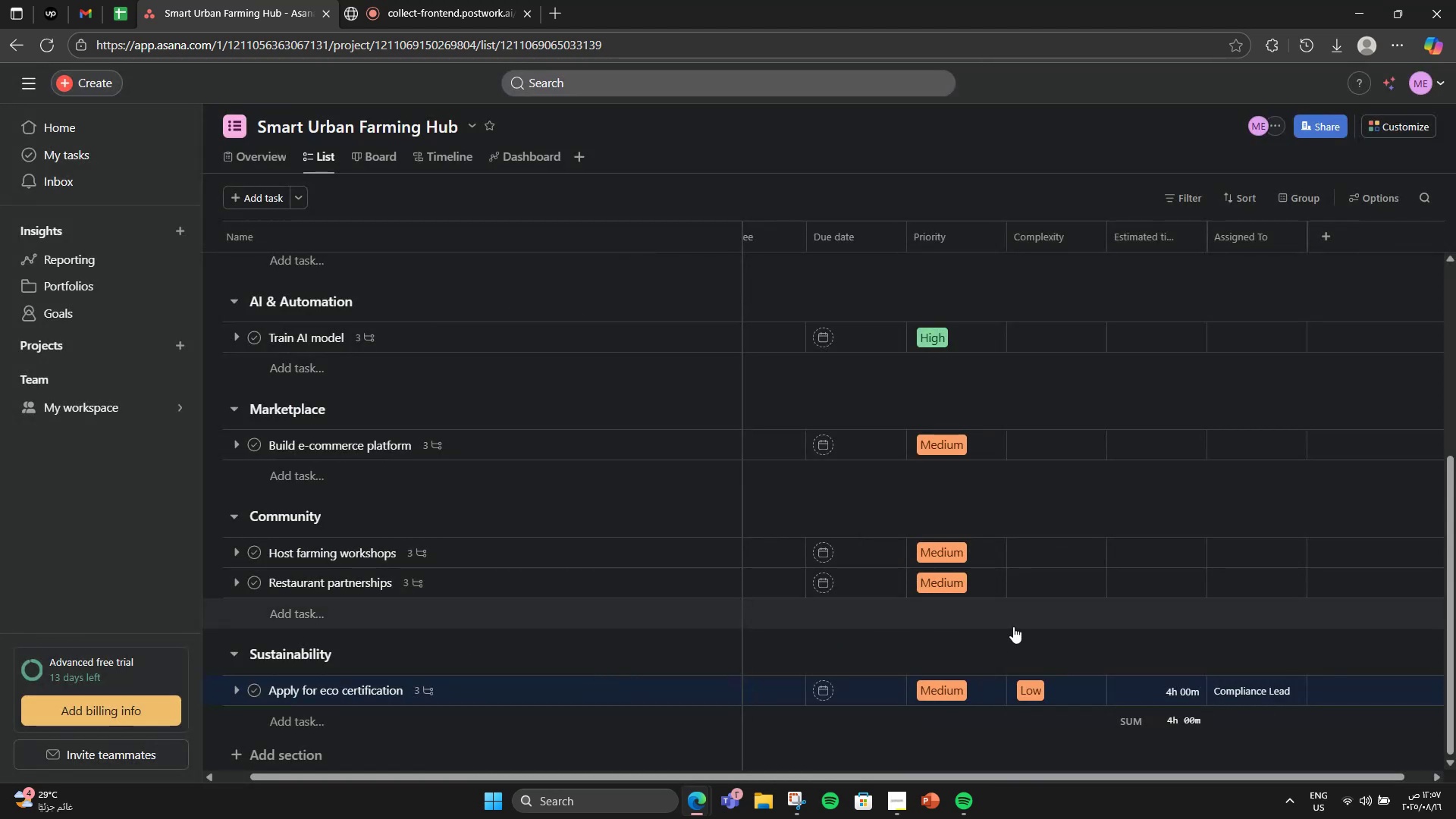 
scroll: coordinate [1053, 626], scroll_direction: up, amount: 6.0
 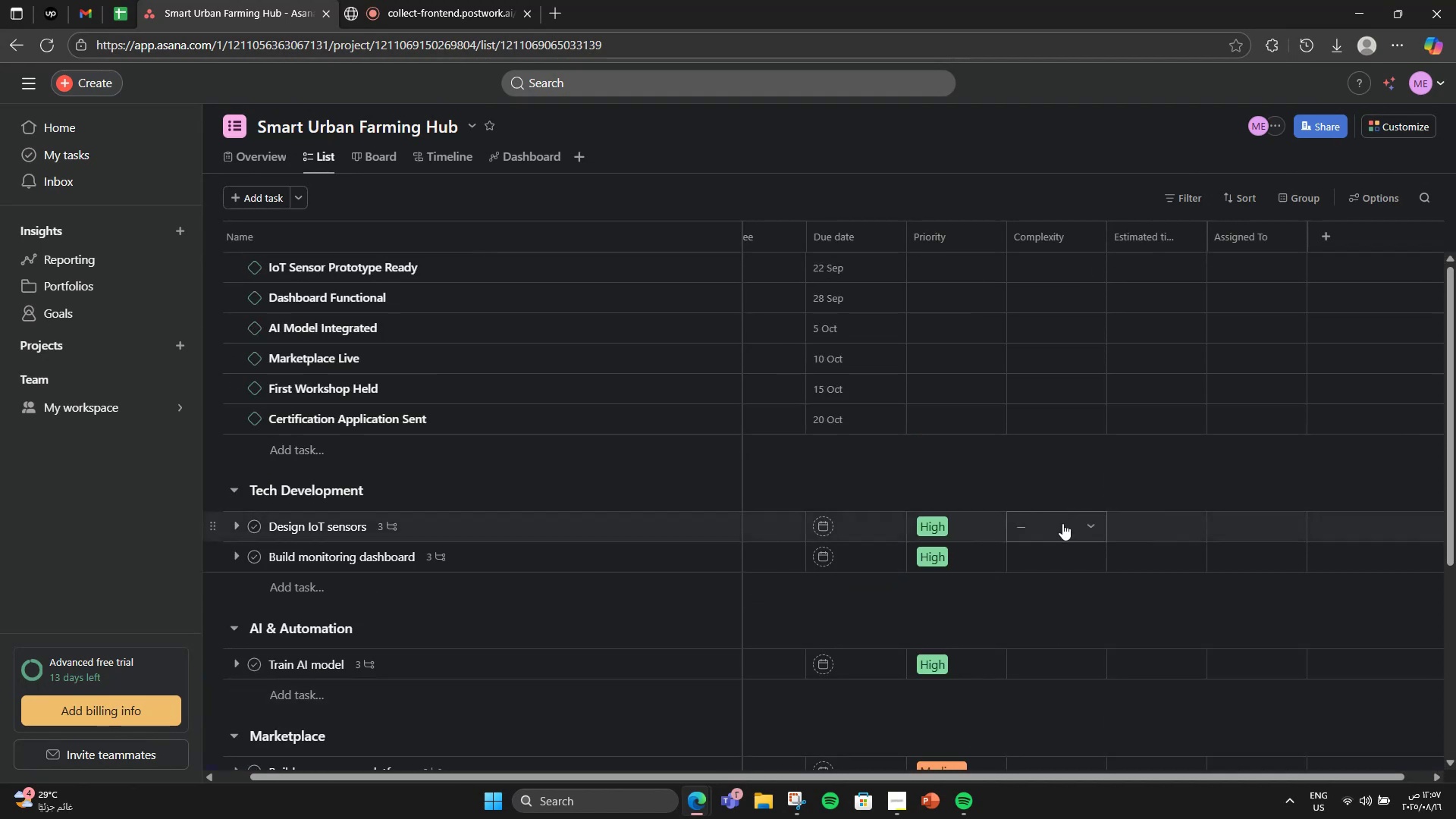 
left_click([1062, 523])
 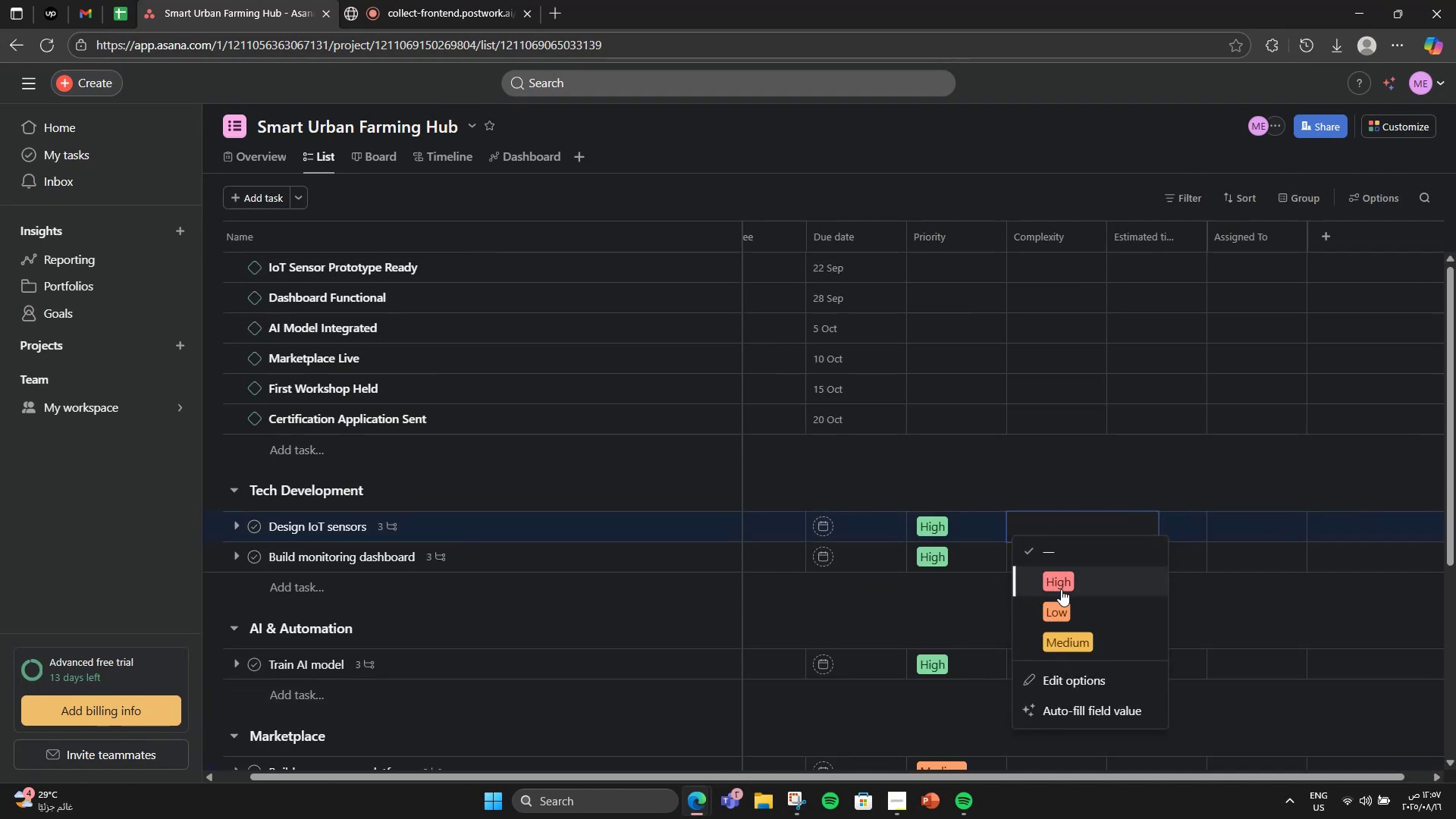 
left_click([1061, 589])
 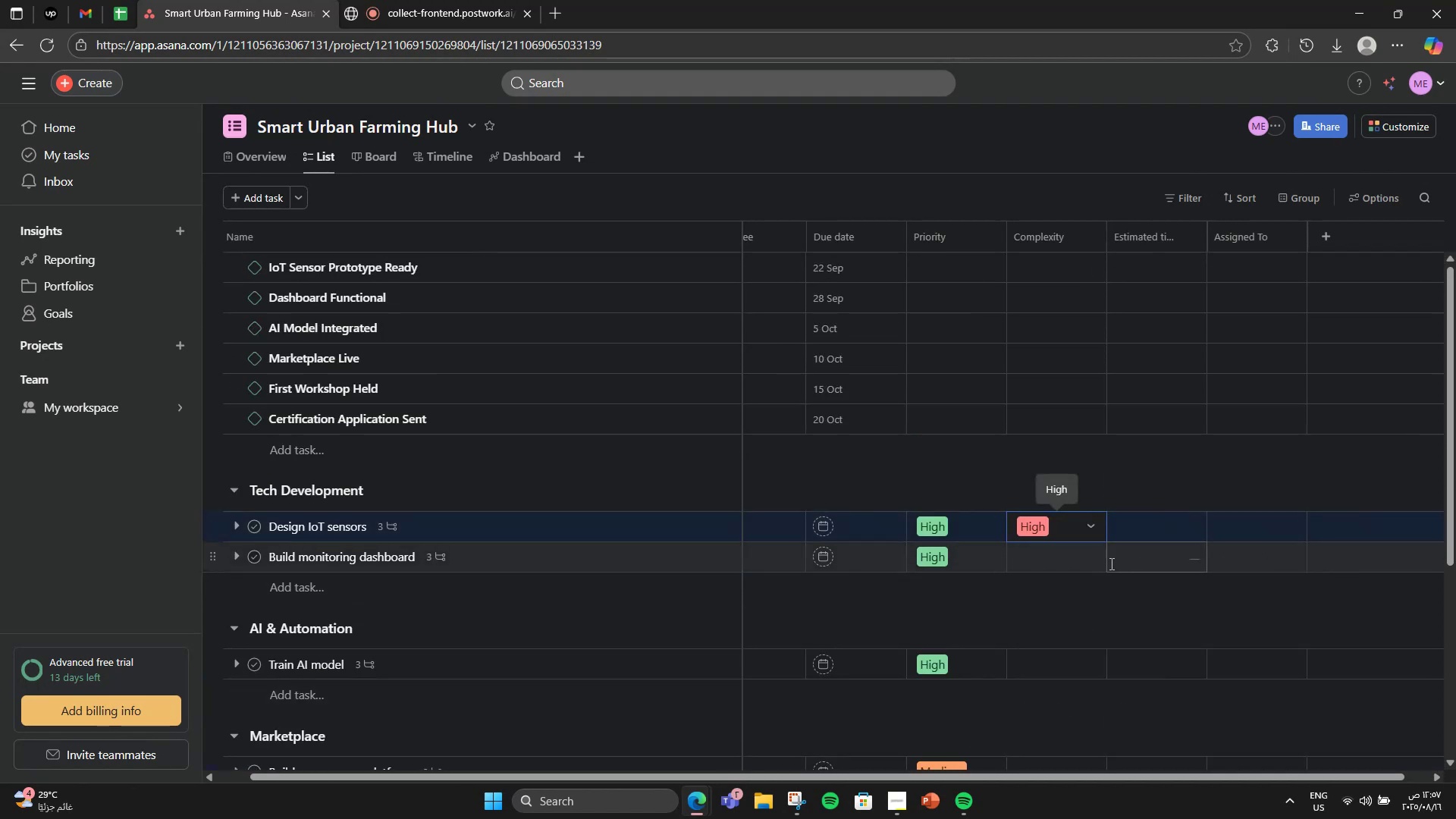 
left_click([1089, 553])
 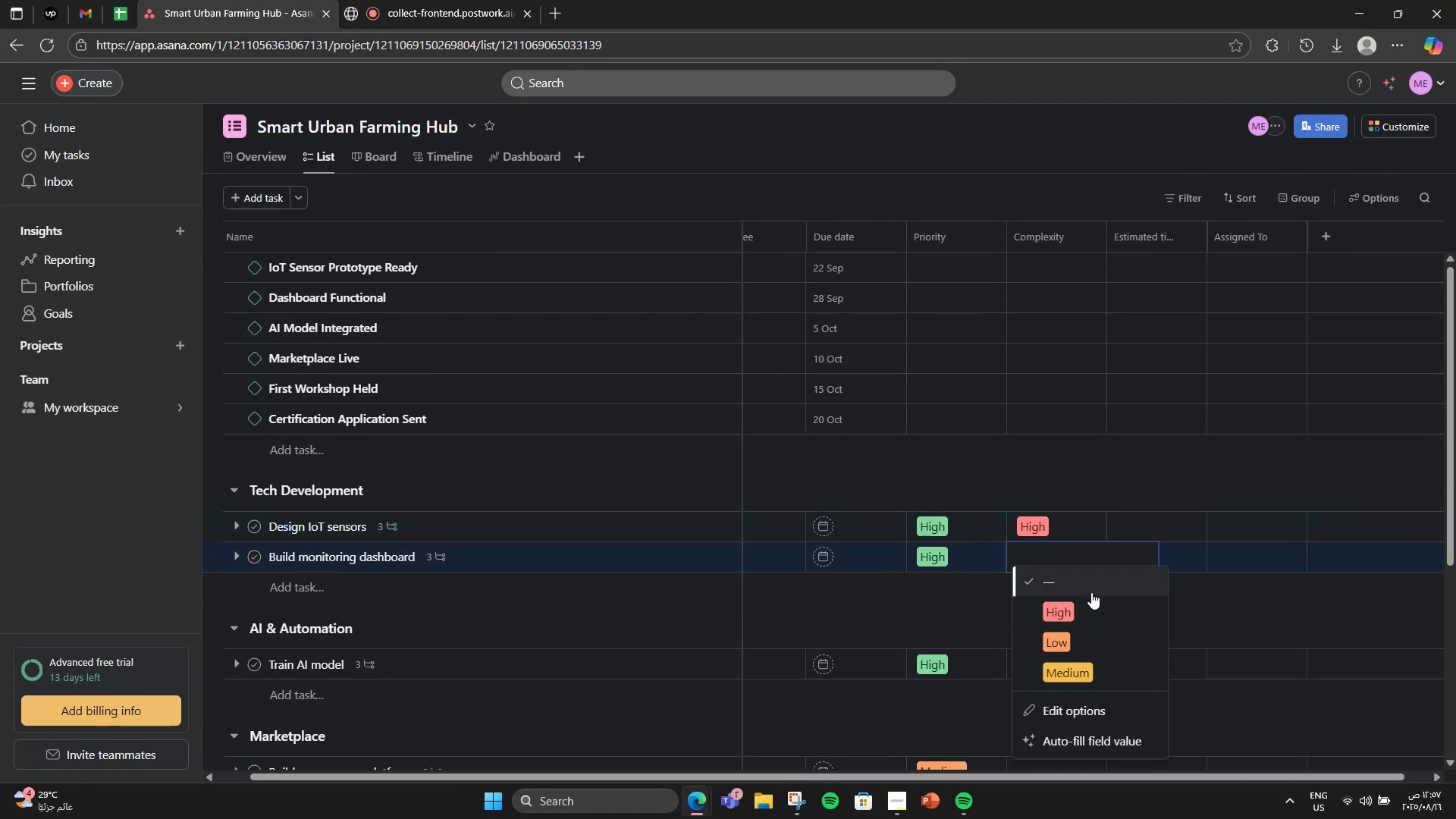 
left_click([1076, 605])
 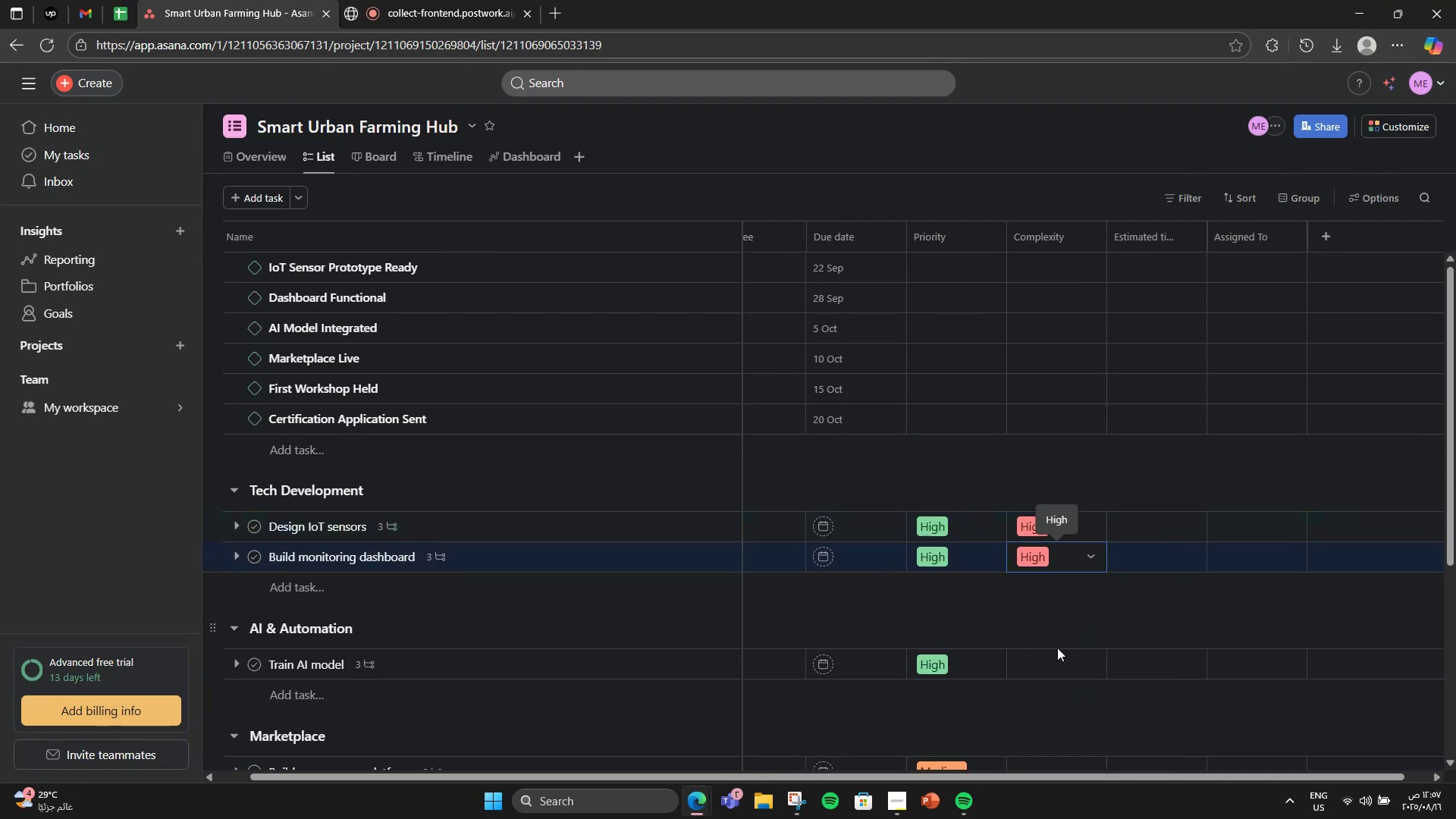 
left_click([1057, 650])
 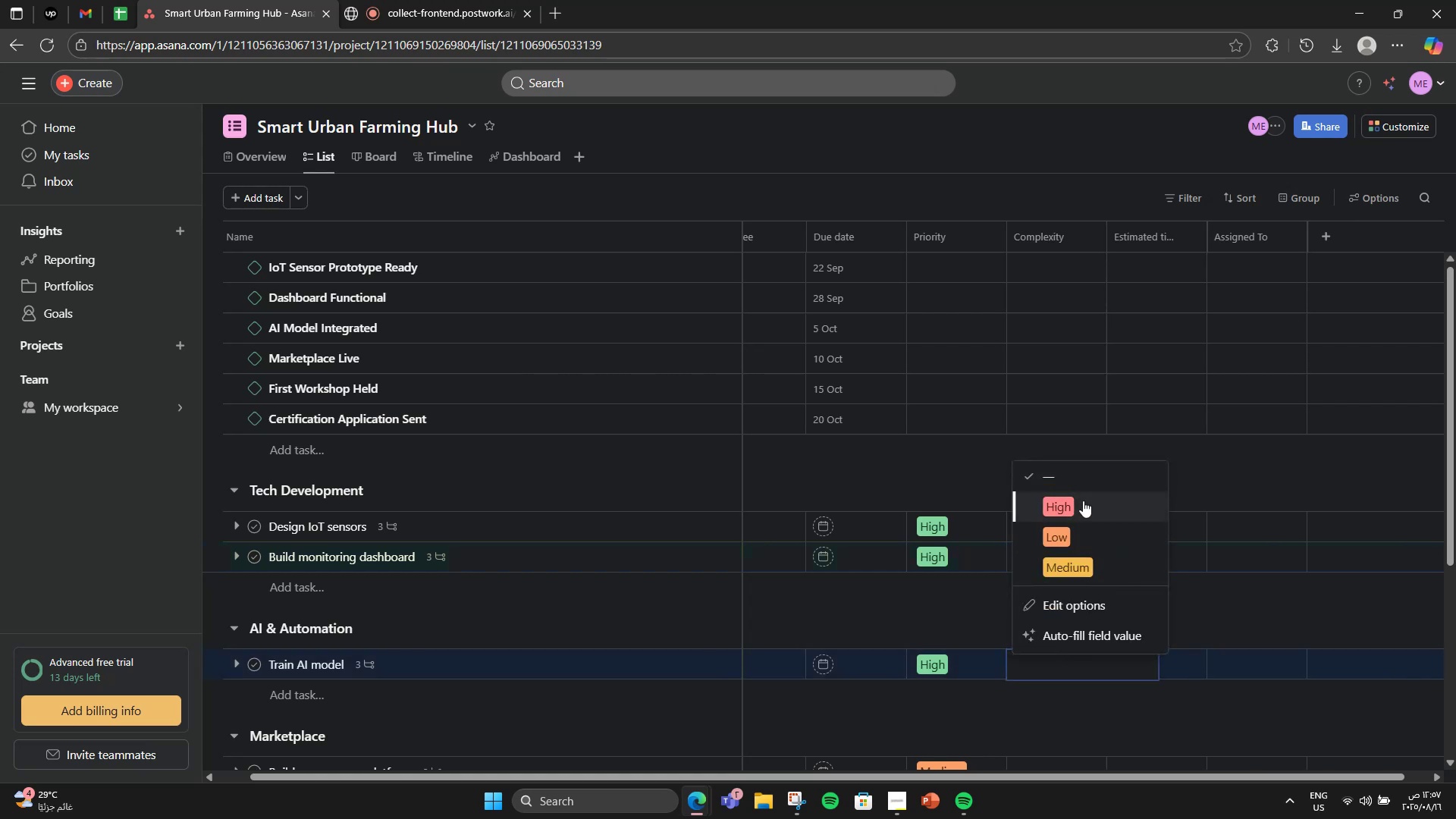 
left_click([1083, 500])
 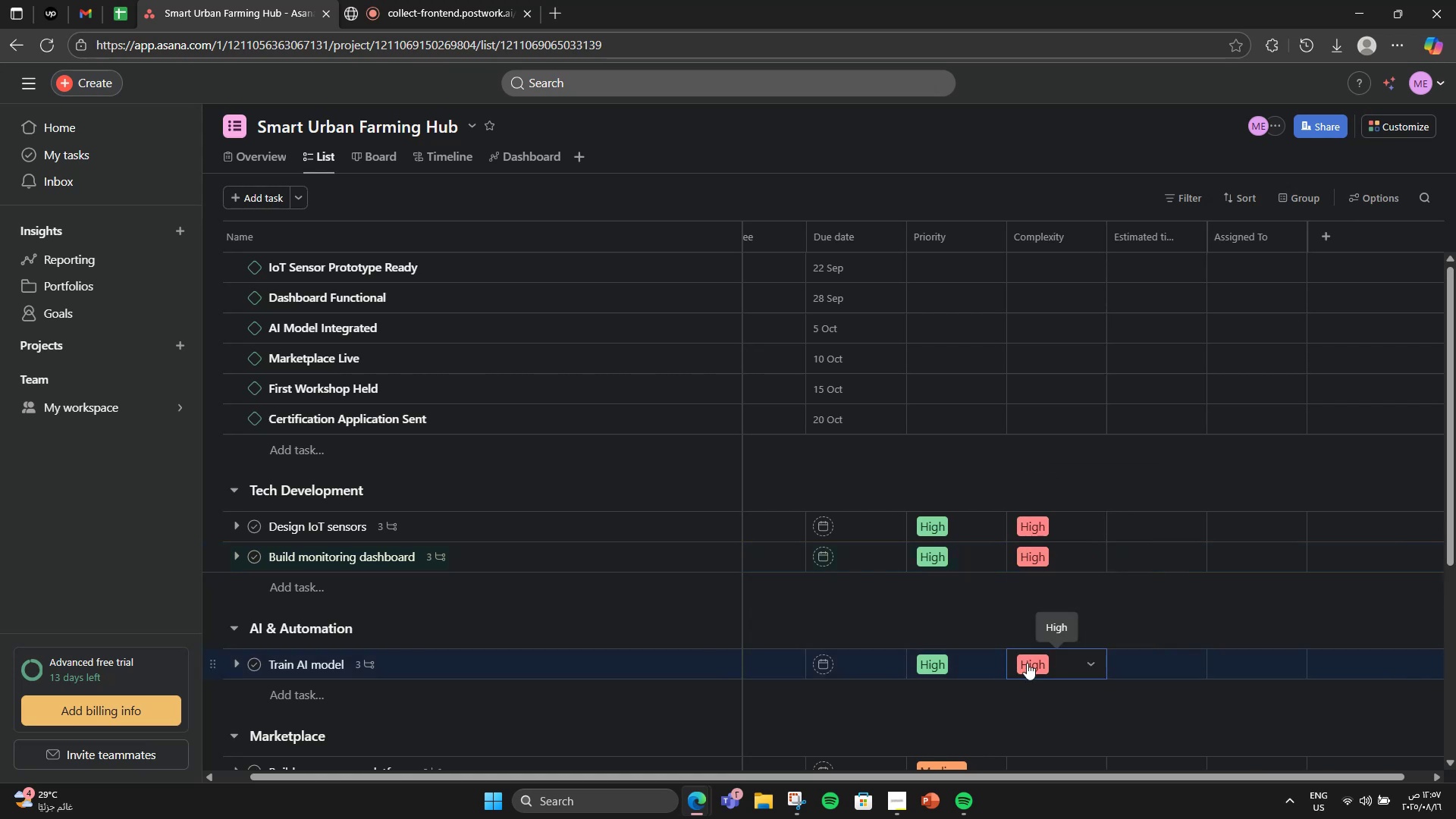 
scroll: coordinate [974, 635], scroll_direction: down, amount: 3.0
 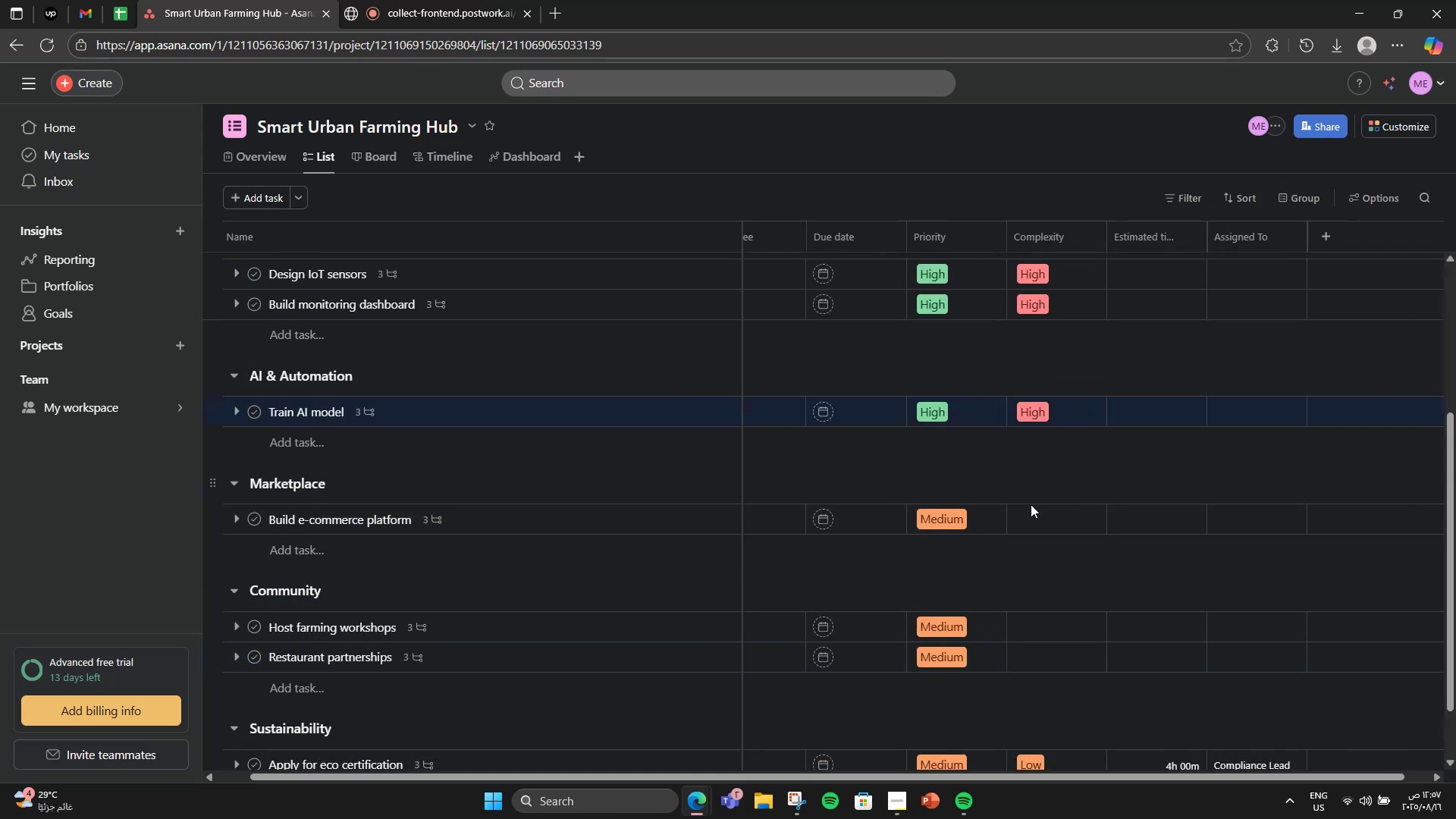 
double_click([1026, 513])
 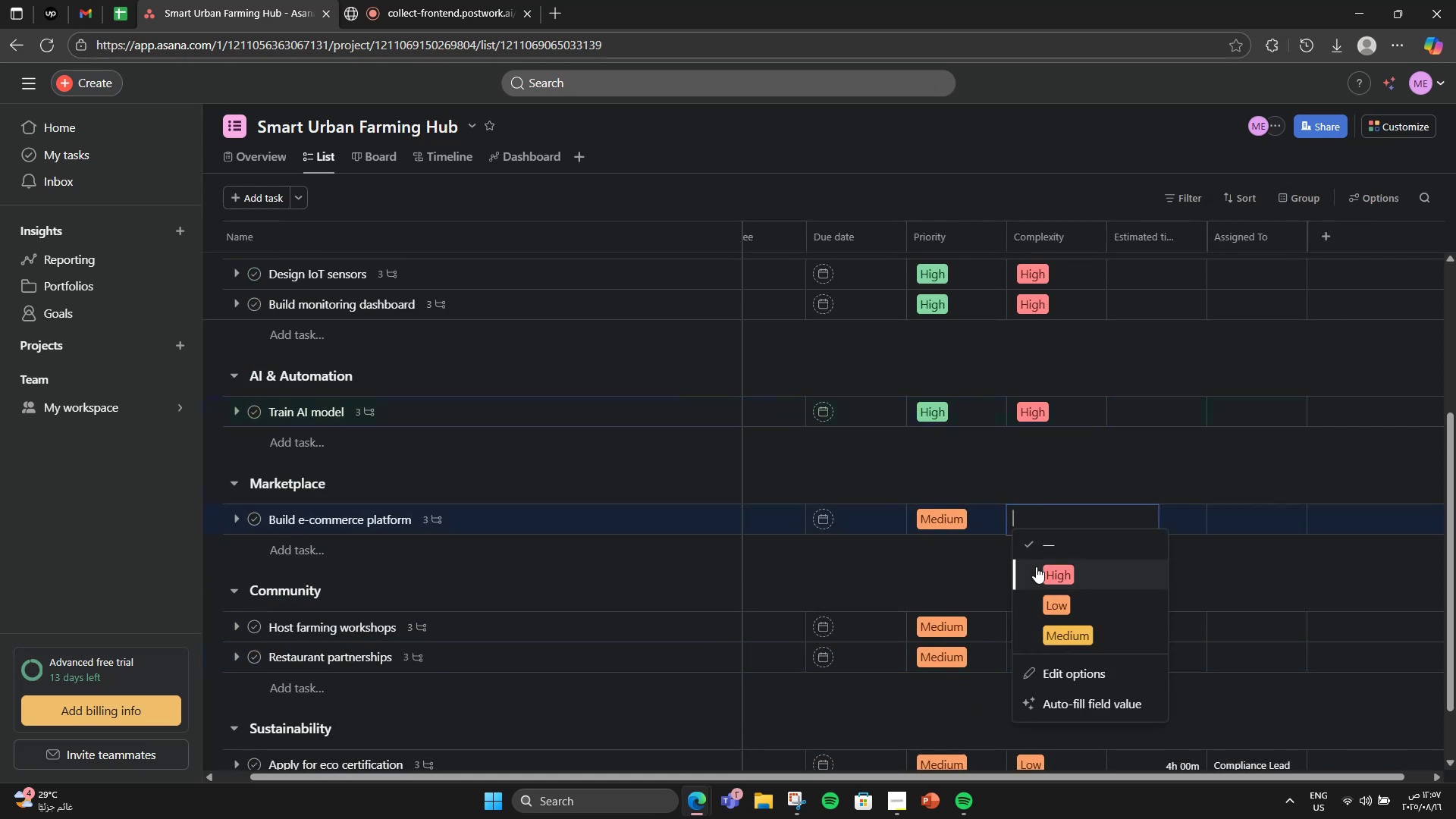 
left_click([1036, 566])
 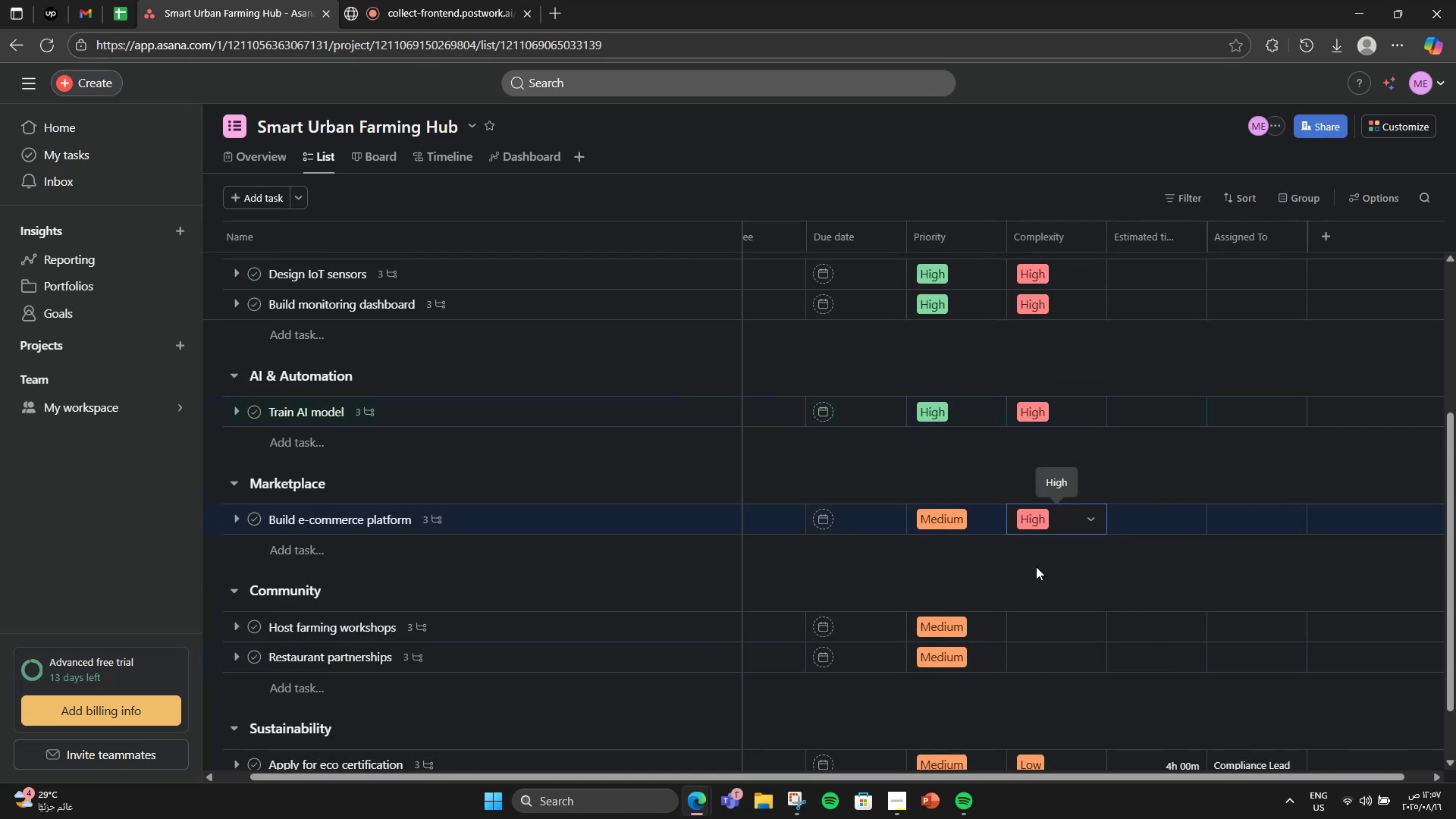 
left_click([1036, 566])
 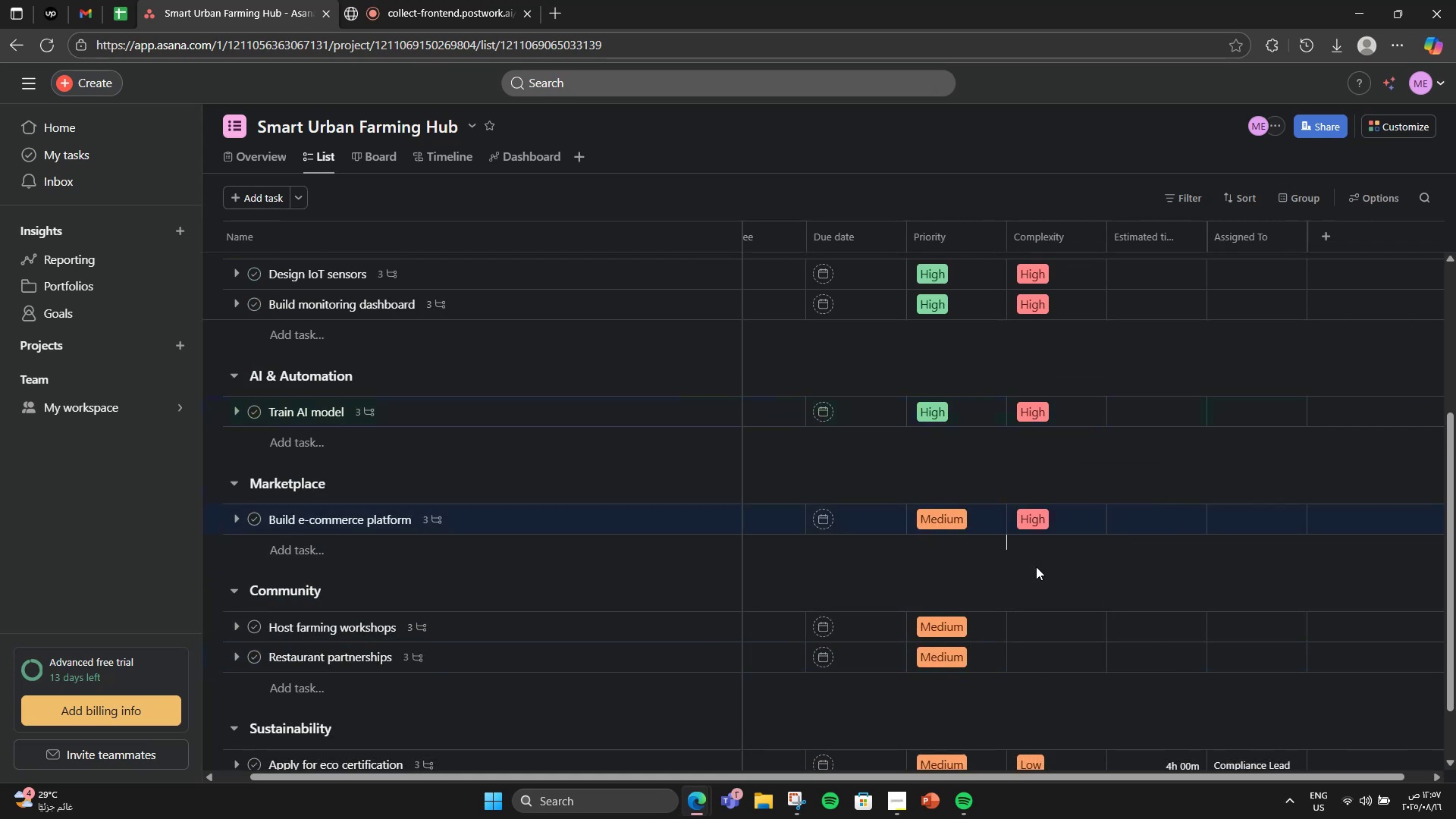 
scroll: coordinate [1036, 566], scroll_direction: down, amount: 2.0
 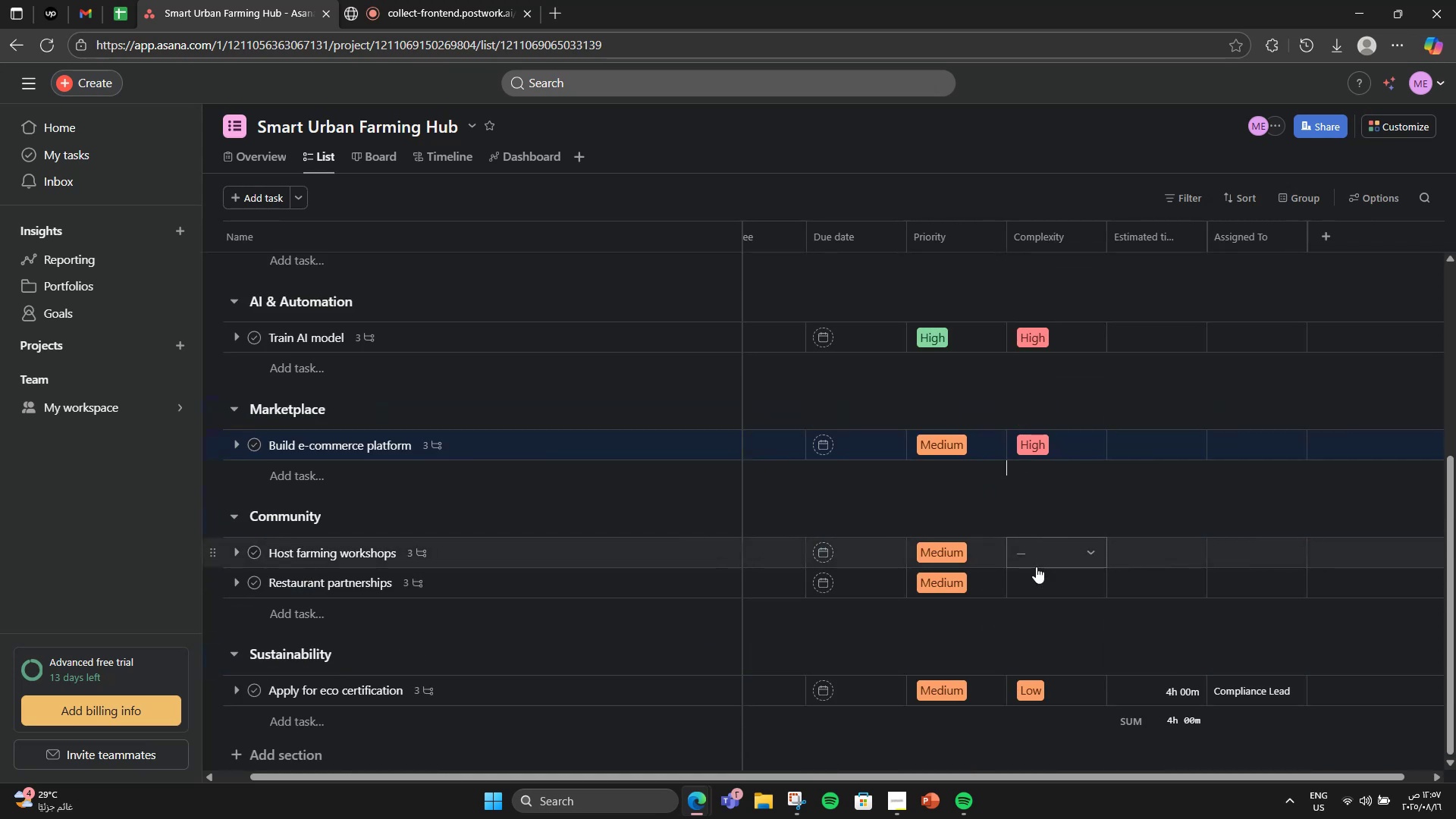 
left_click([1038, 560])
 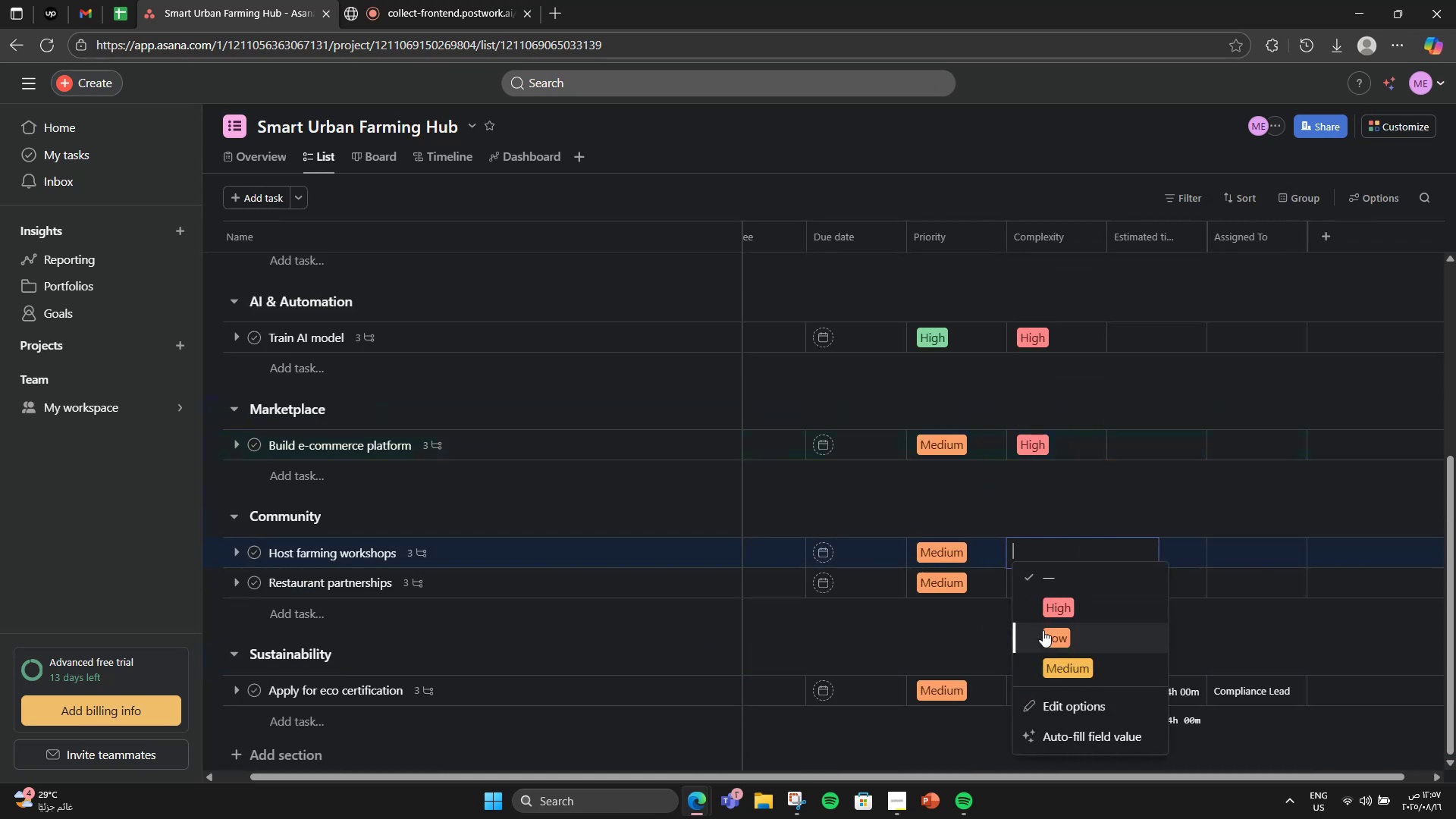 
left_click_drag(start_coordinate=[1043, 630], to_coordinate=[1044, 656])
 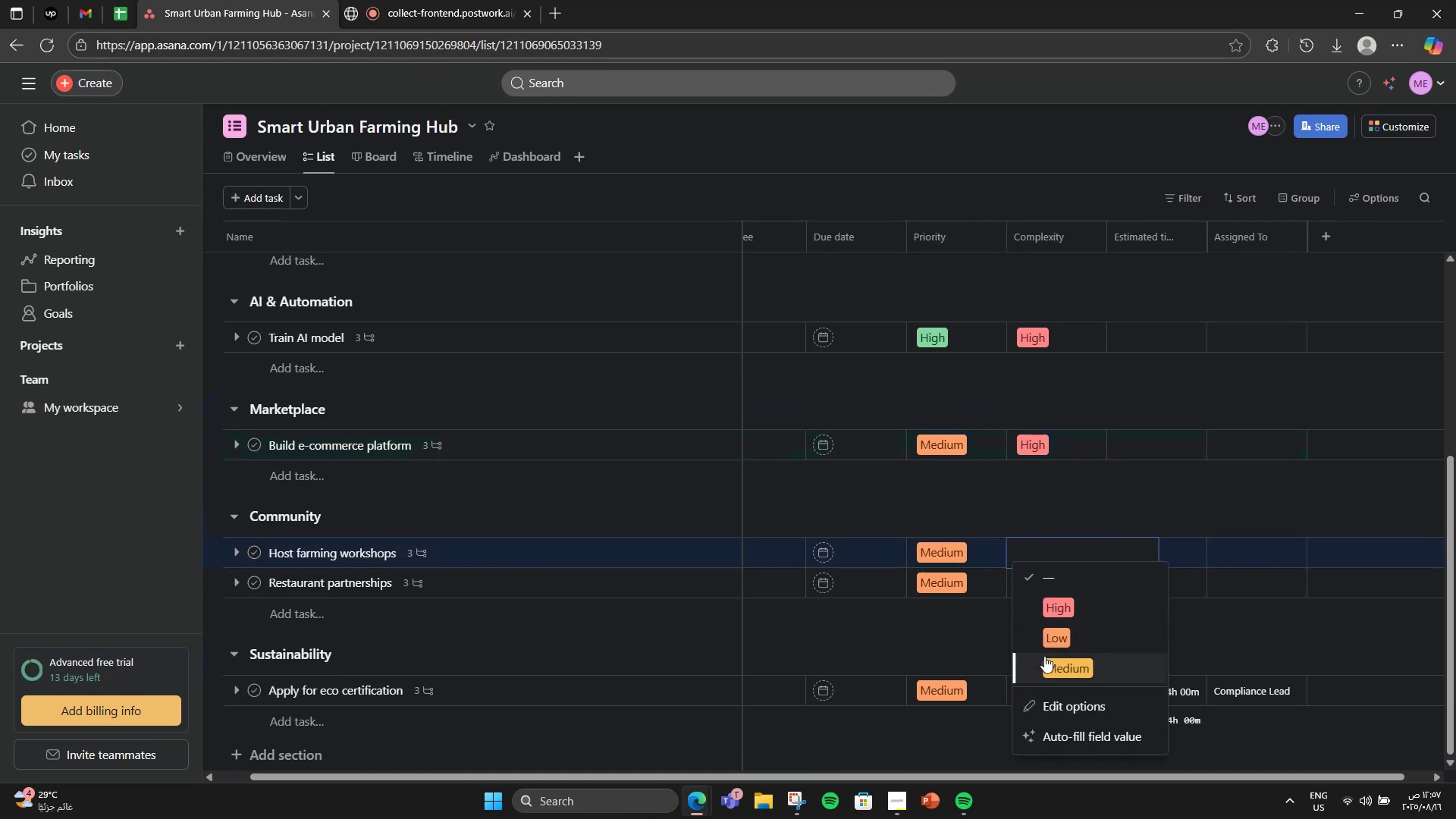 
left_click([1044, 656])
 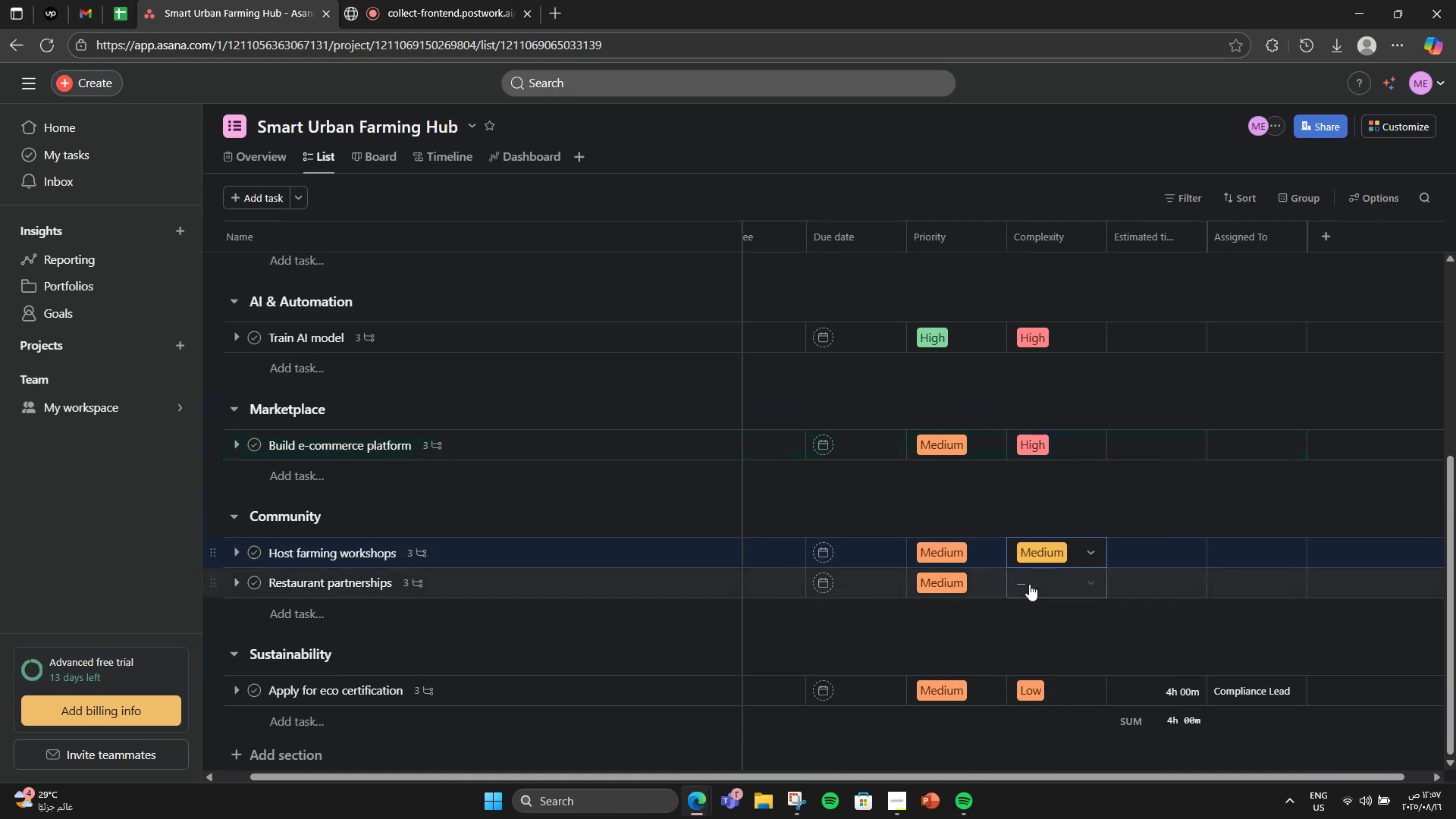 
left_click([1028, 584])
 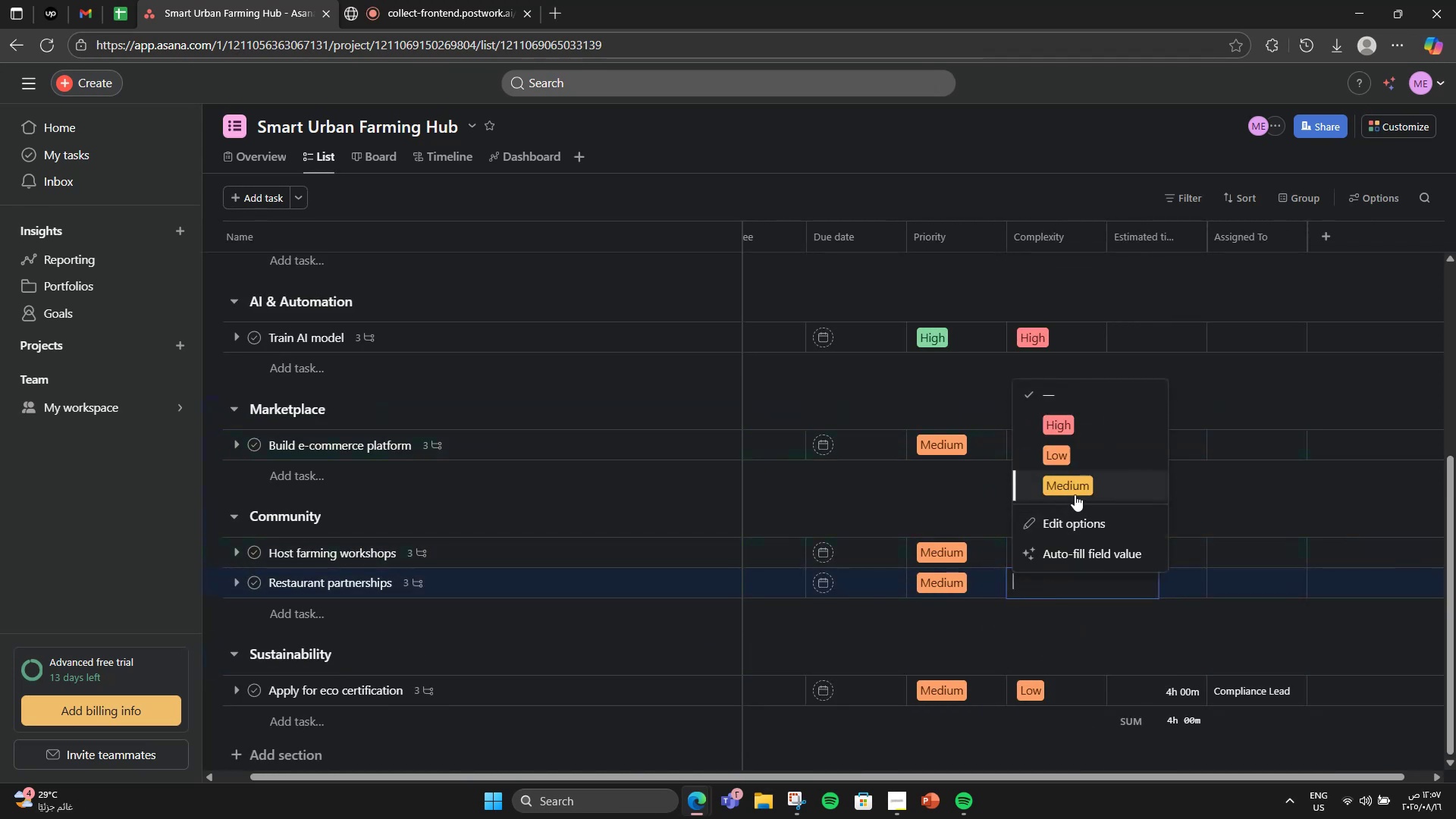 
left_click([1075, 494])
 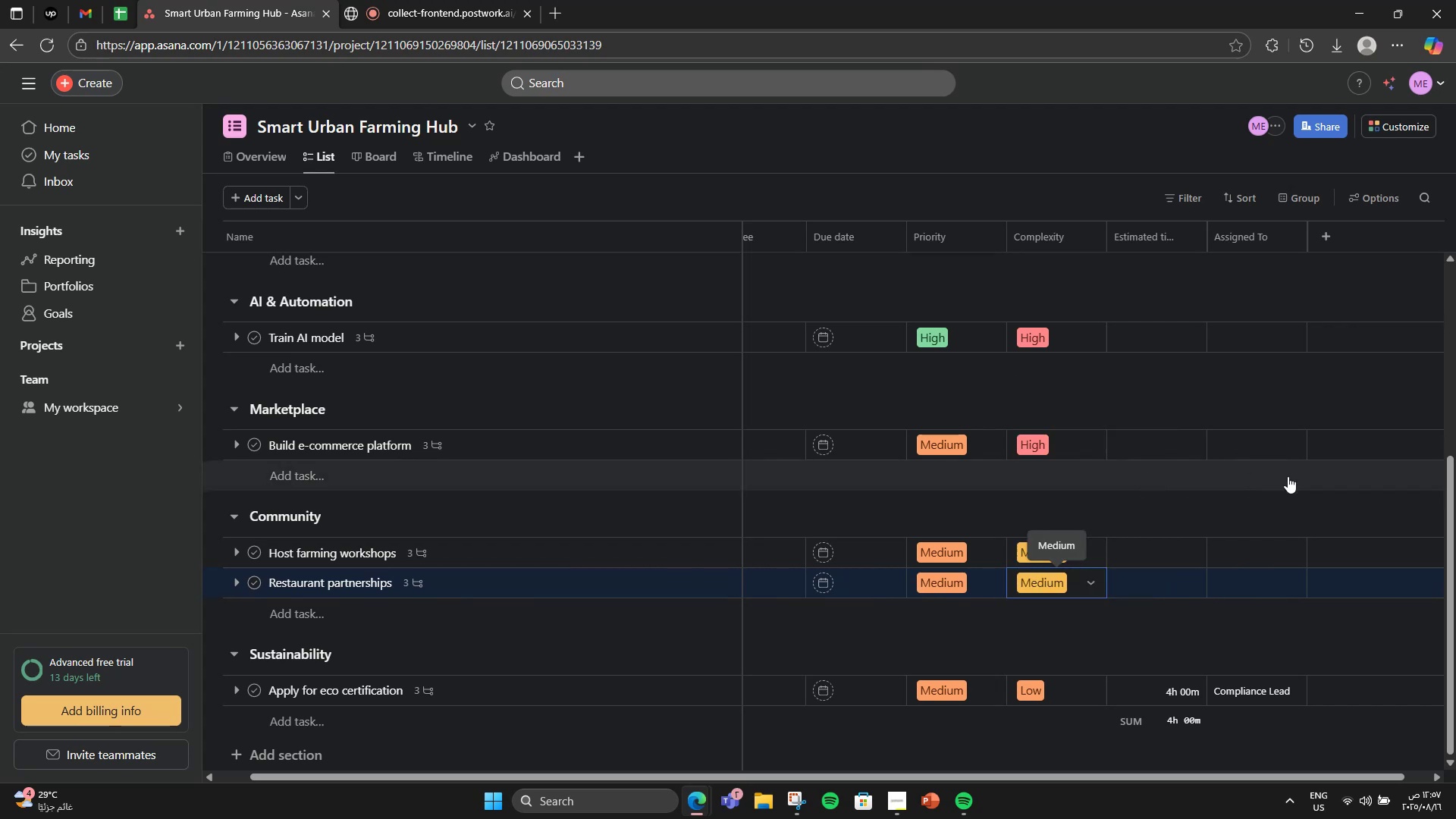 
scroll: coordinate [1276, 620], scroll_direction: up, amount: 6.0
 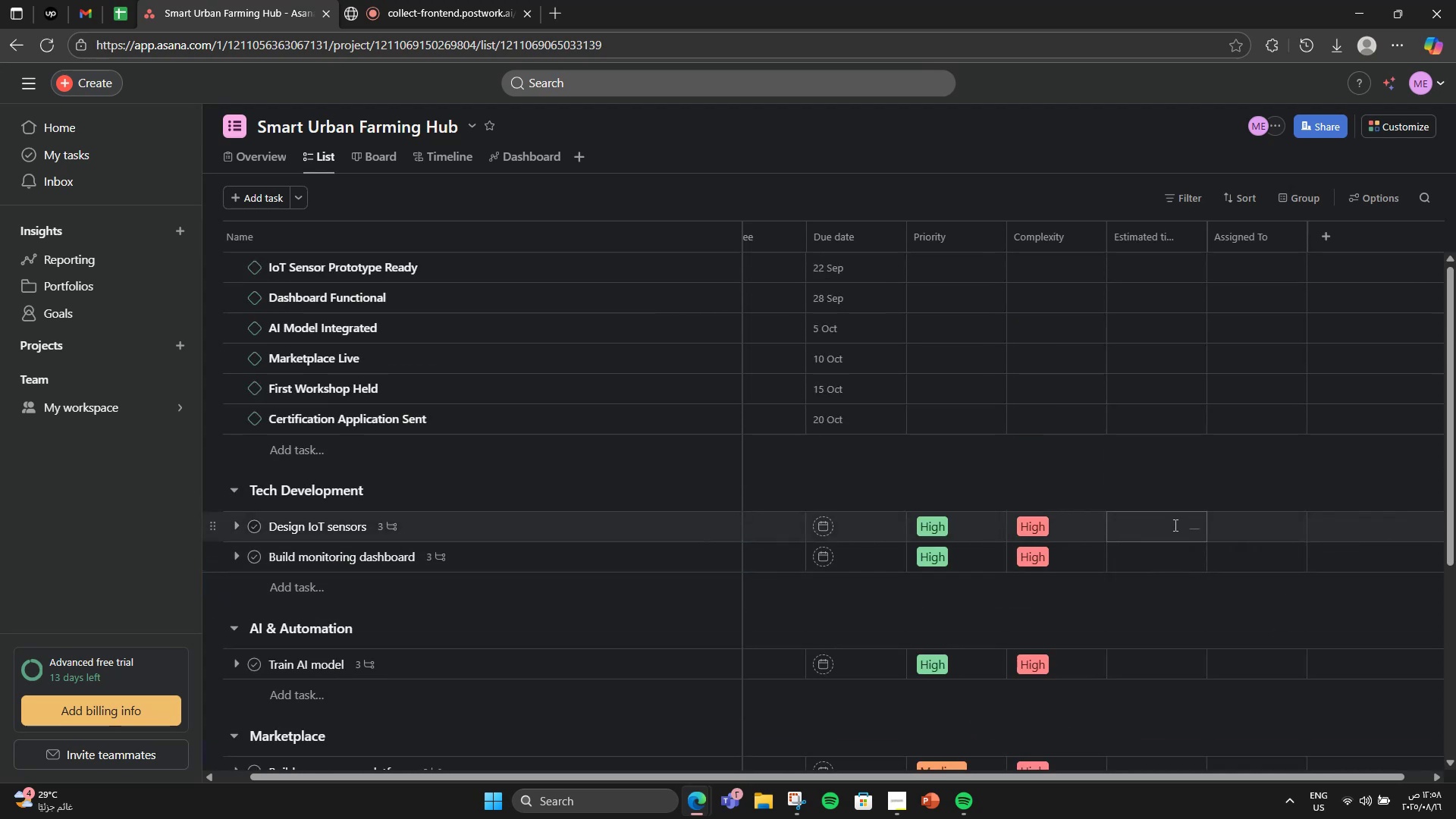 
left_click([1174, 525])
 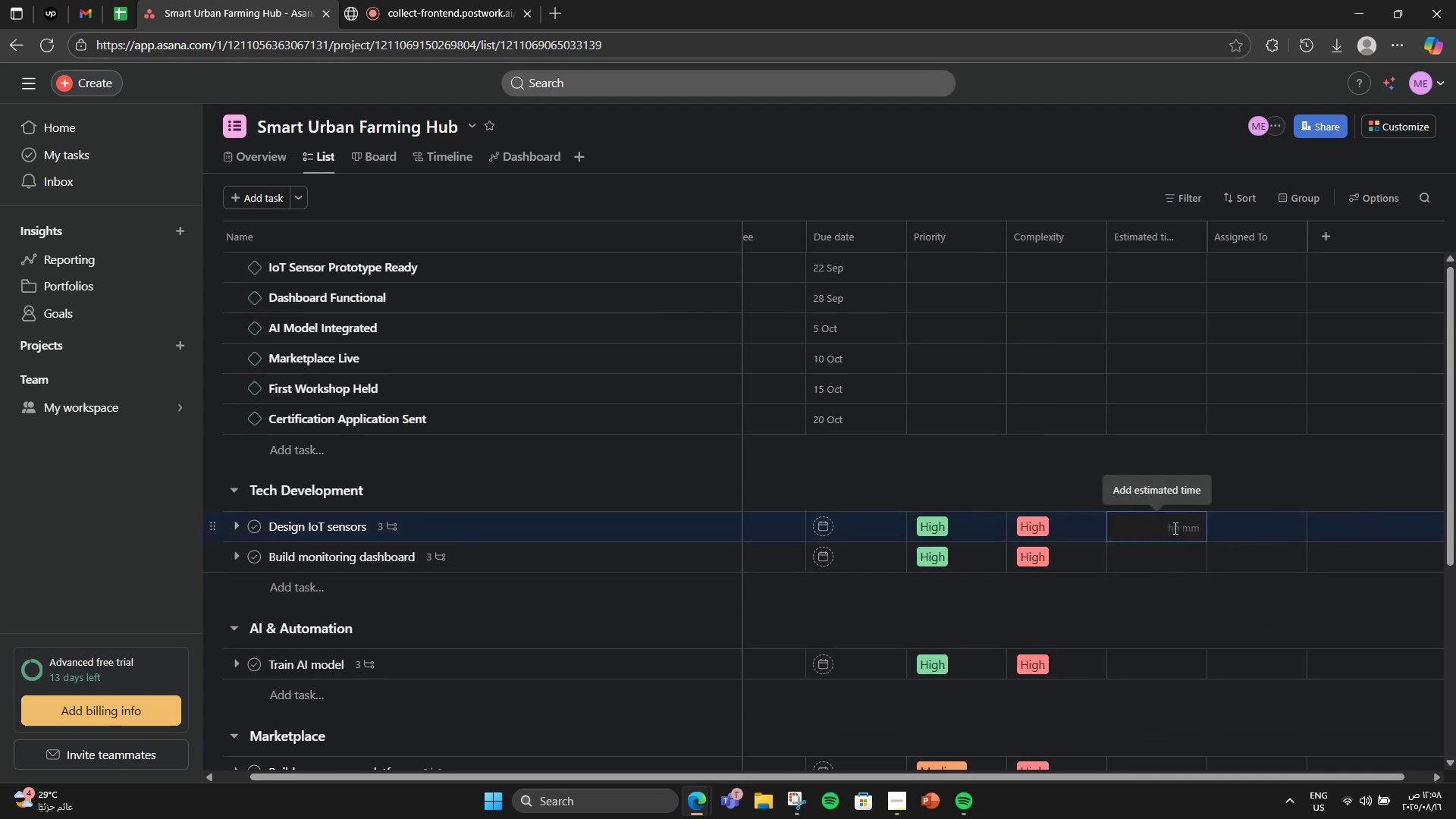 
key(Numpad1)
 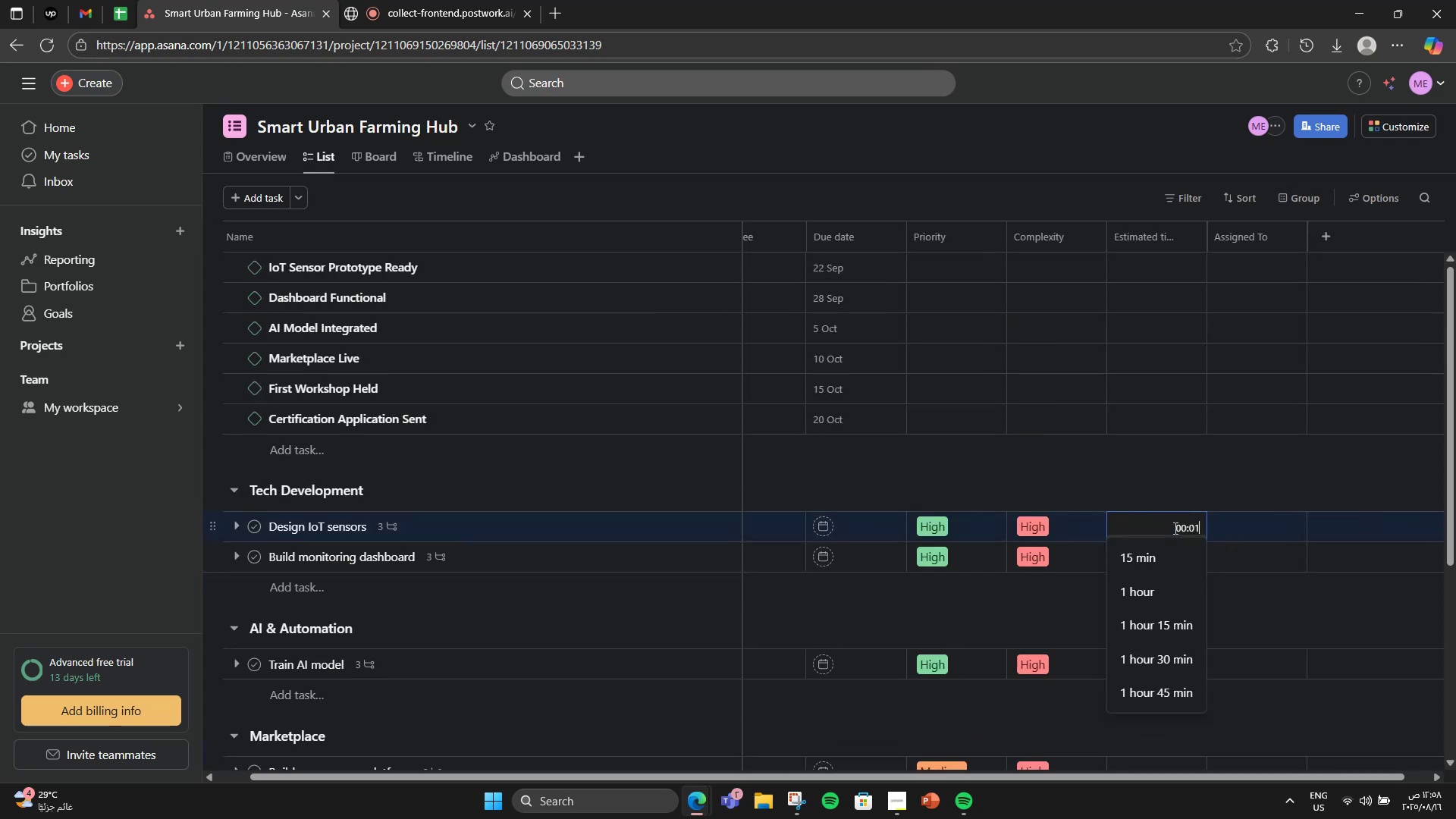 
key(Numpad2)
 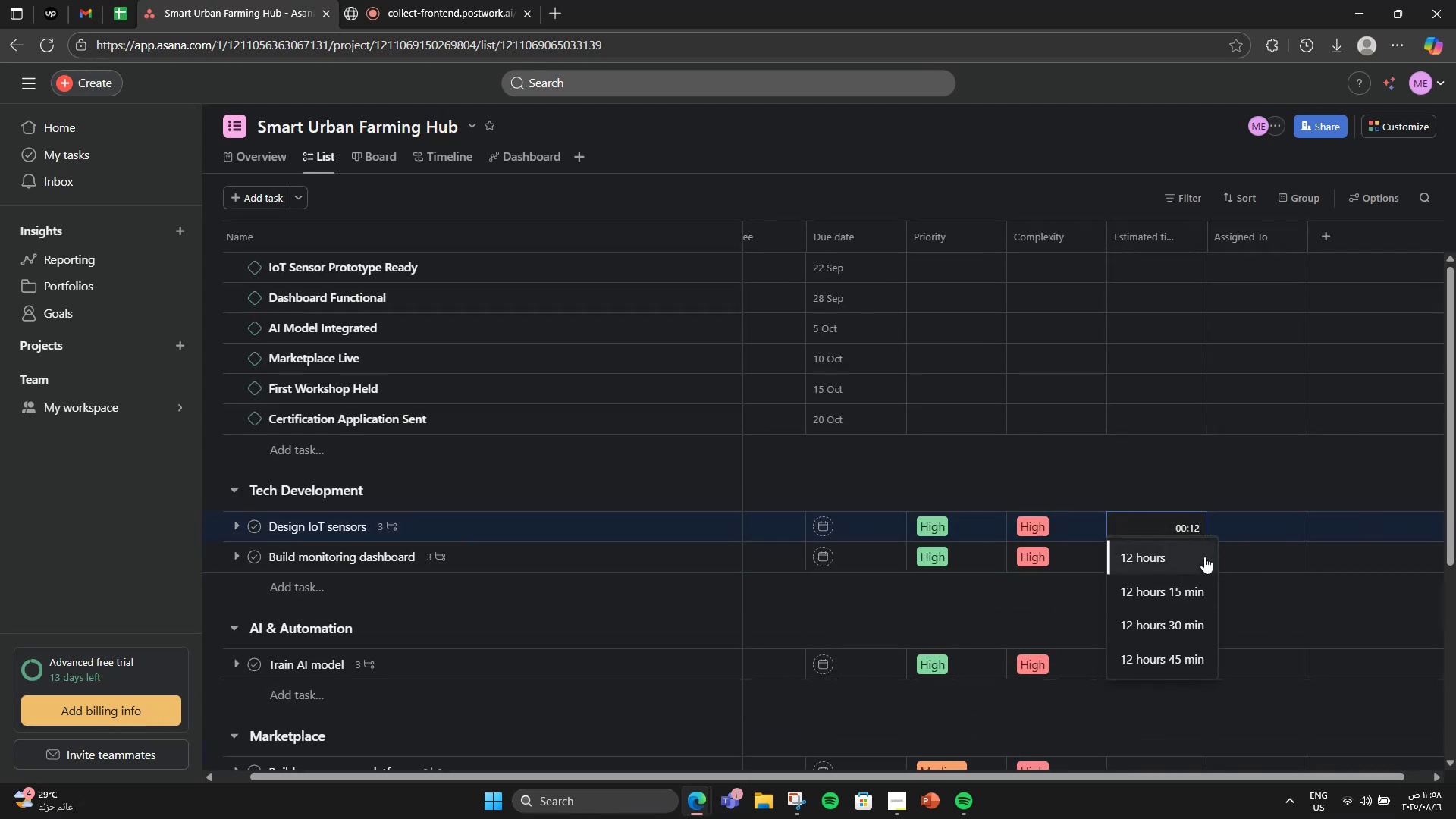 
double_click([1188, 557])
 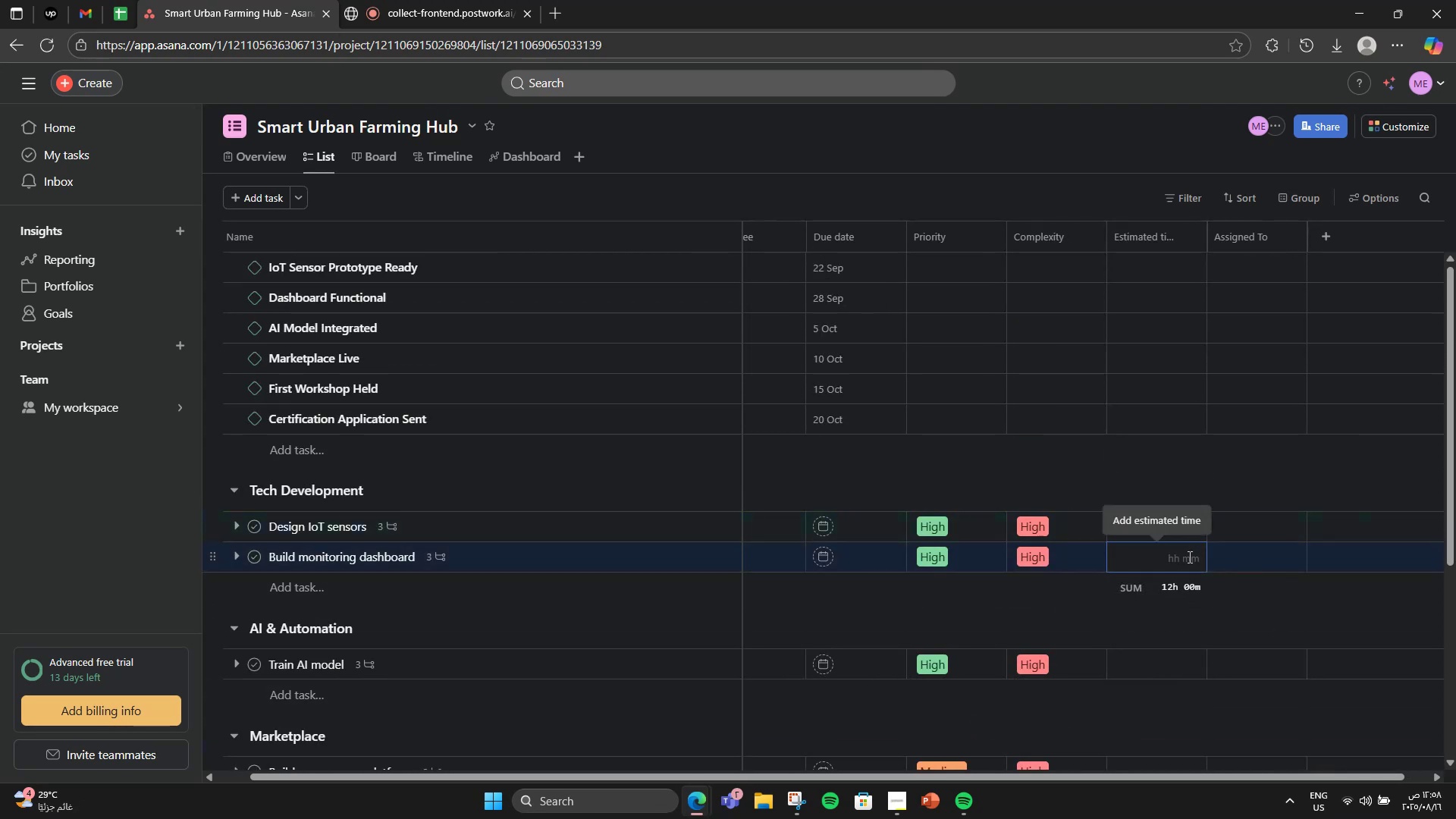 
key(Numpad1)
 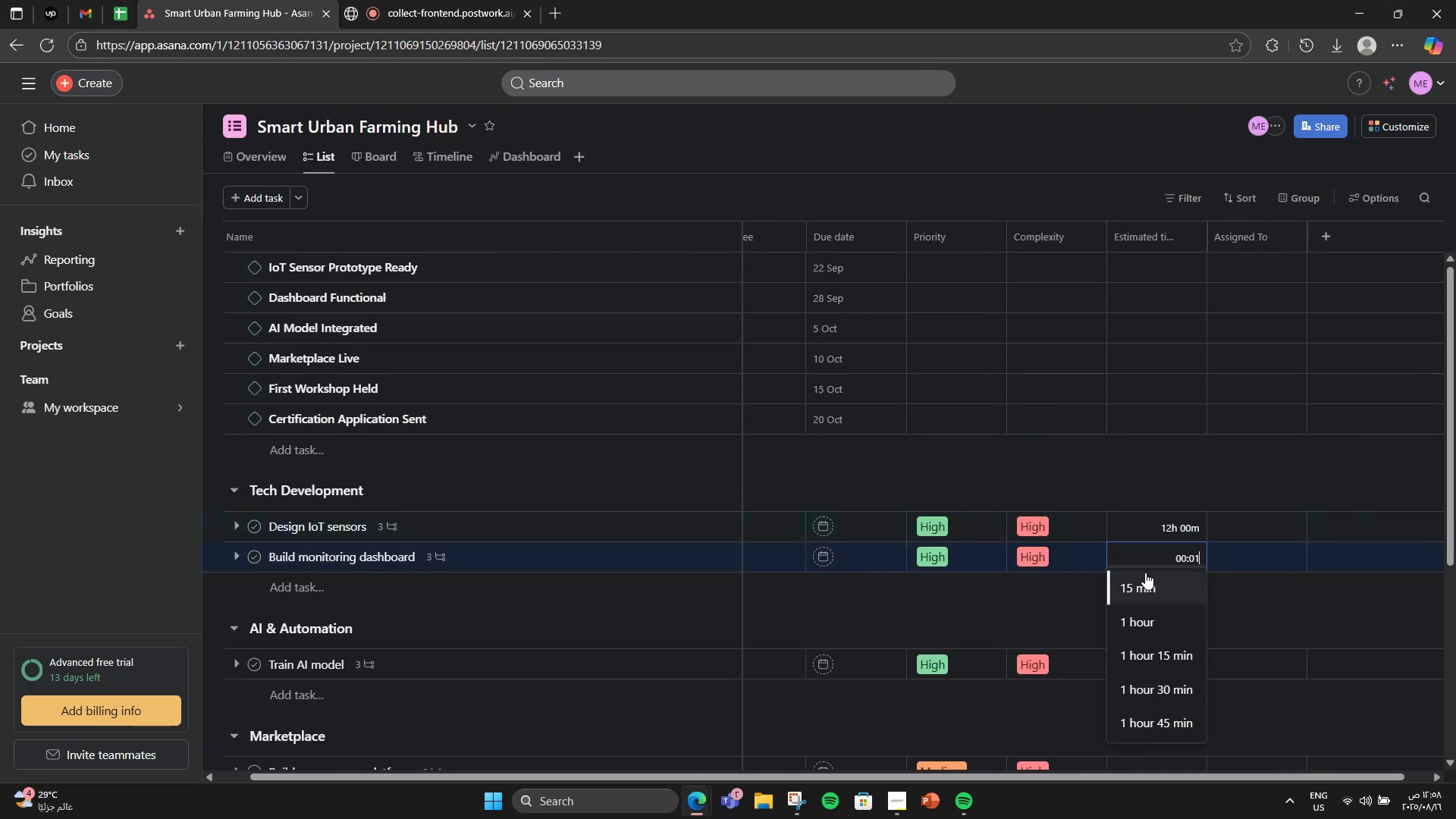 
key(Numpad0)
 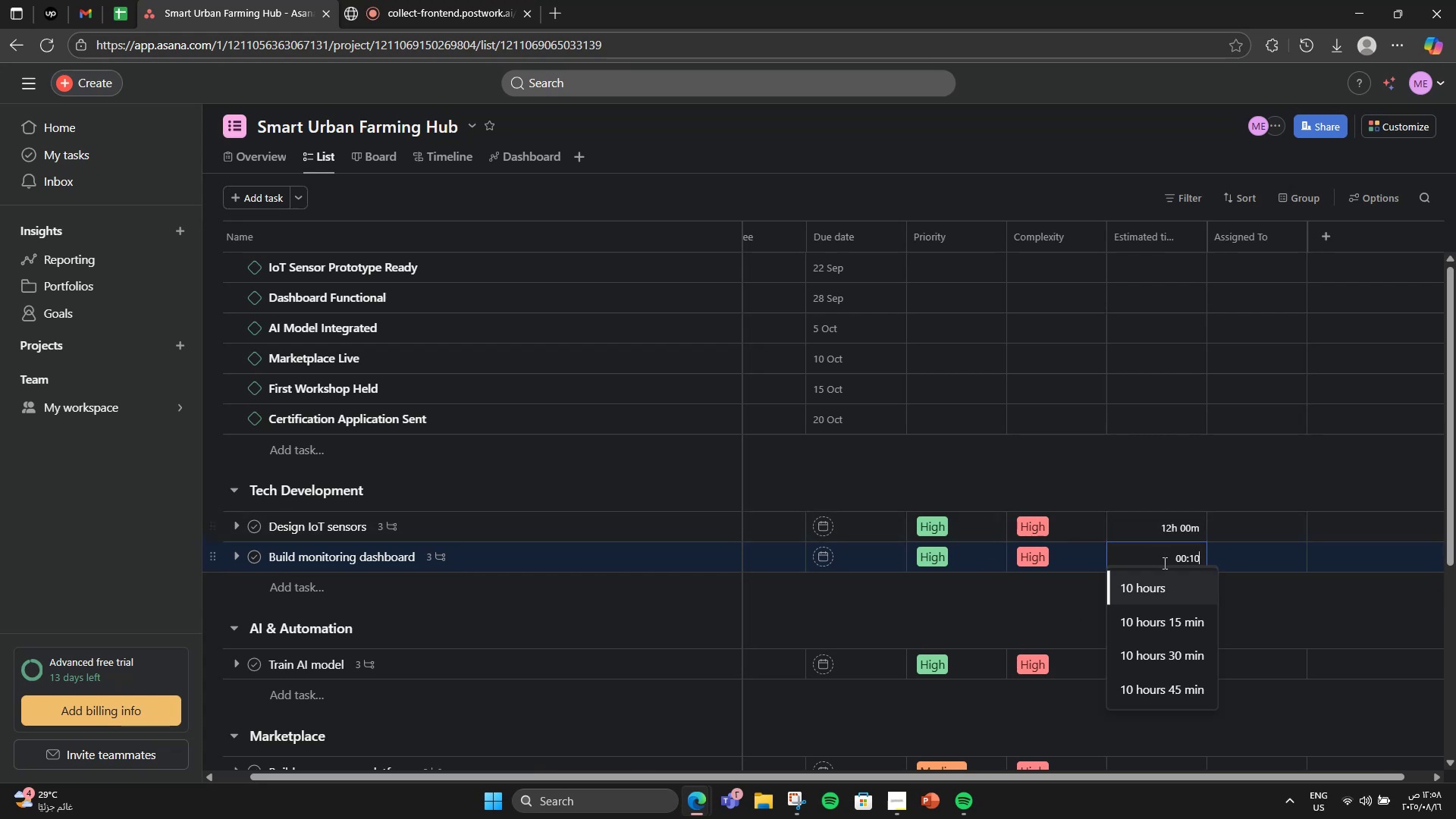 
left_click([1159, 591])
 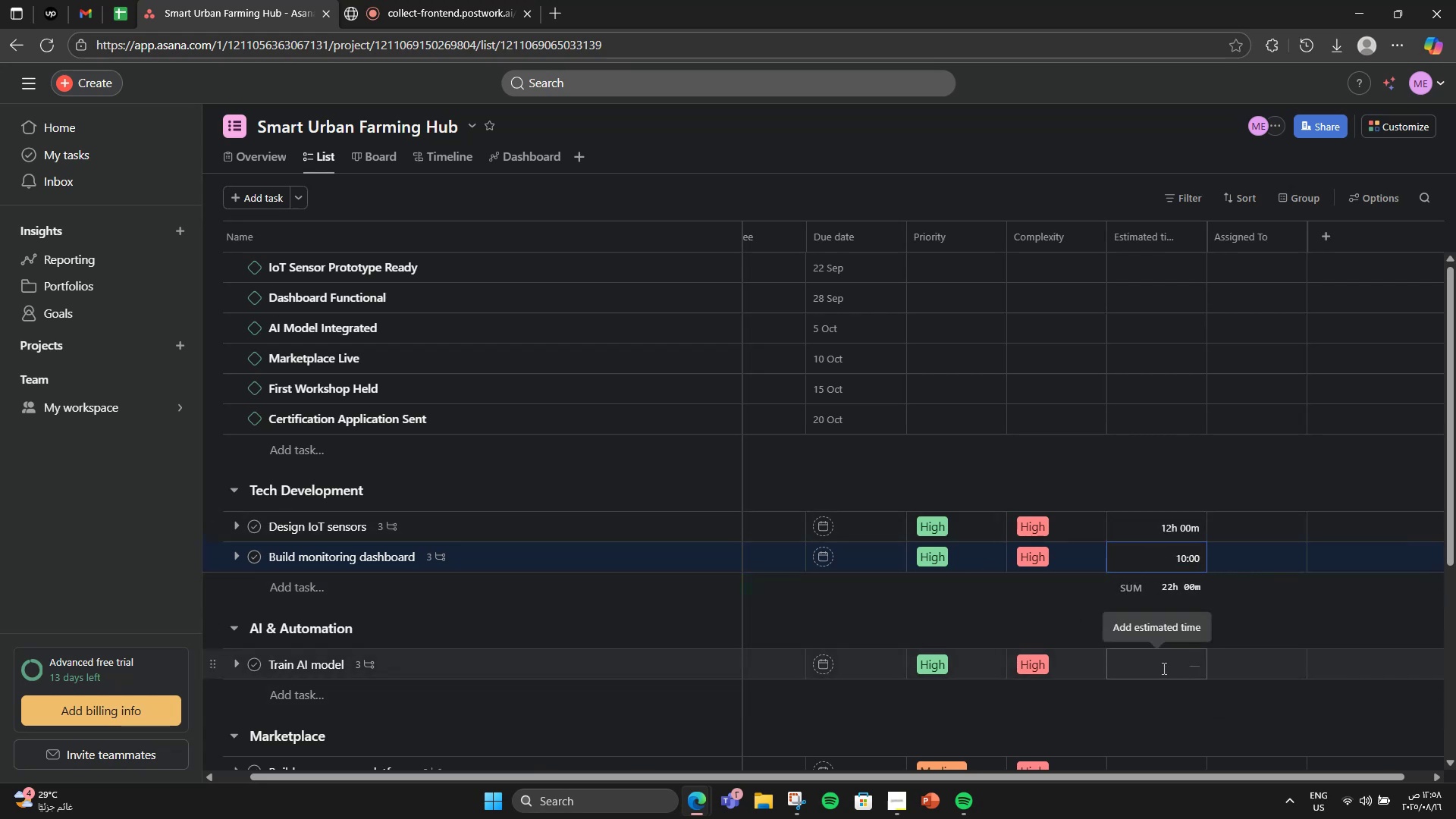 
left_click([1163, 668])
 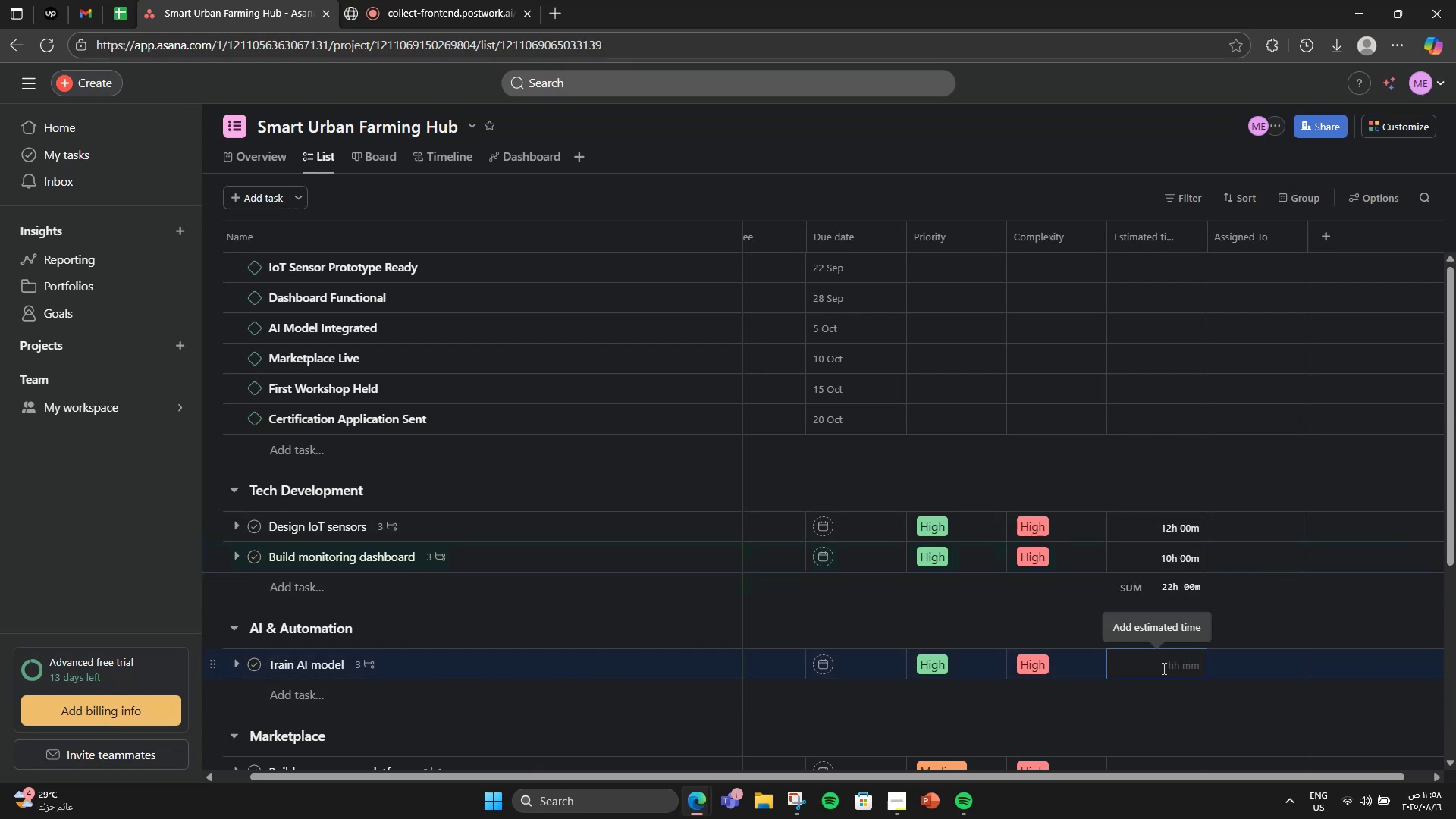 
key(Numpad1)
 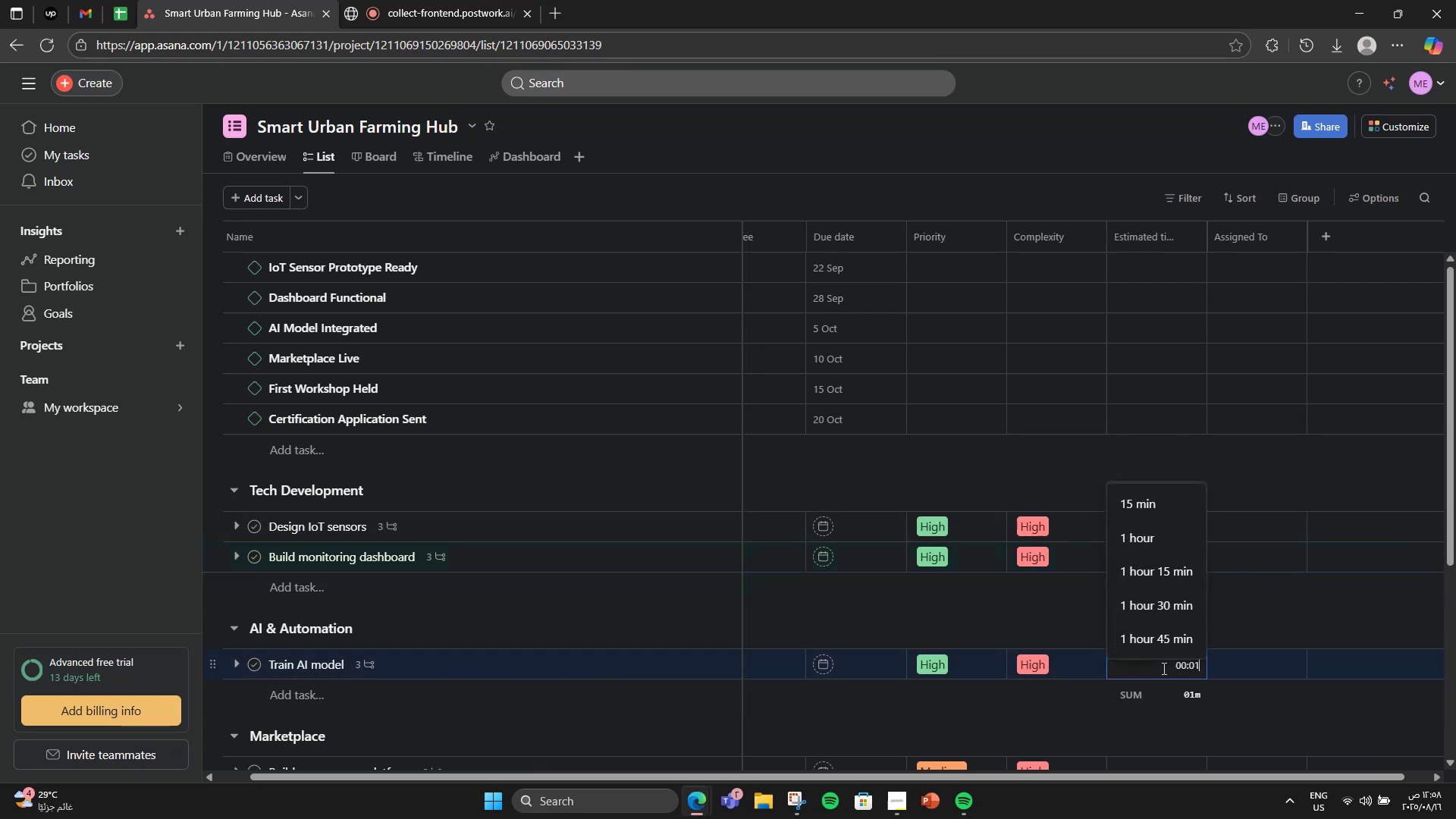 
key(Numpad4)
 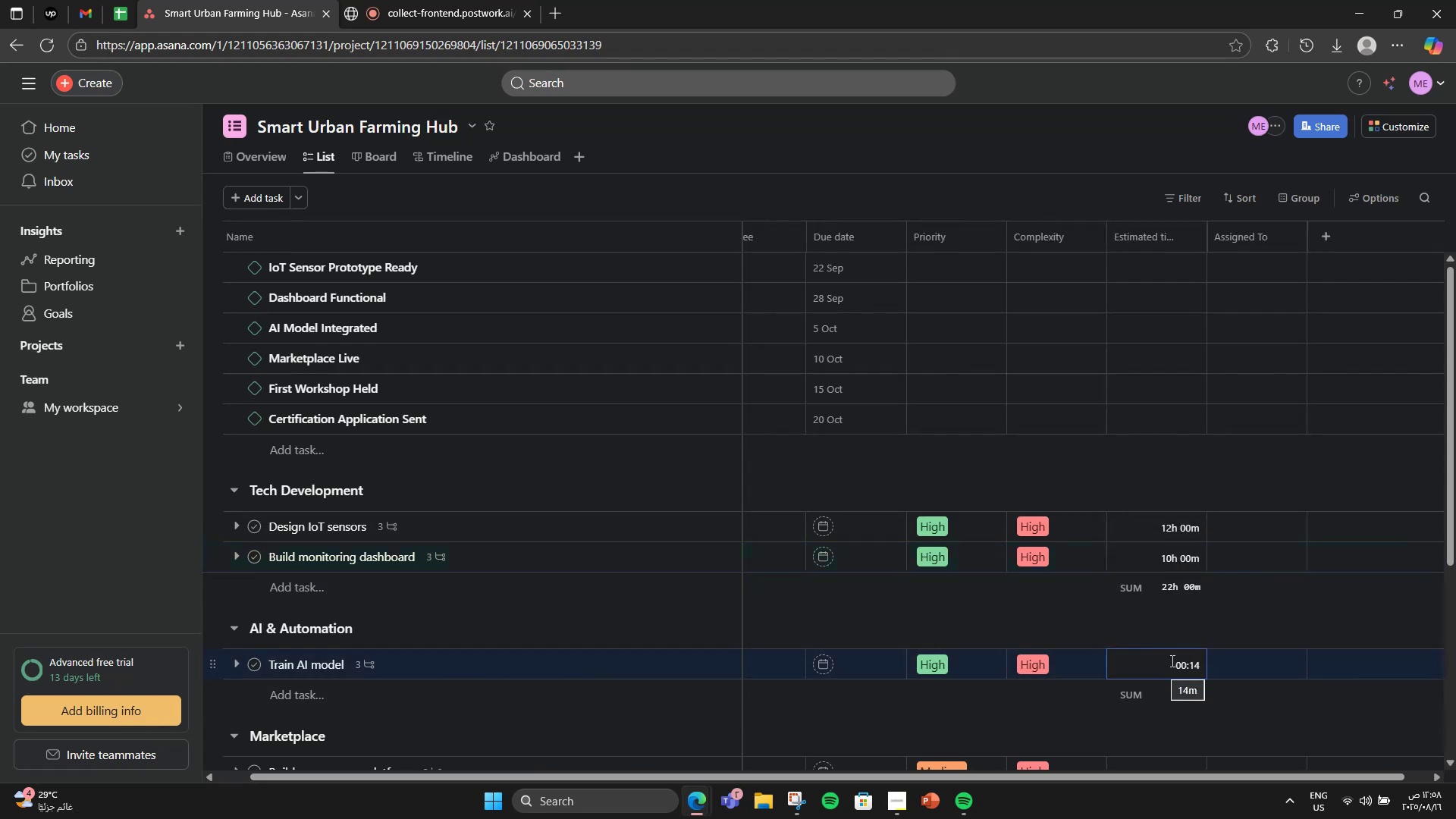 
key(Numpad0)
 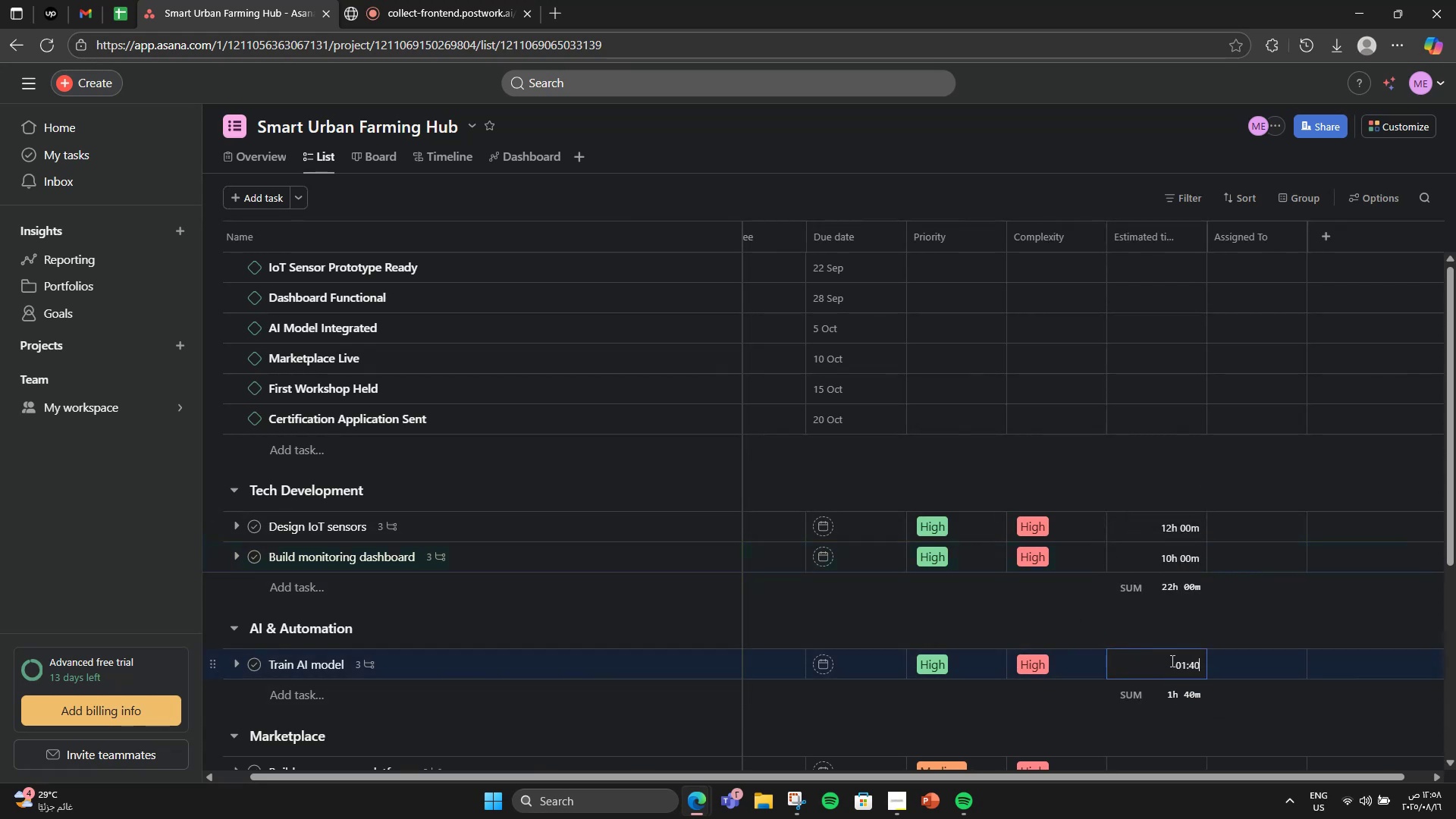 
key(Numpad0)
 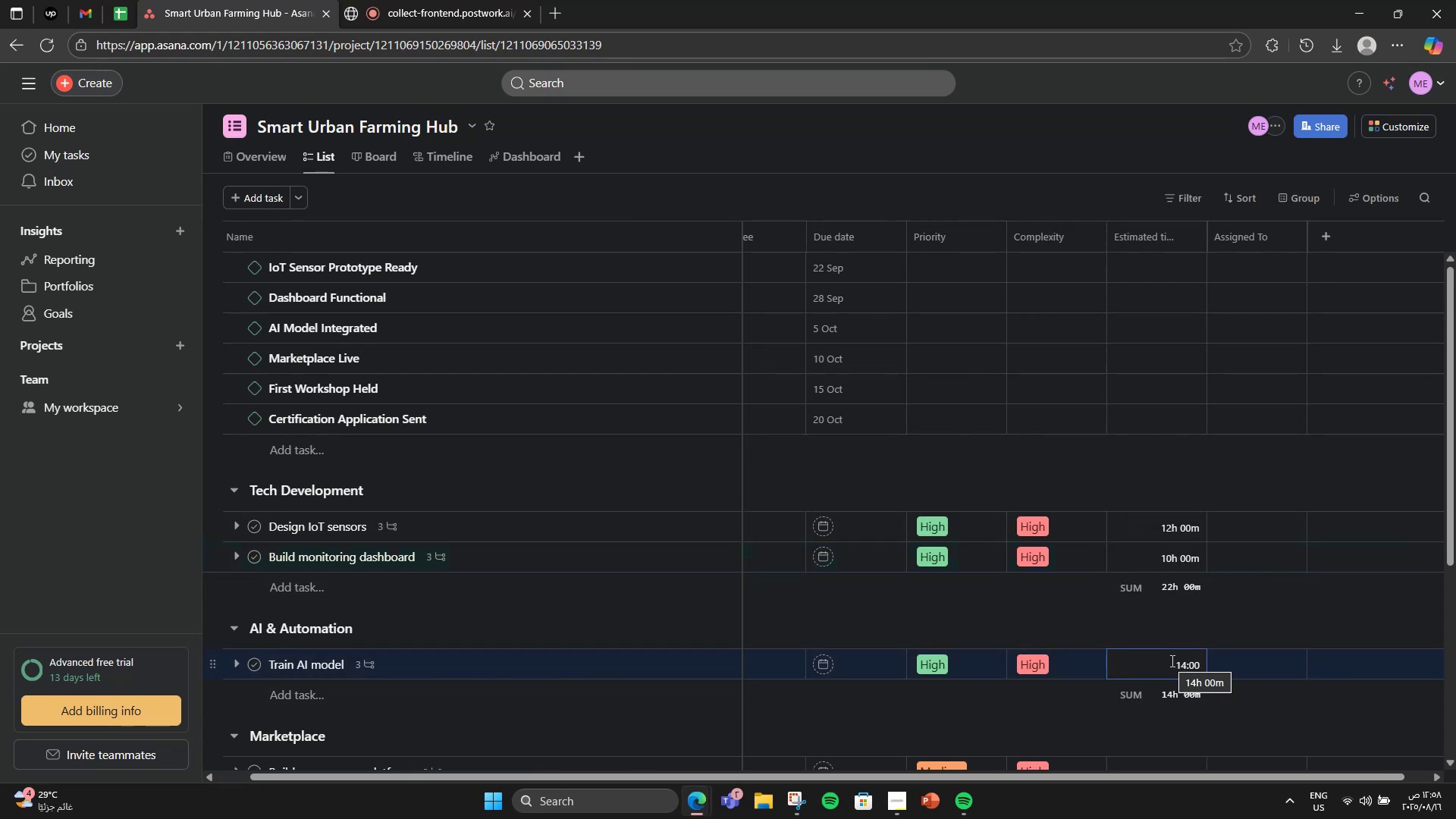 
scroll: coordinate [1171, 661], scroll_direction: down, amount: 3.0
 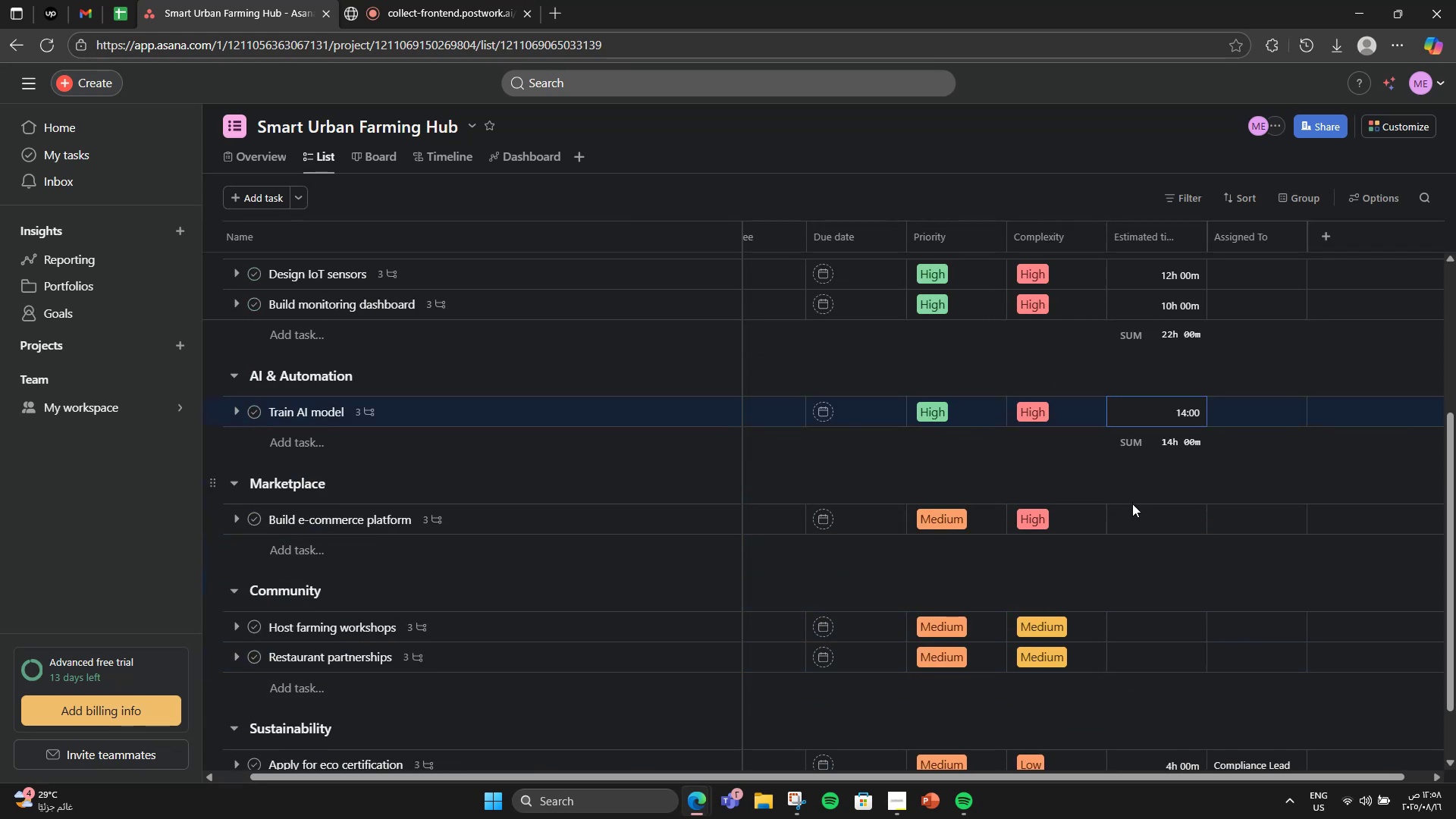 
left_click([1130, 508])
 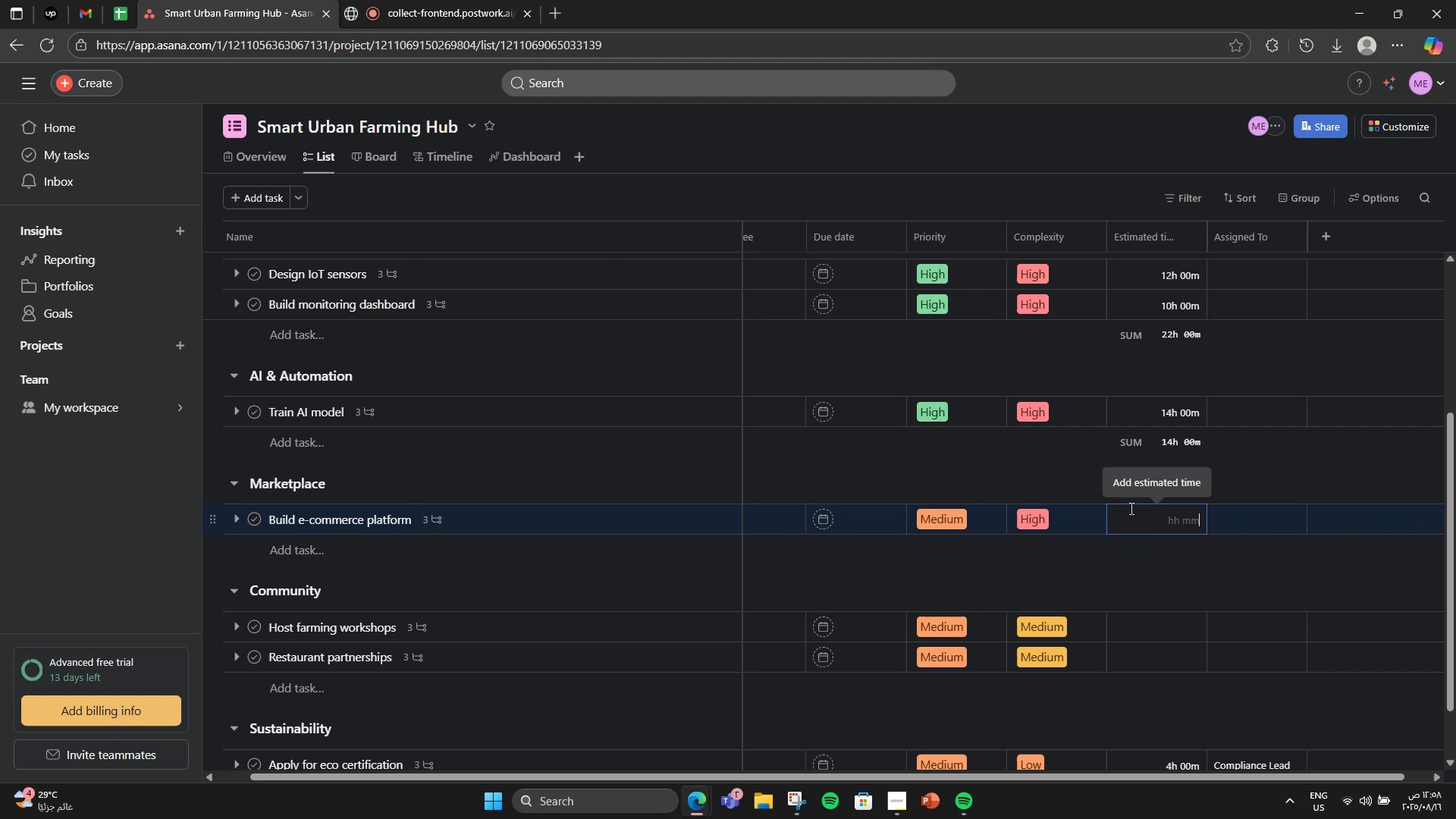 
key(Numpad1)
 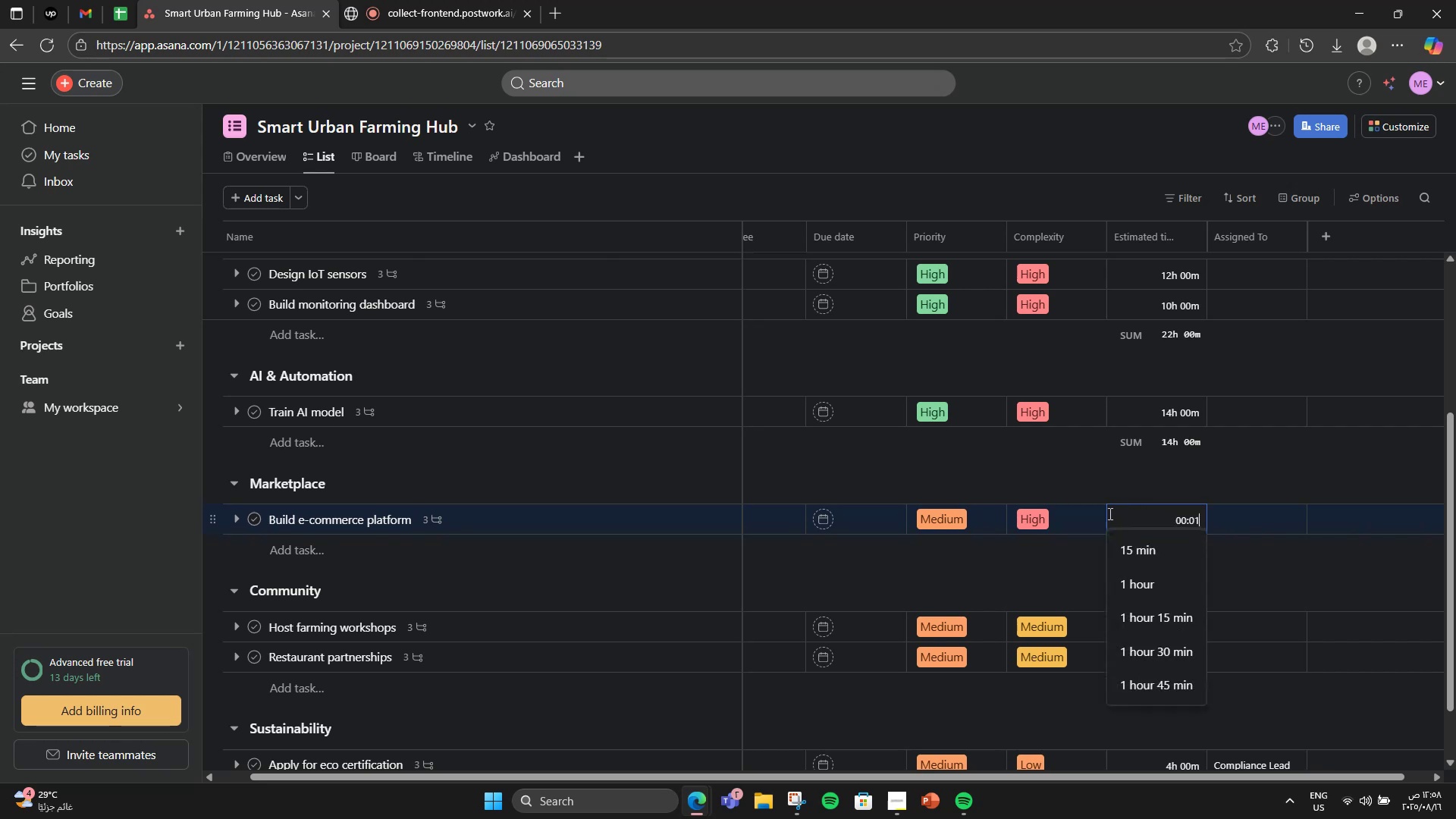 
key(Numpad6)
 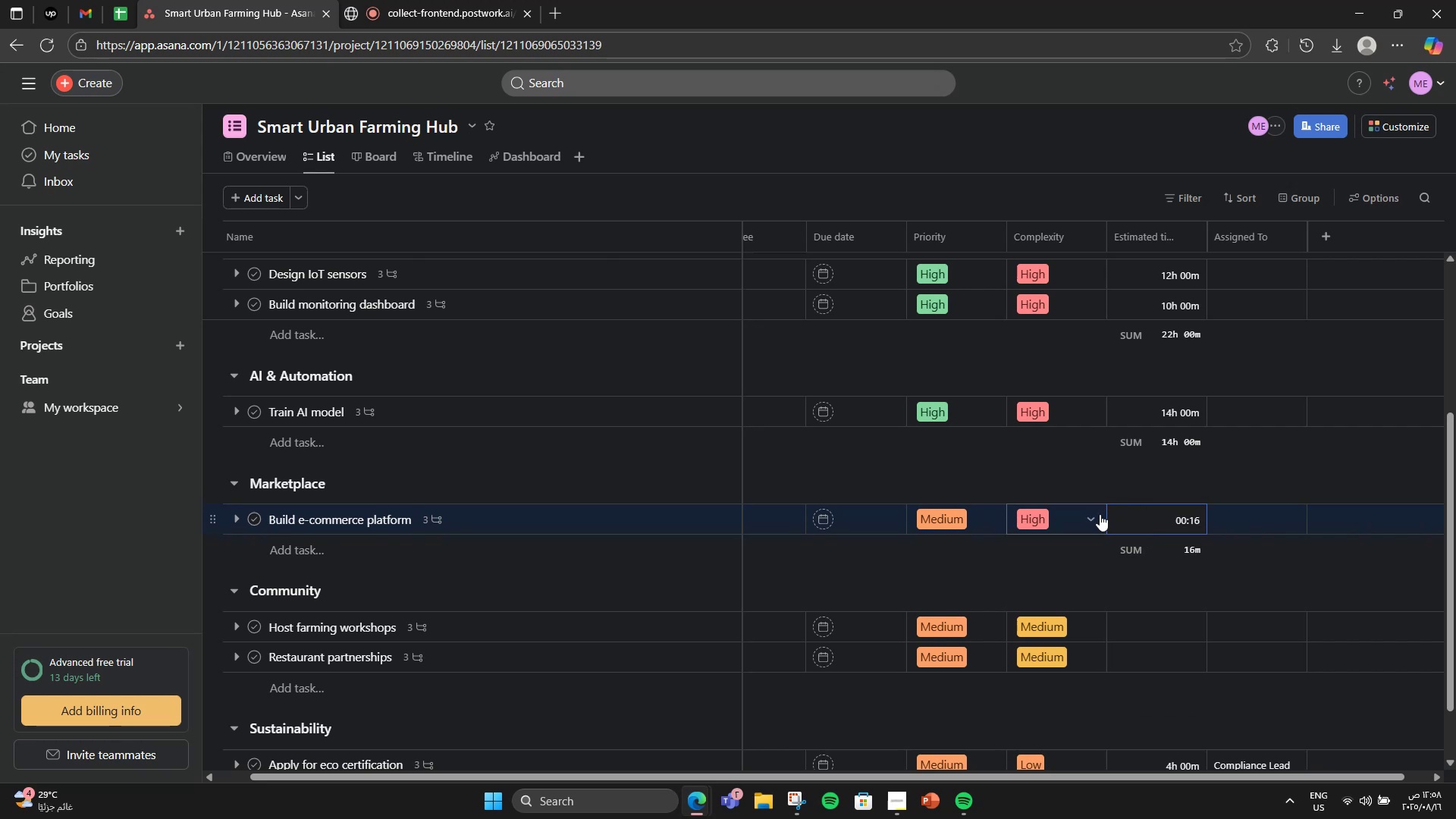 
key(Numpad0)
 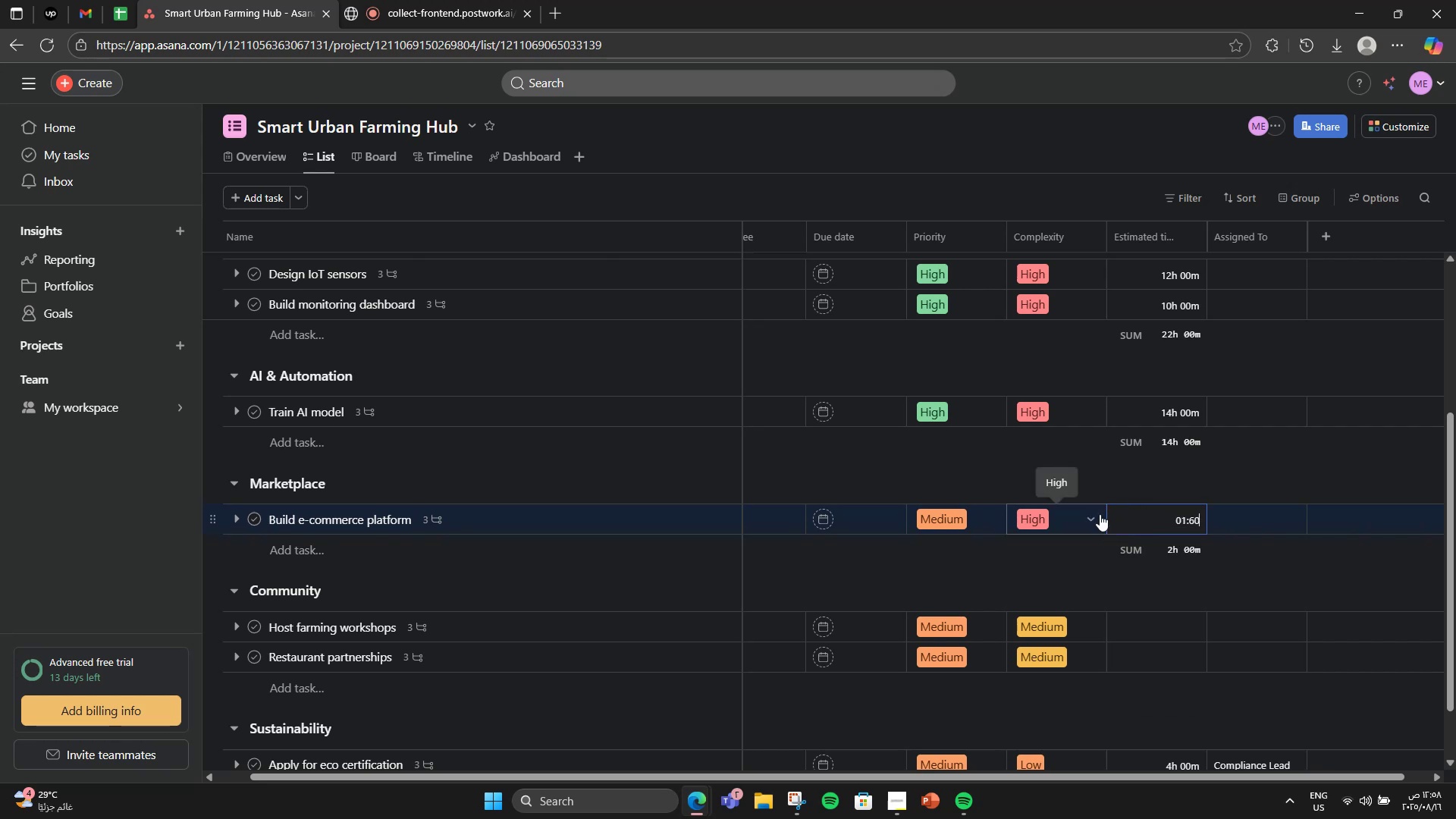 
key(Numpad0)
 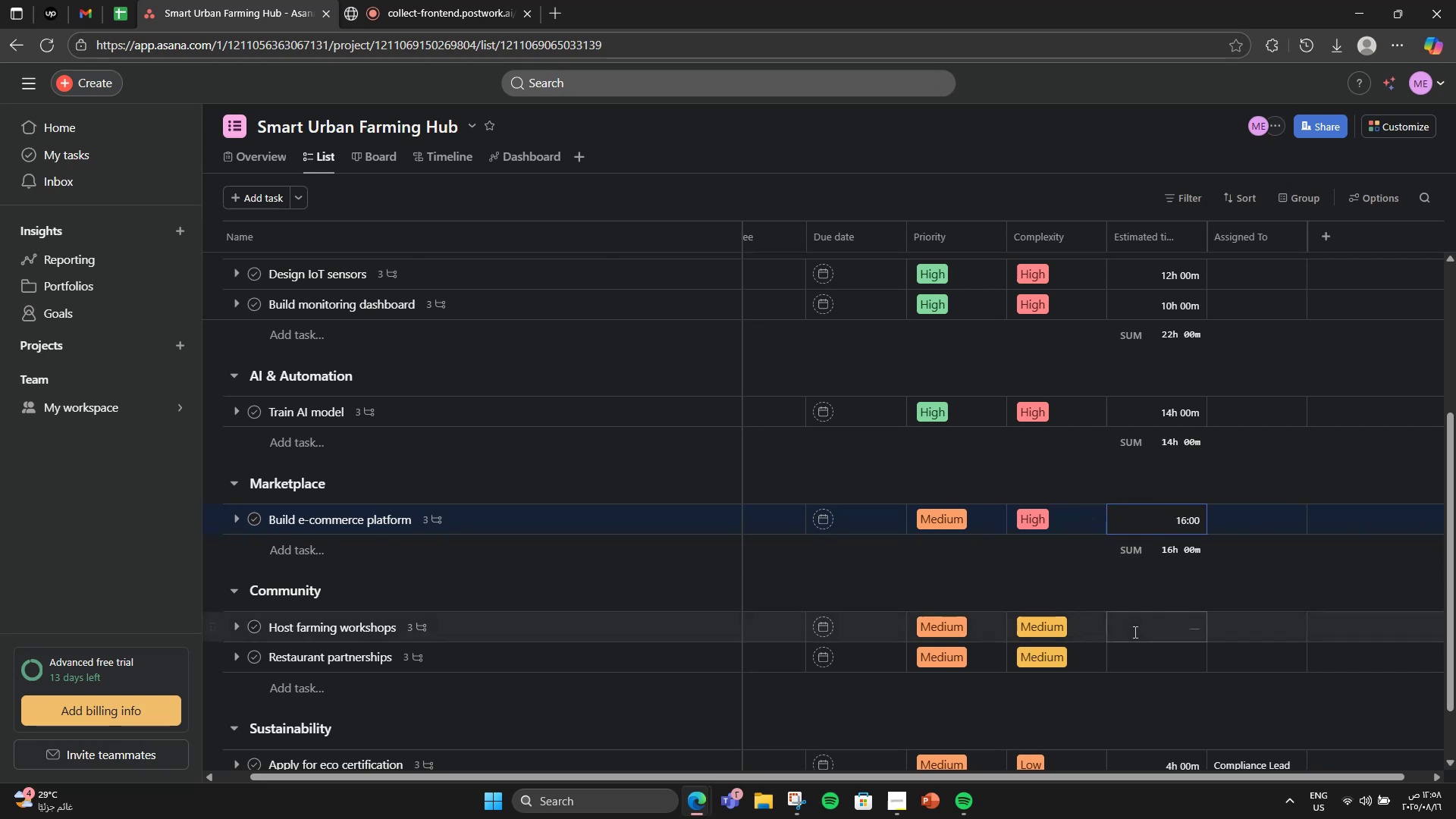 
left_click([1134, 632])
 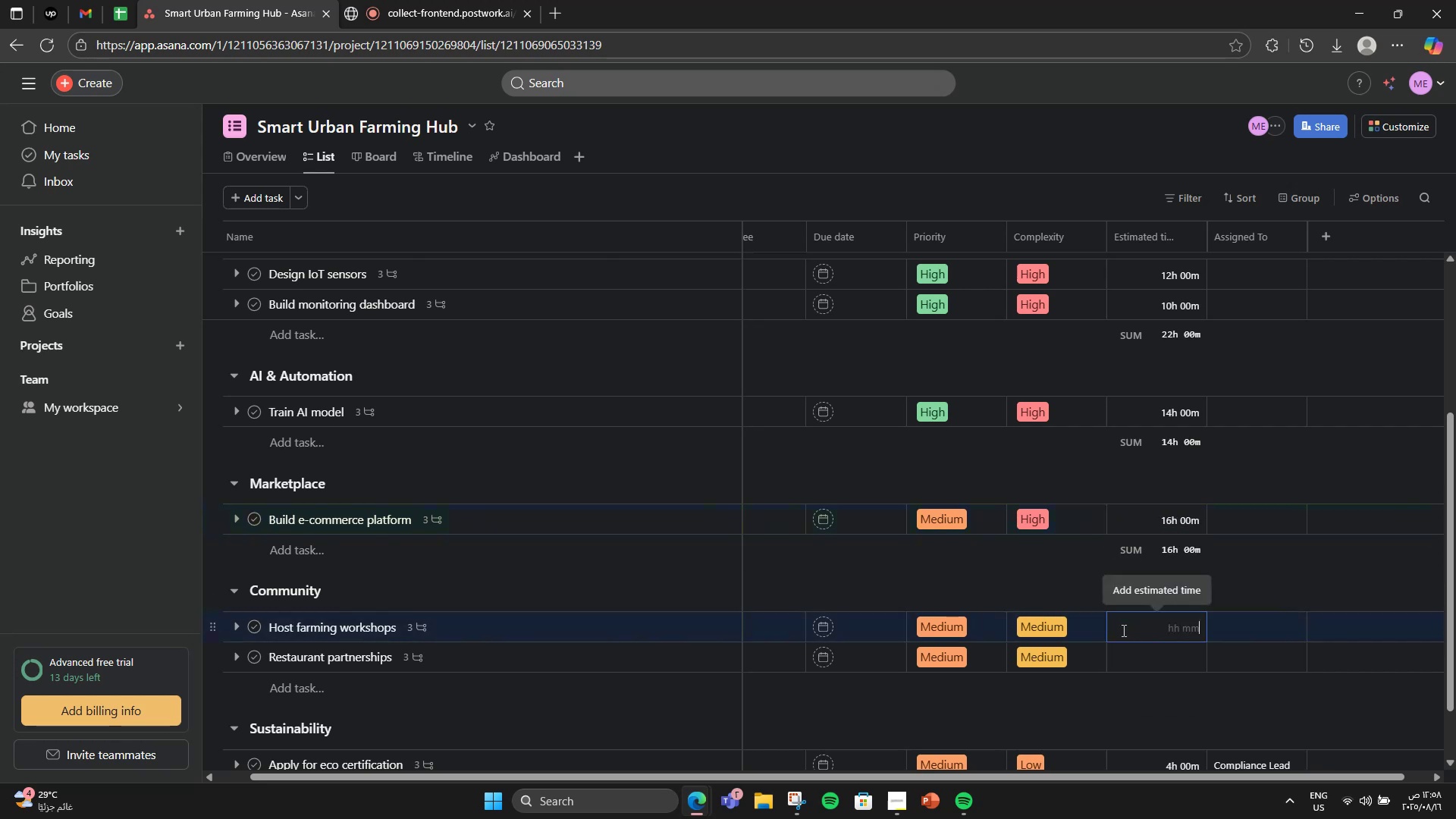 
key(Numpad6)
 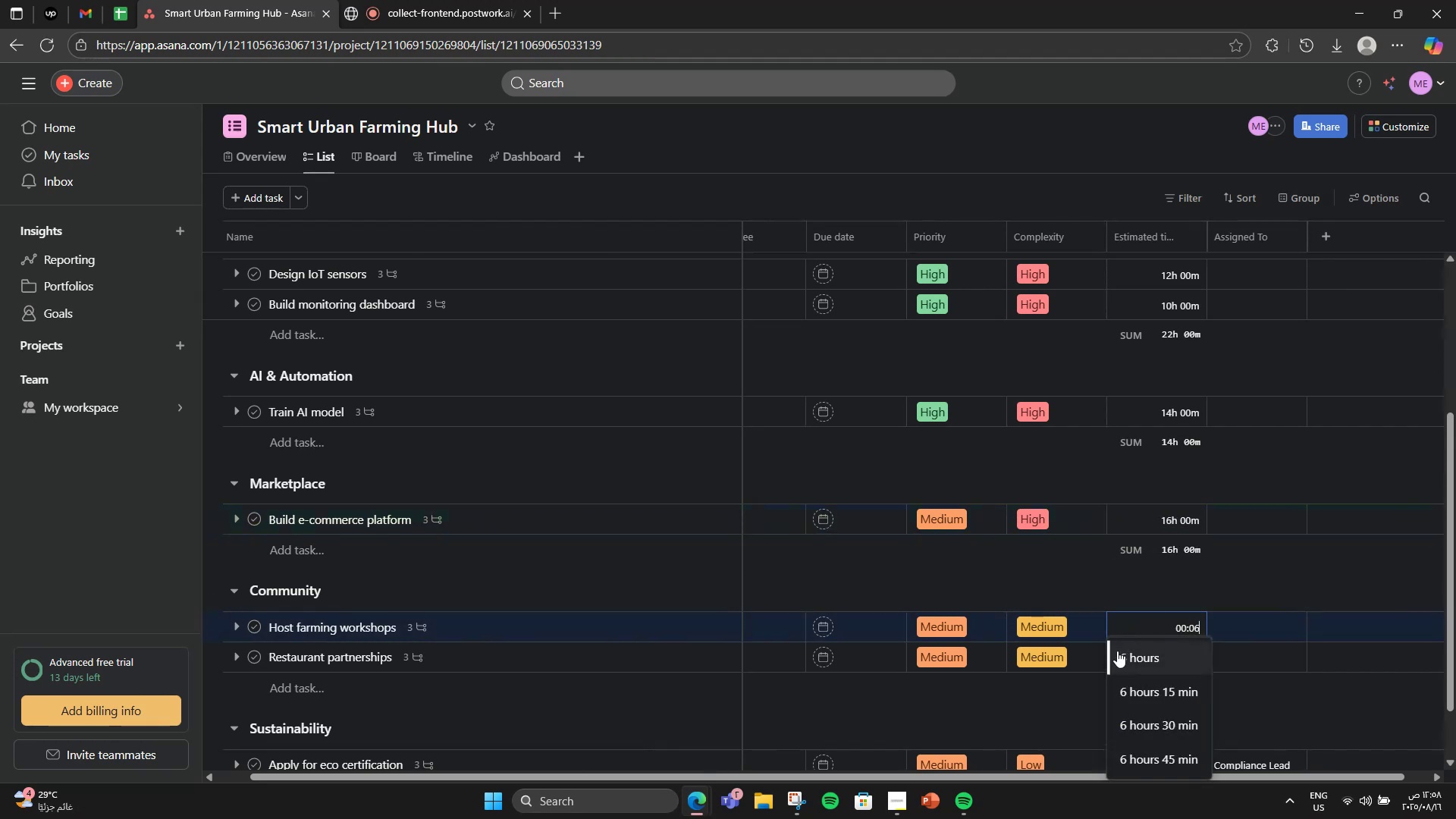 
double_click([1117, 651])
 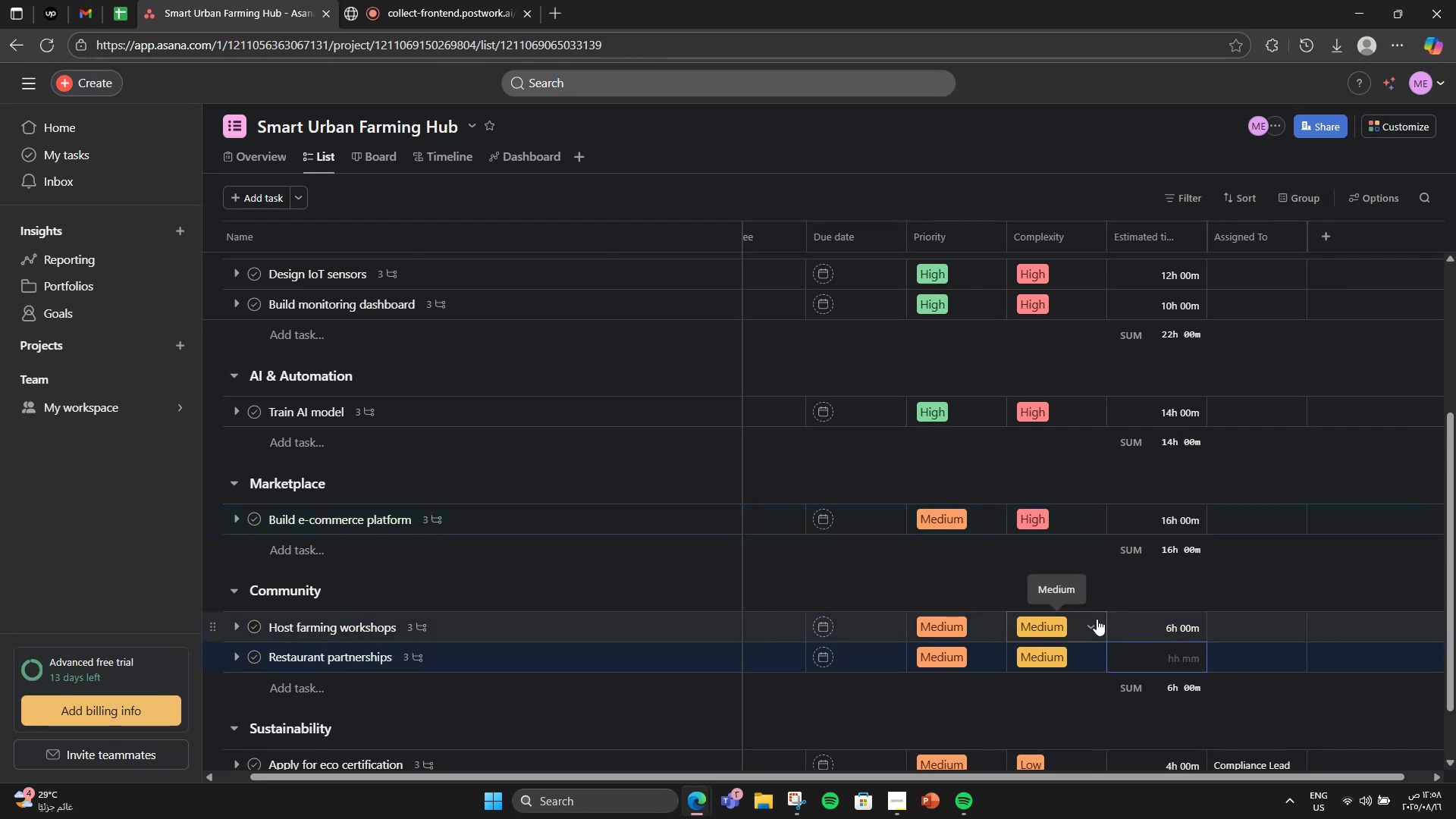 
key(Numpad5)
 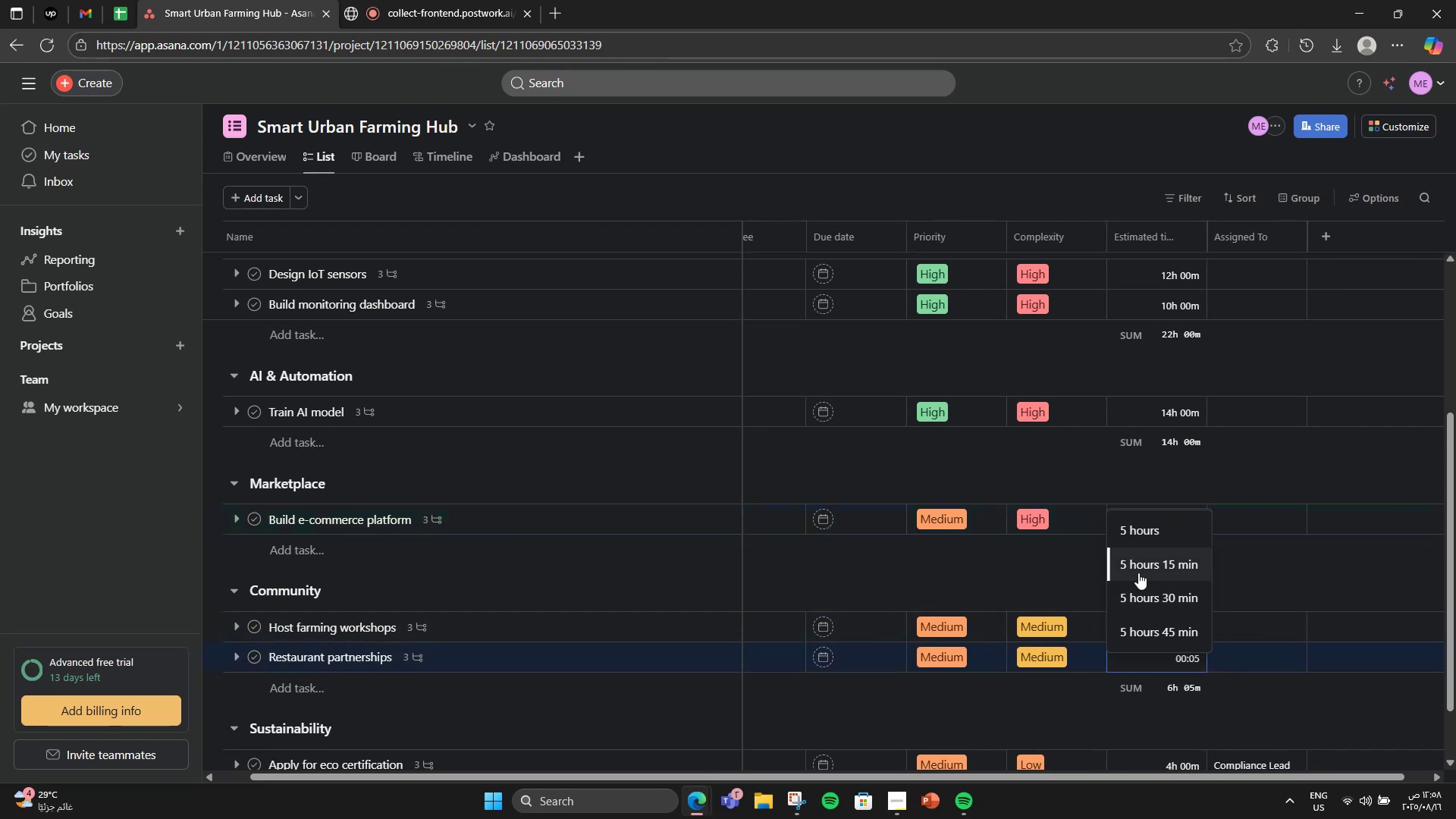 
left_click([1168, 540])
 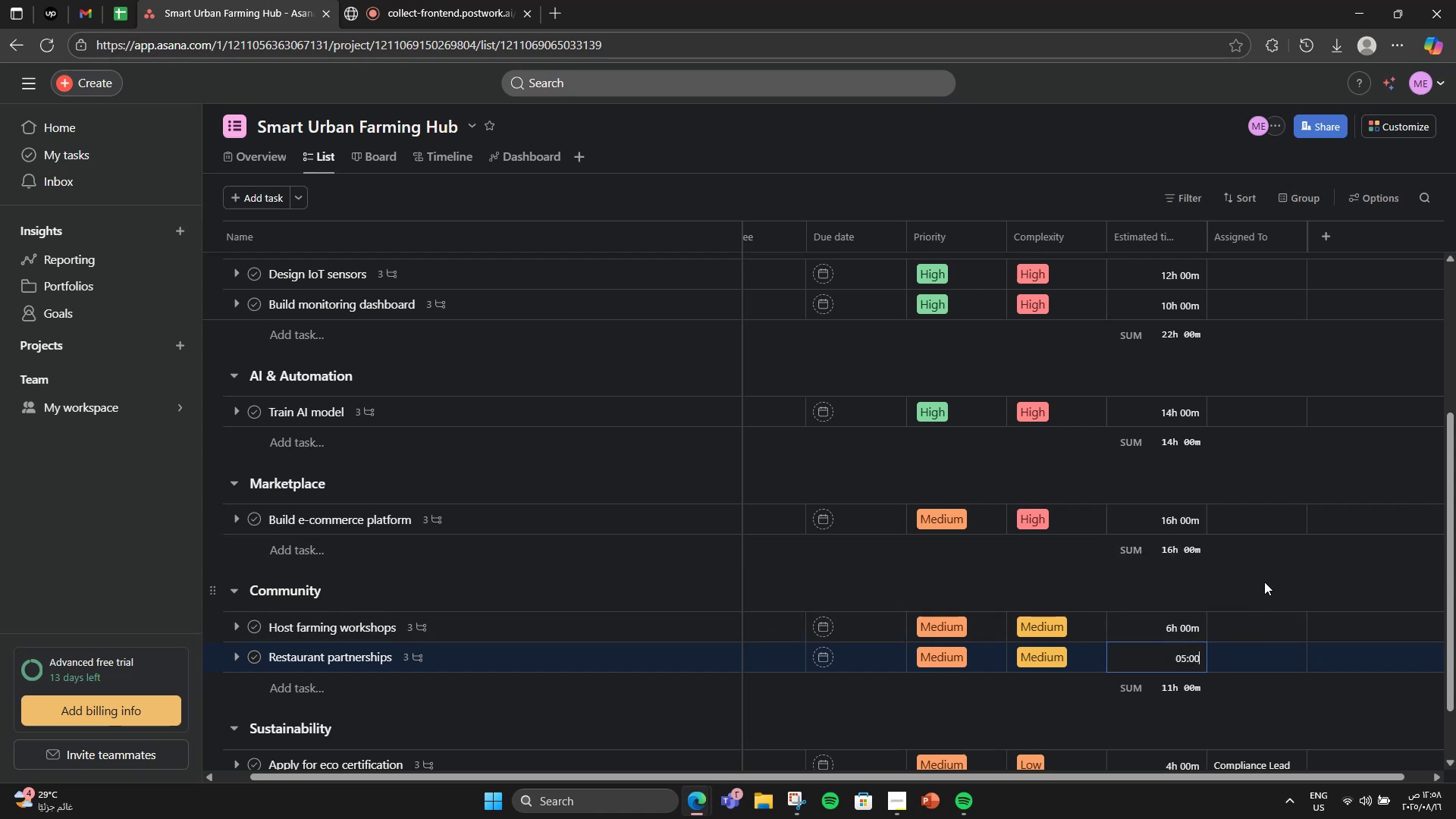 
left_click([1264, 582])
 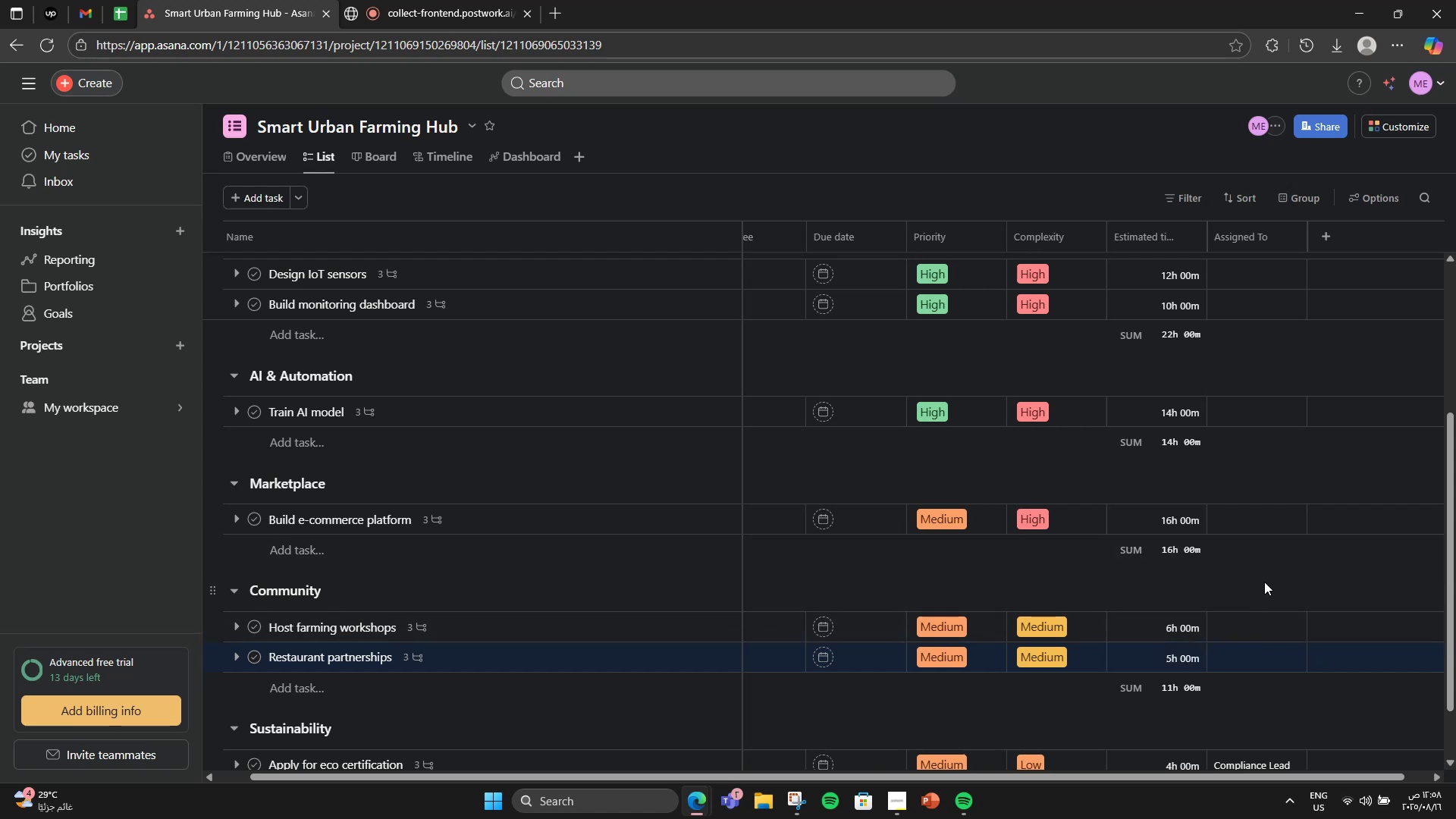 
scroll: coordinate [1263, 585], scroll_direction: down, amount: 3.0
 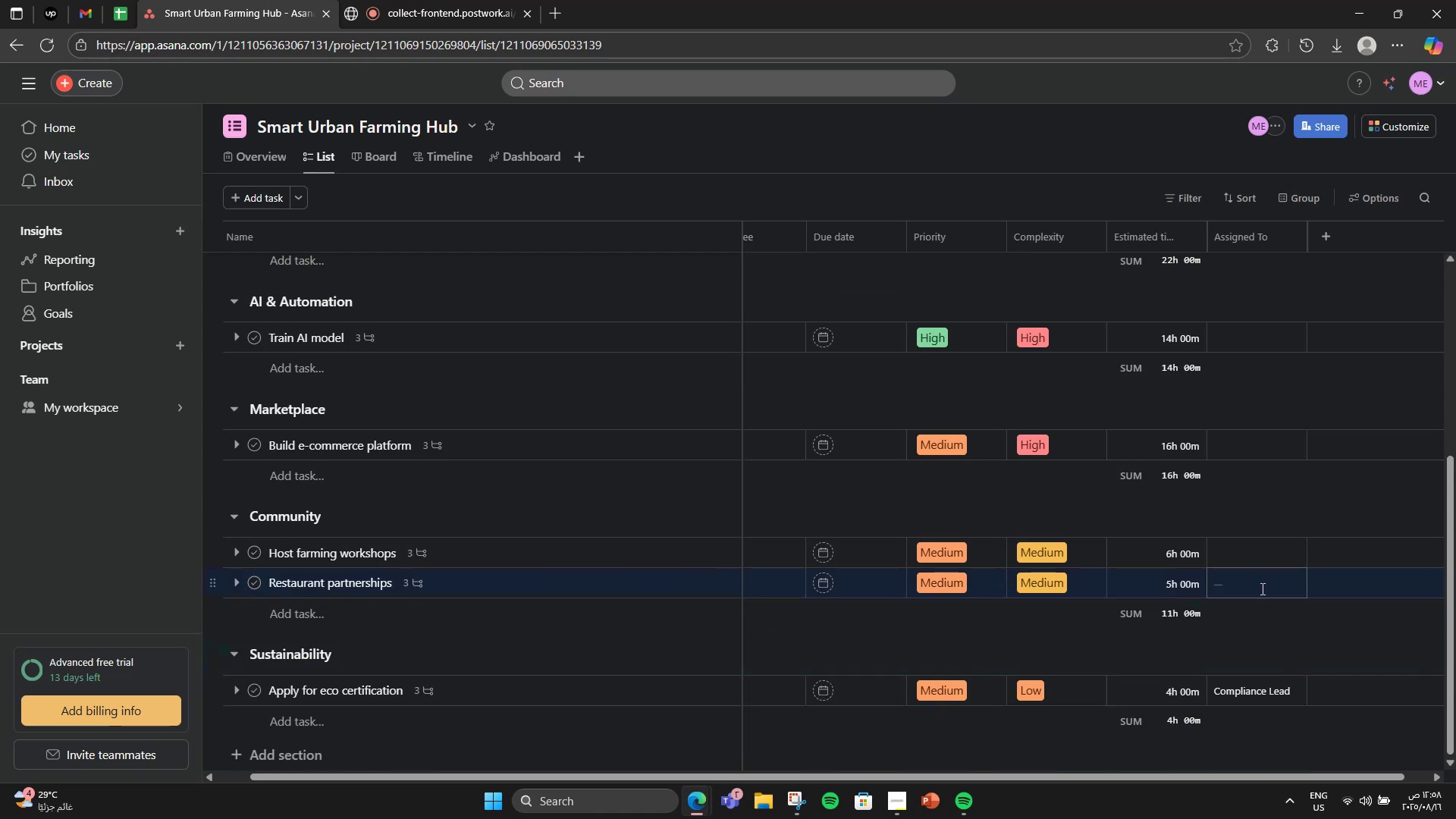 
scroll: coordinate [1250, 598], scroll_direction: up, amount: 6.0
 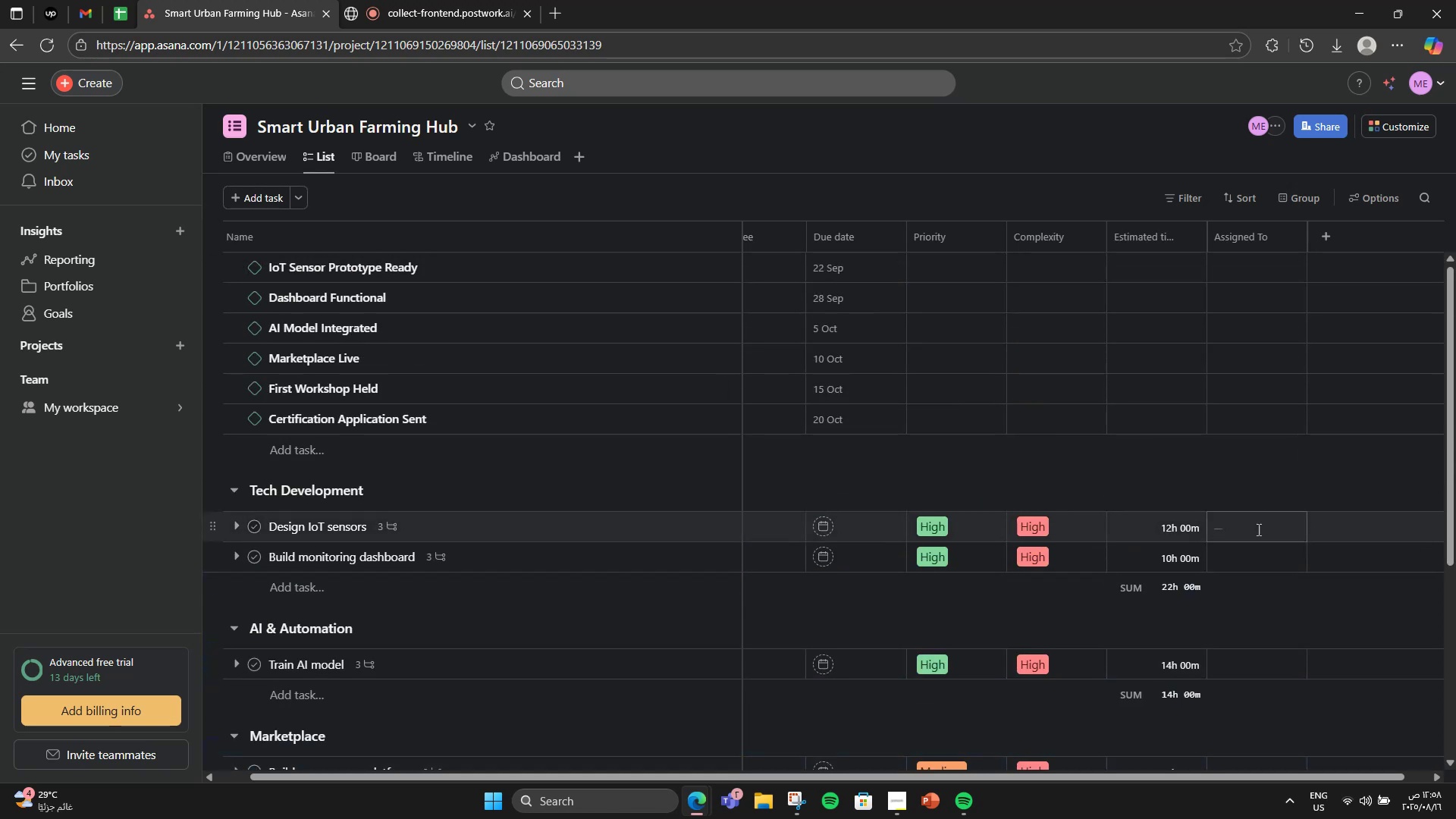 
left_click([1257, 529])
 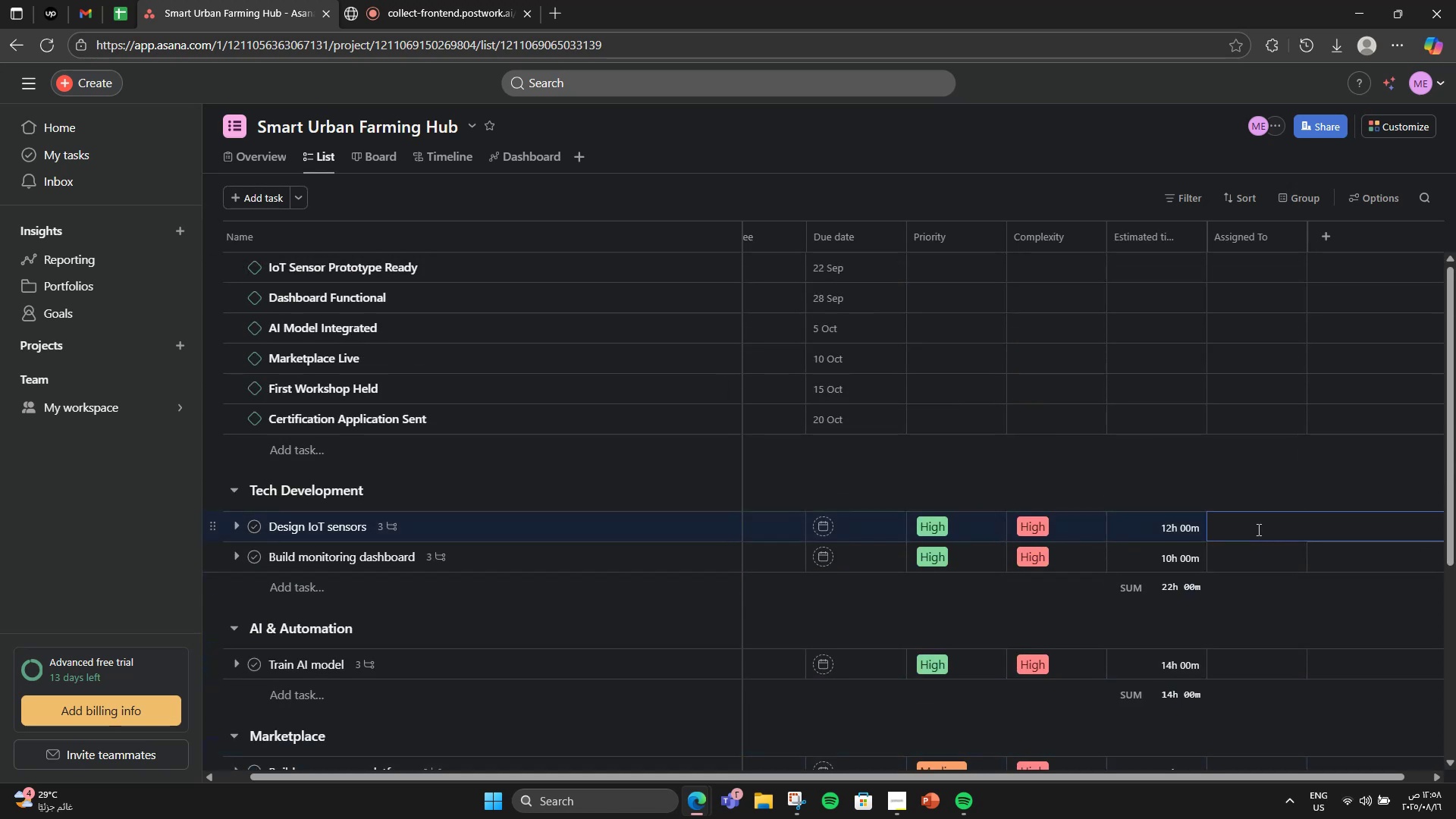 
type(Hardware Engineer)
 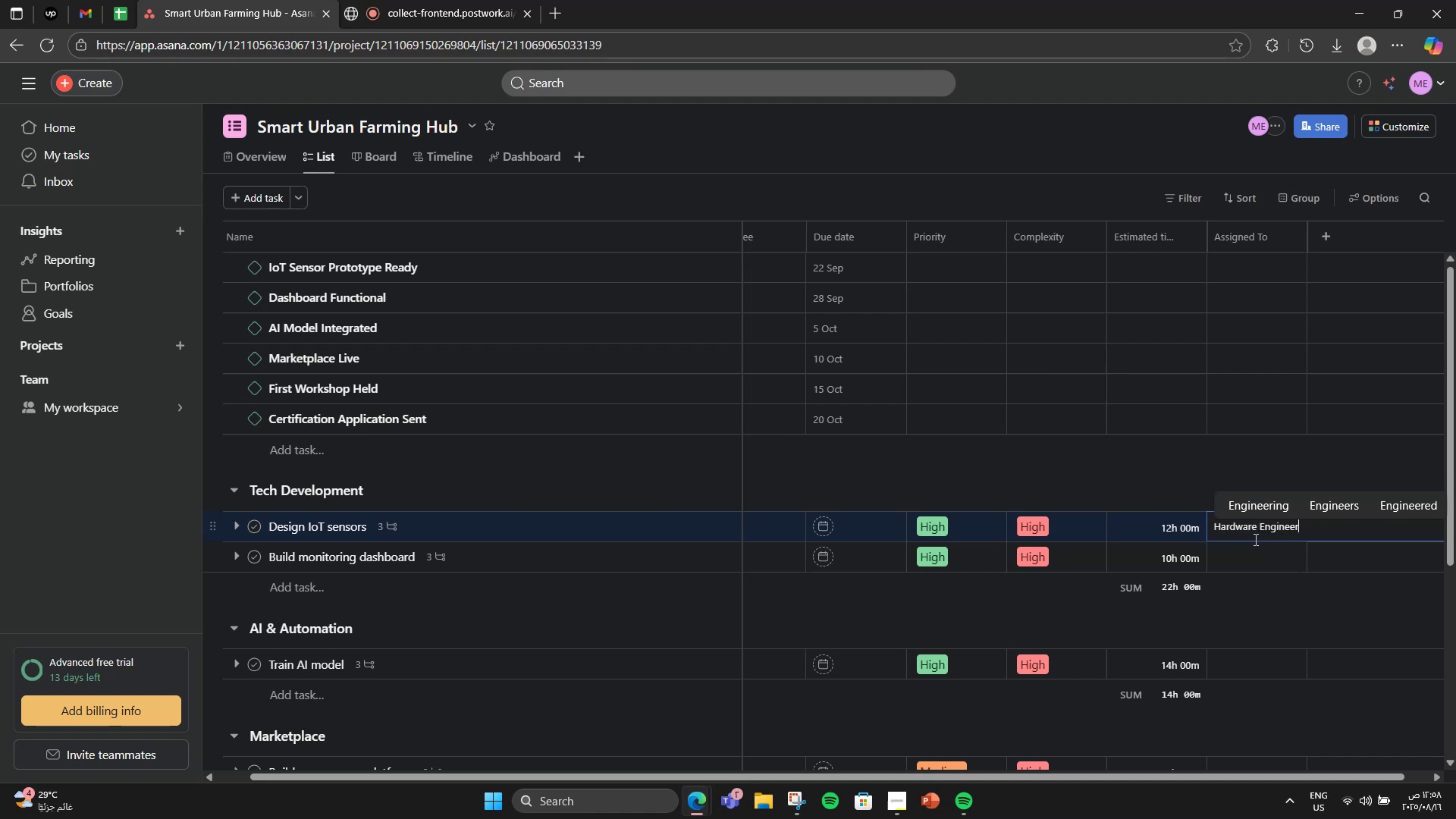 
left_click([1251, 548])
 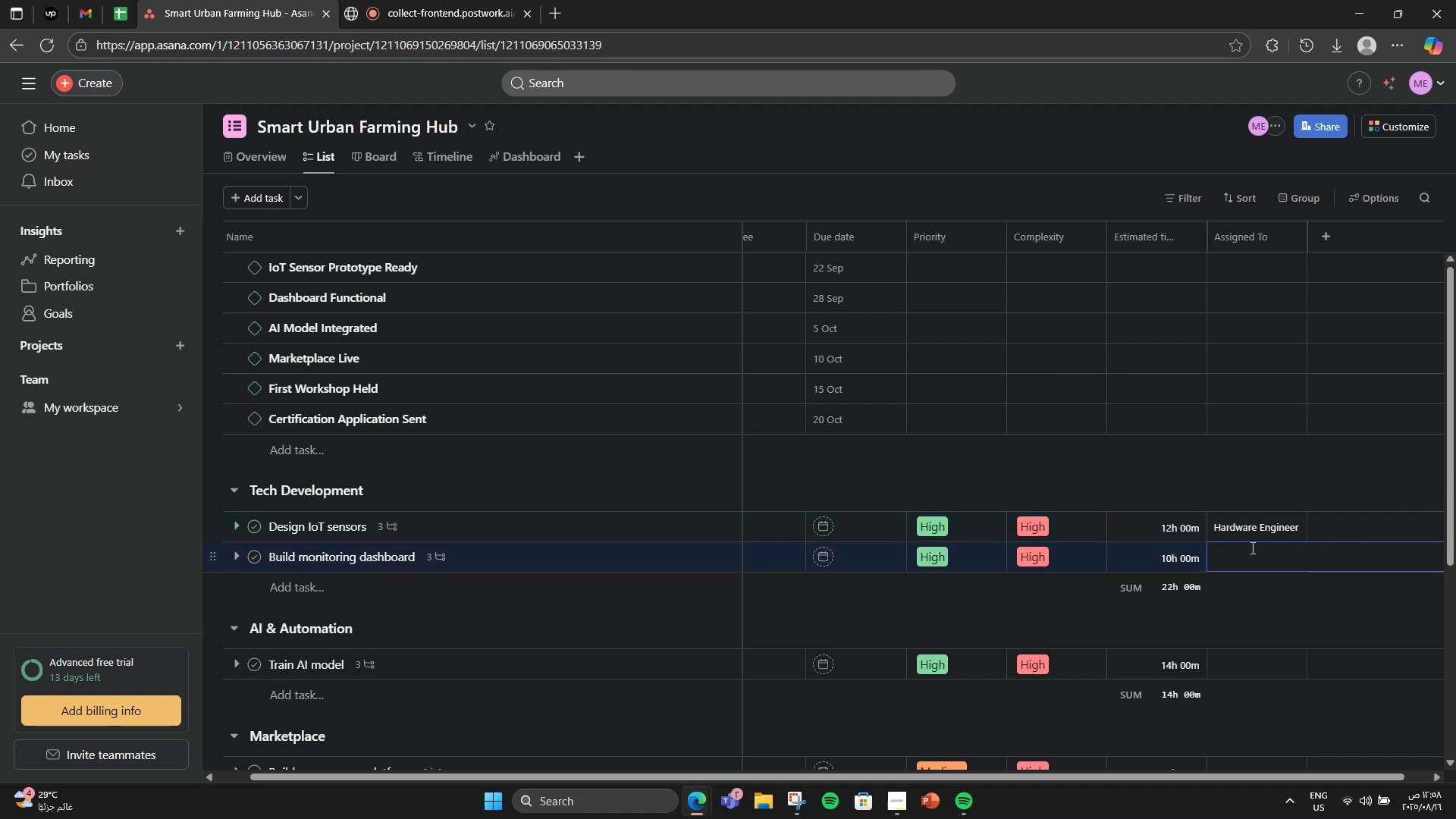 
type(Softwat)
key(Backspace)
type(re Deev)
 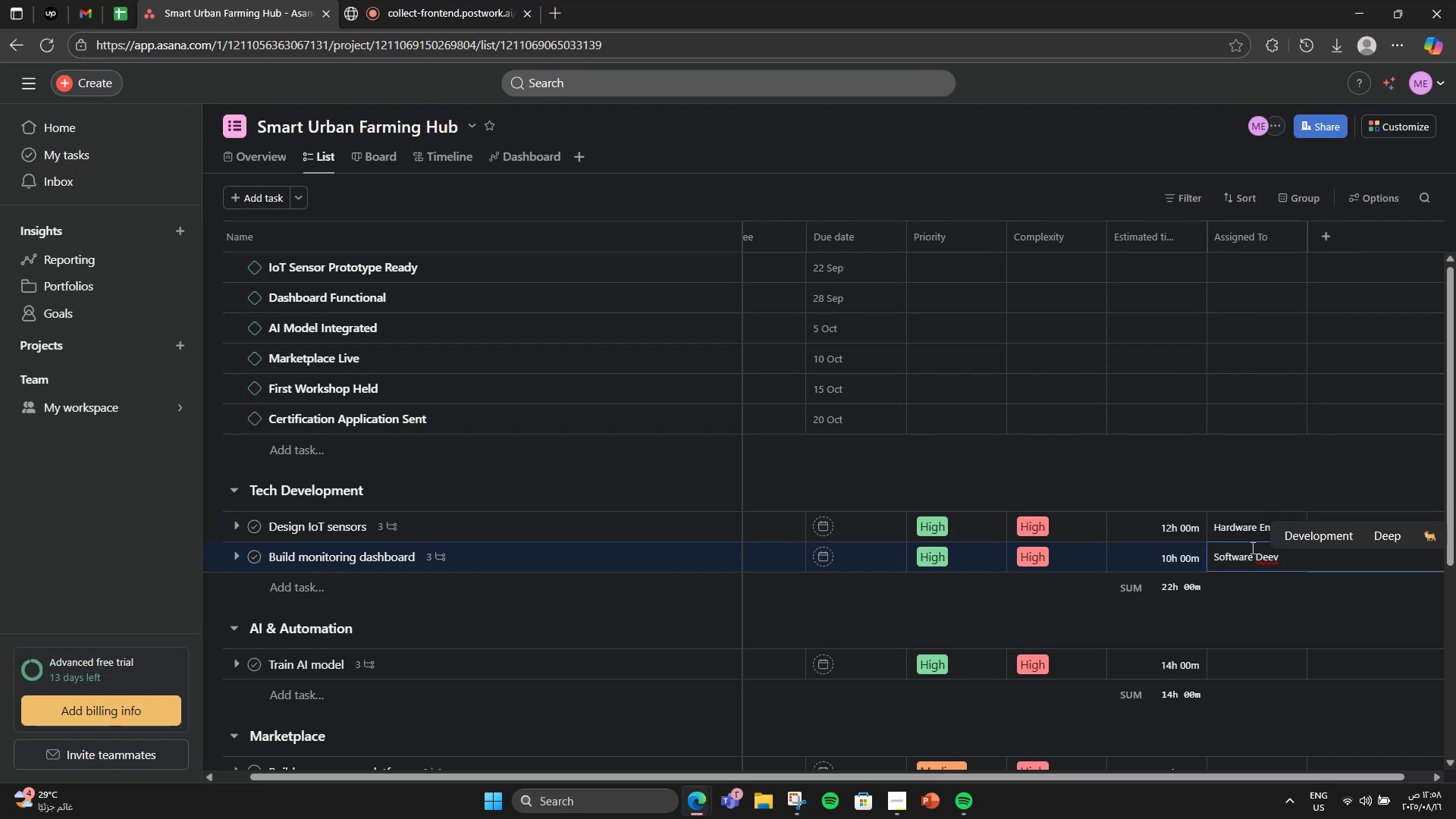 
key(ArrowLeft)
 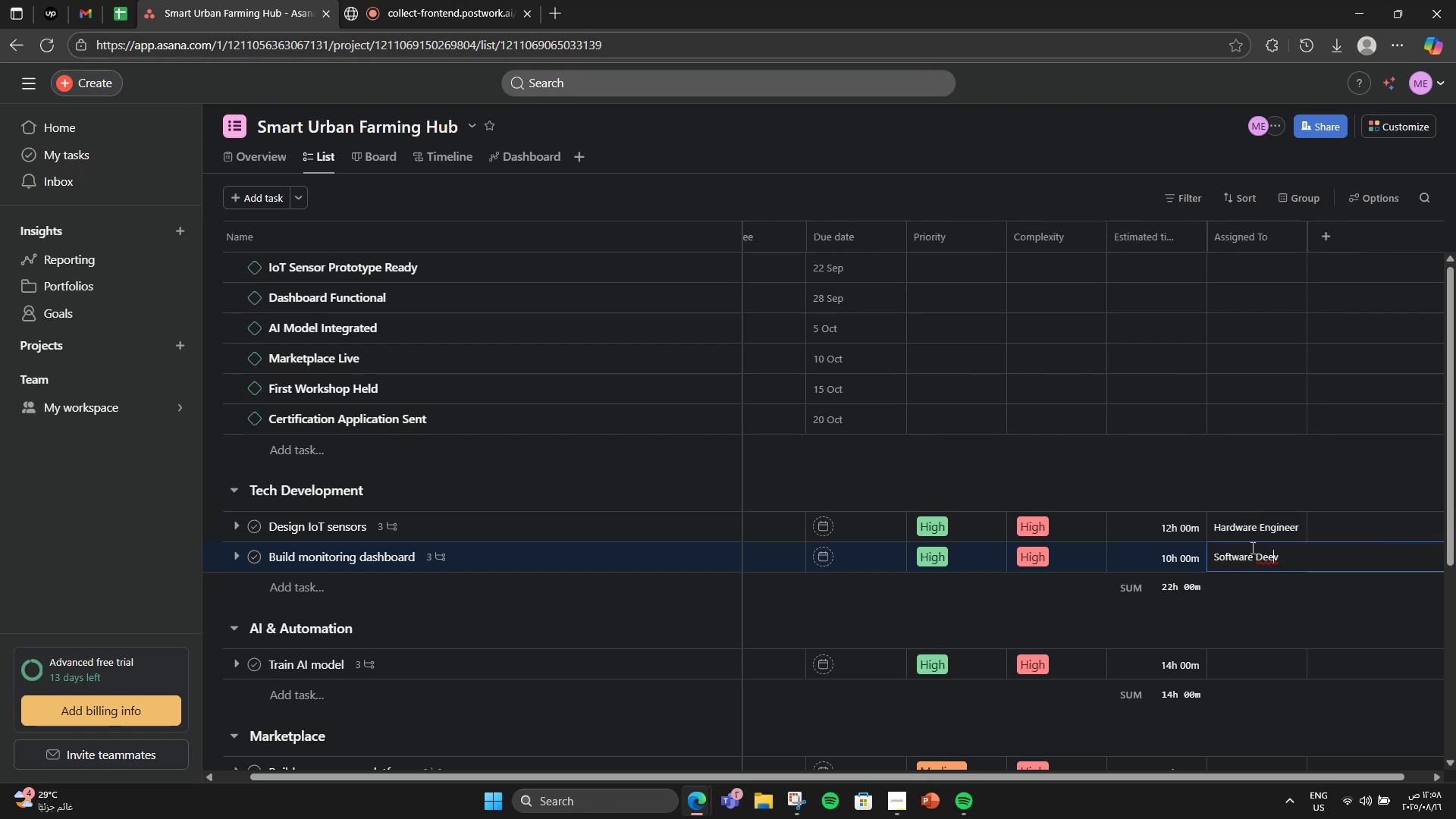 
key(Backspace)
 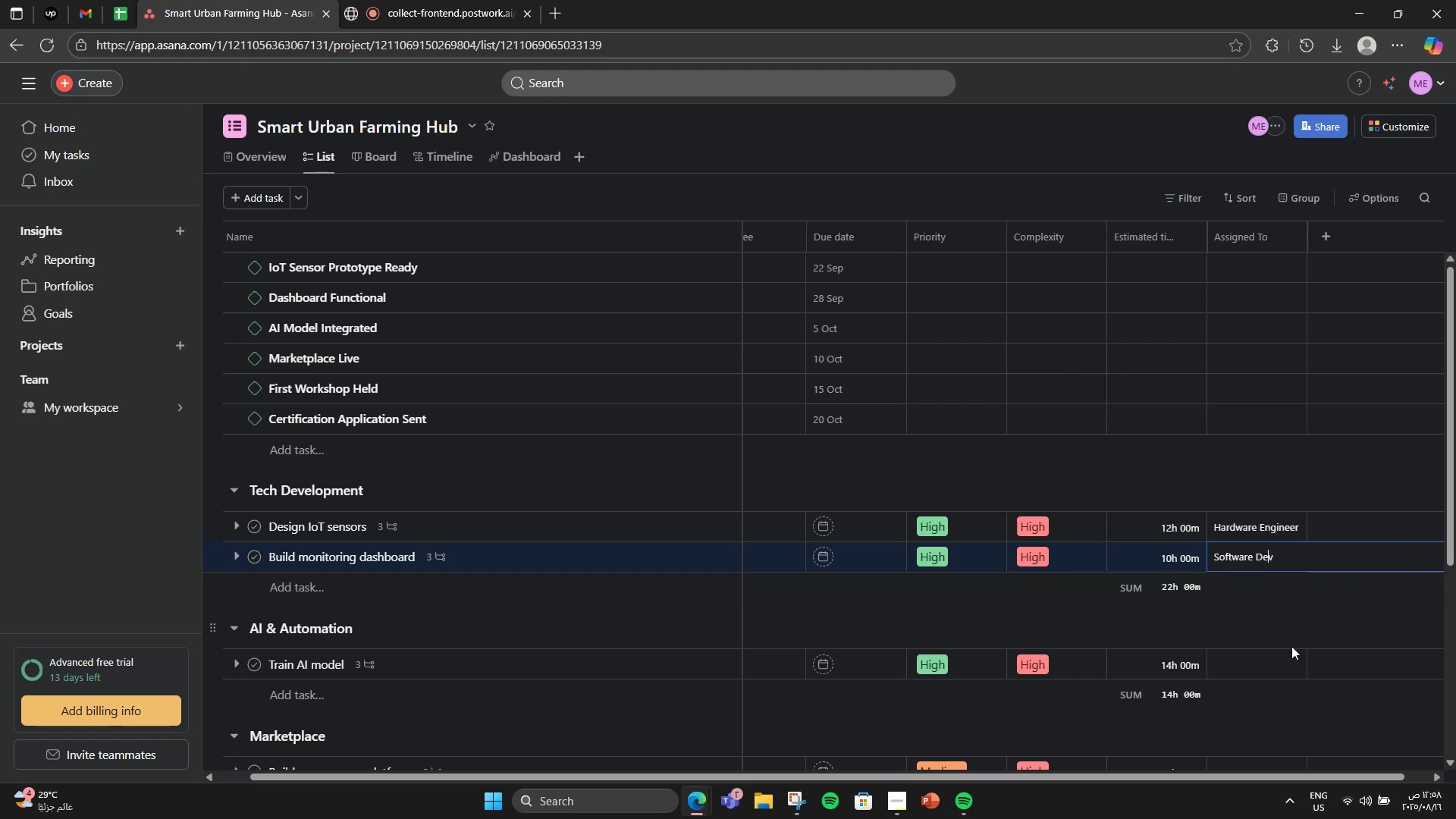 
left_click([1249, 664])
 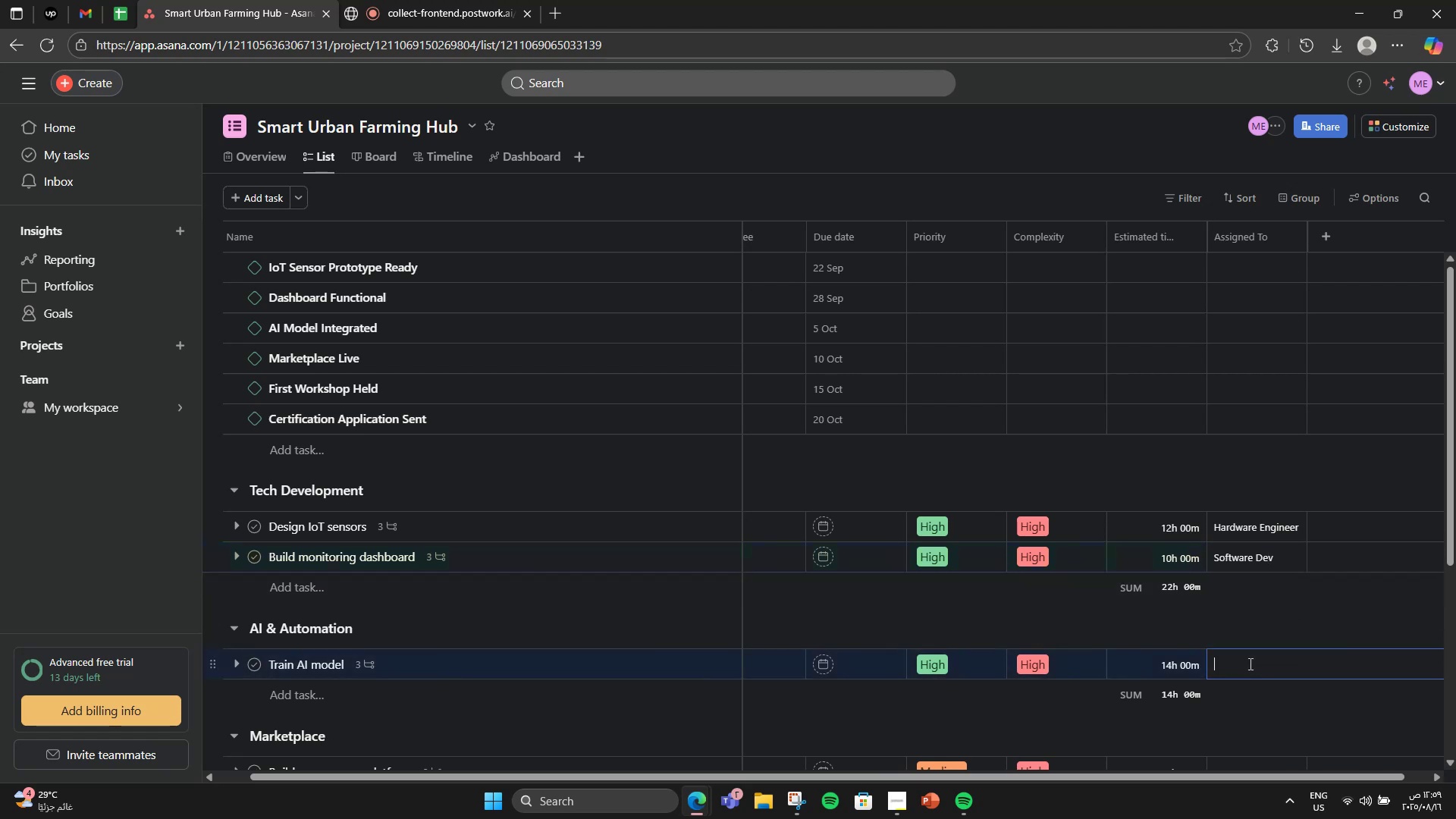 
type(AI Engineer)
 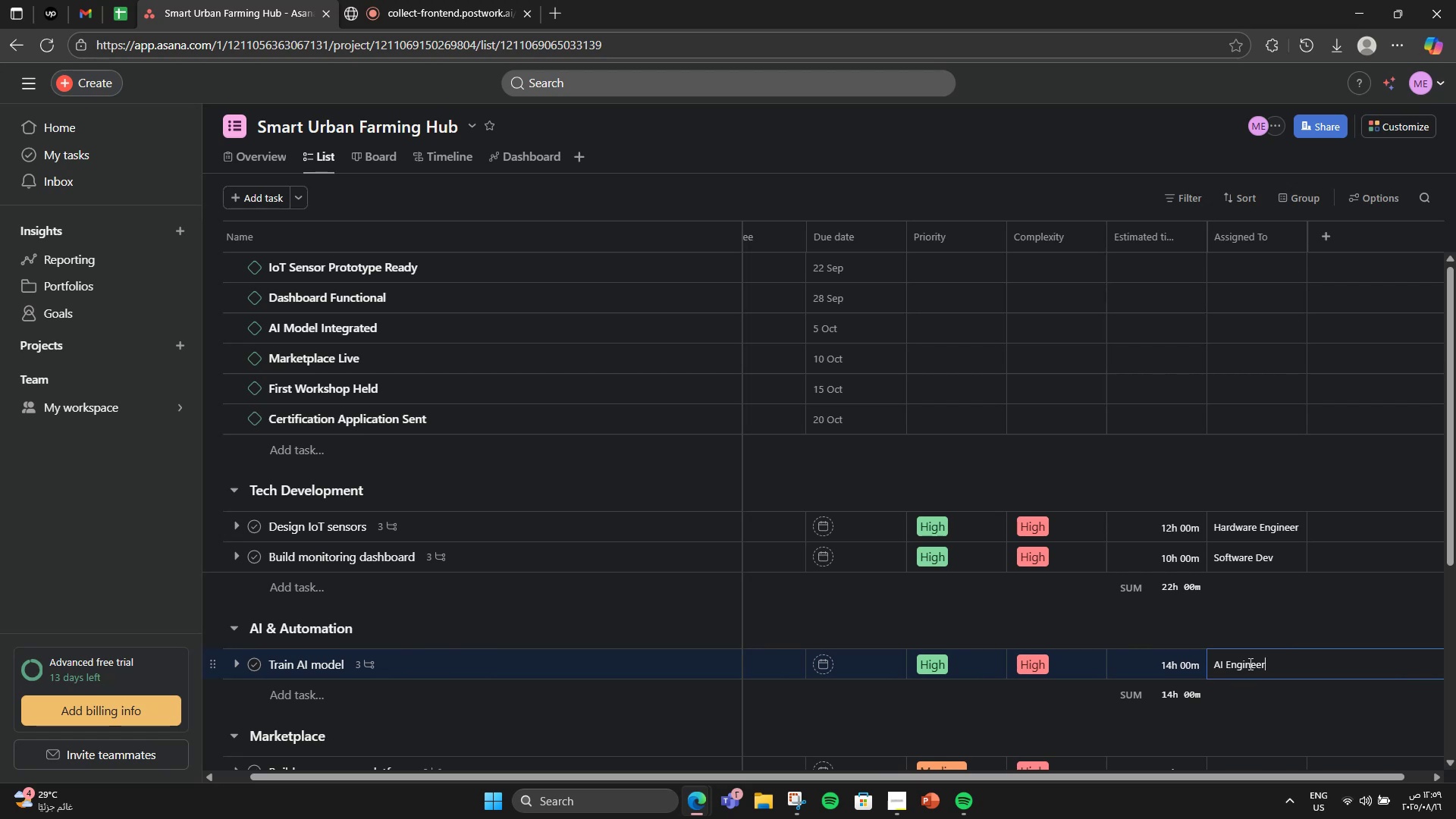 
scroll: coordinate [1240, 642], scroll_direction: down, amount: 2.0
 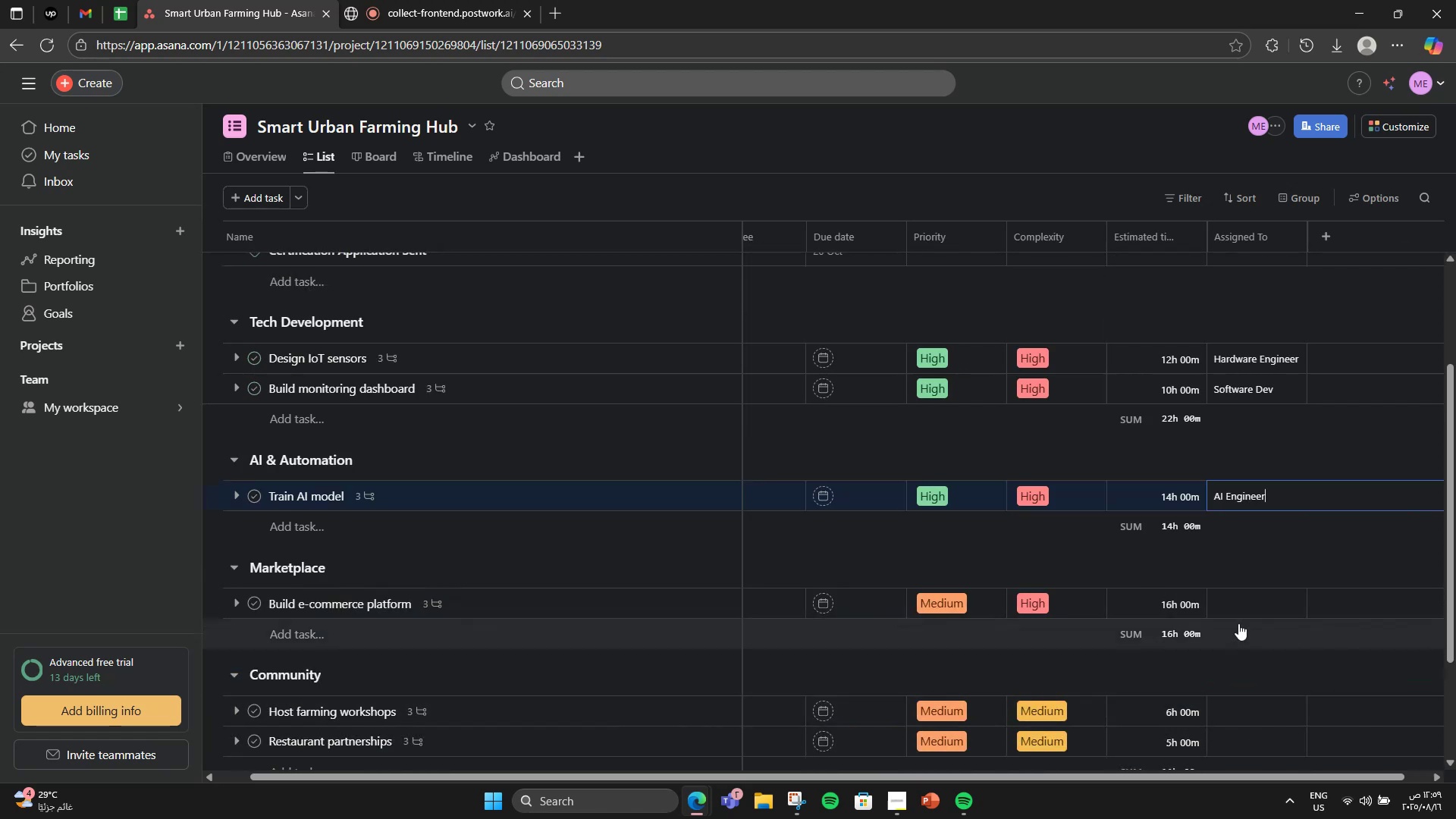 
left_click([1230, 594])
 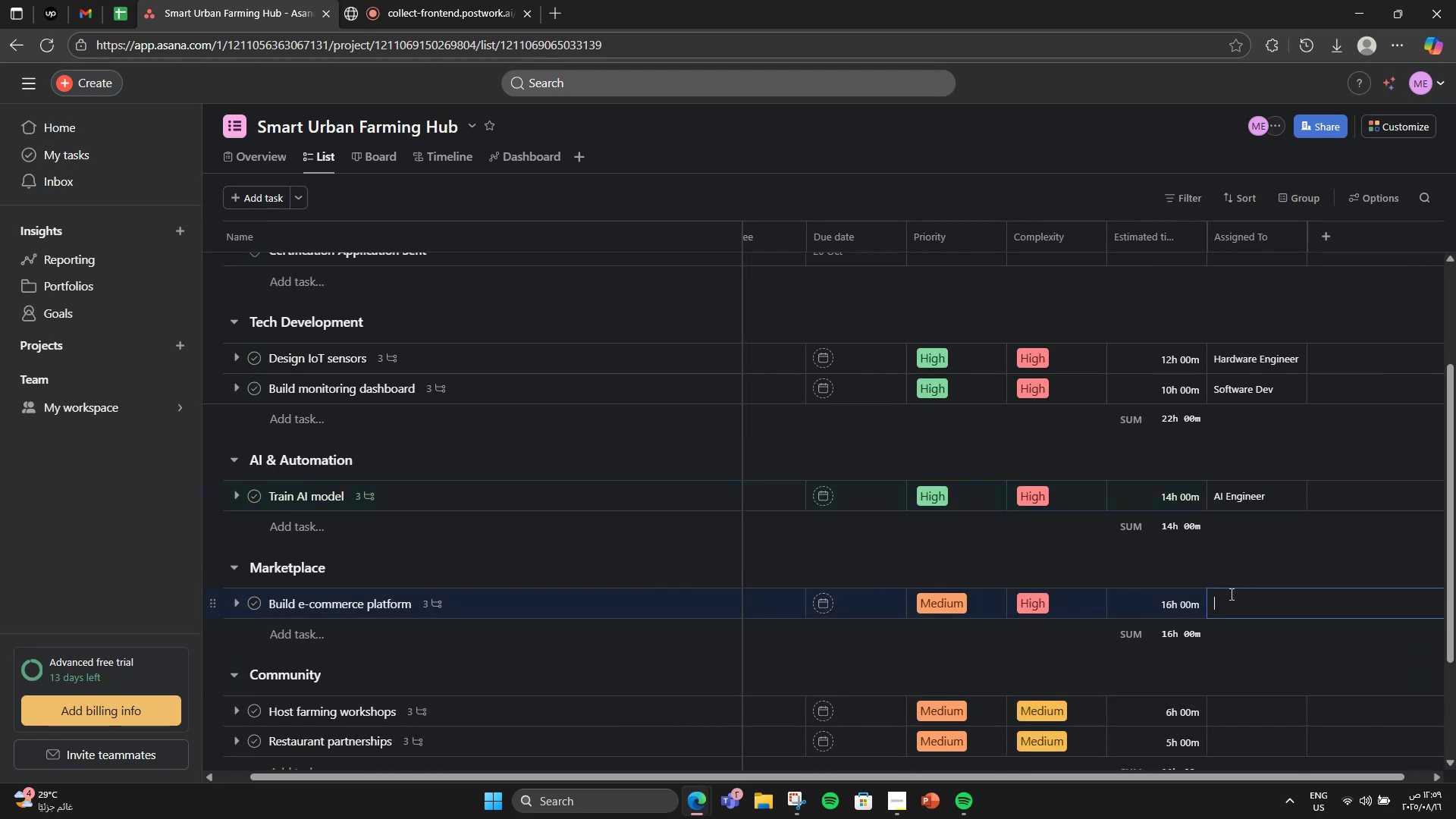 
type(Web Dev)
 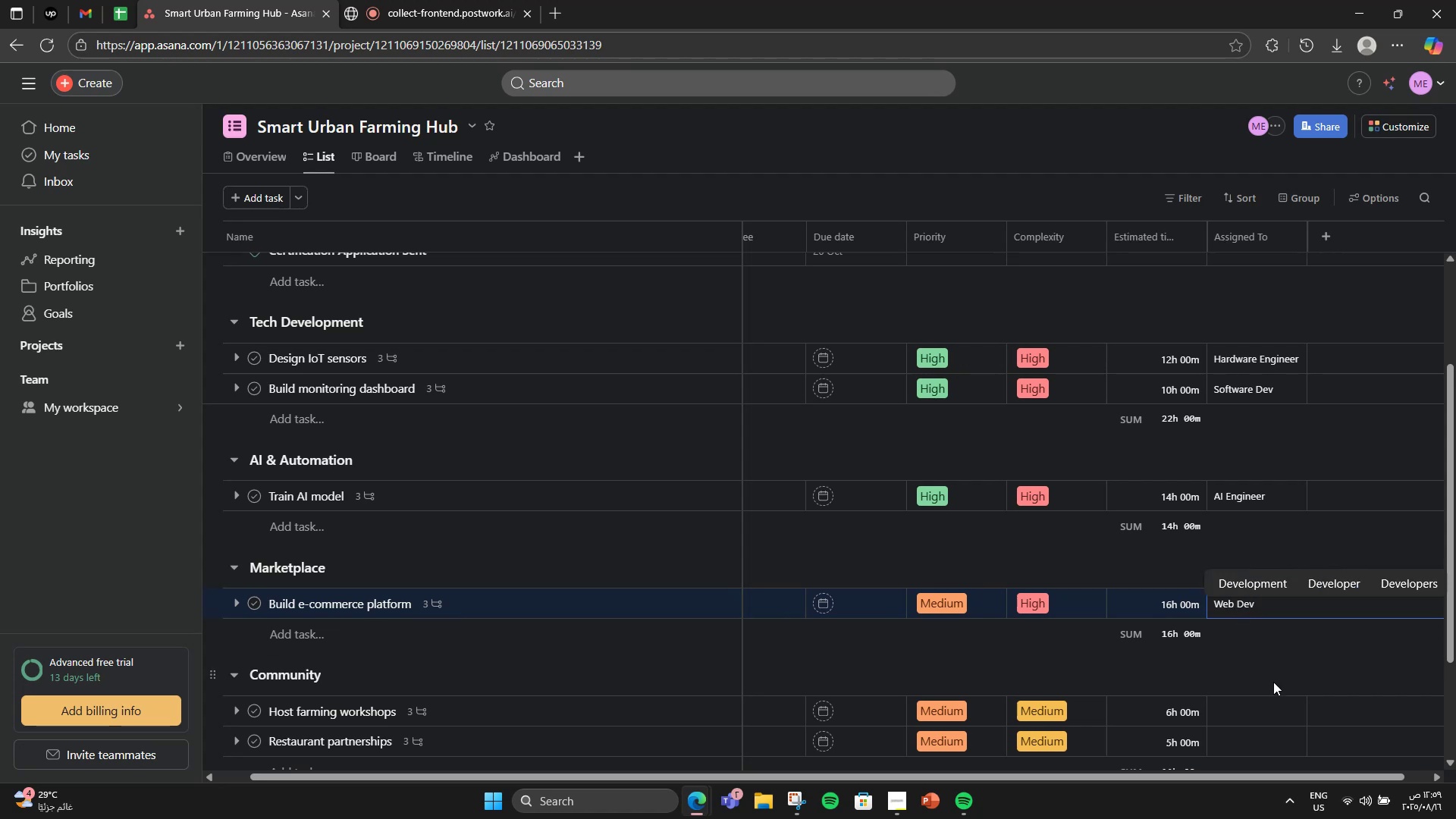 
left_click([1292, 704])
 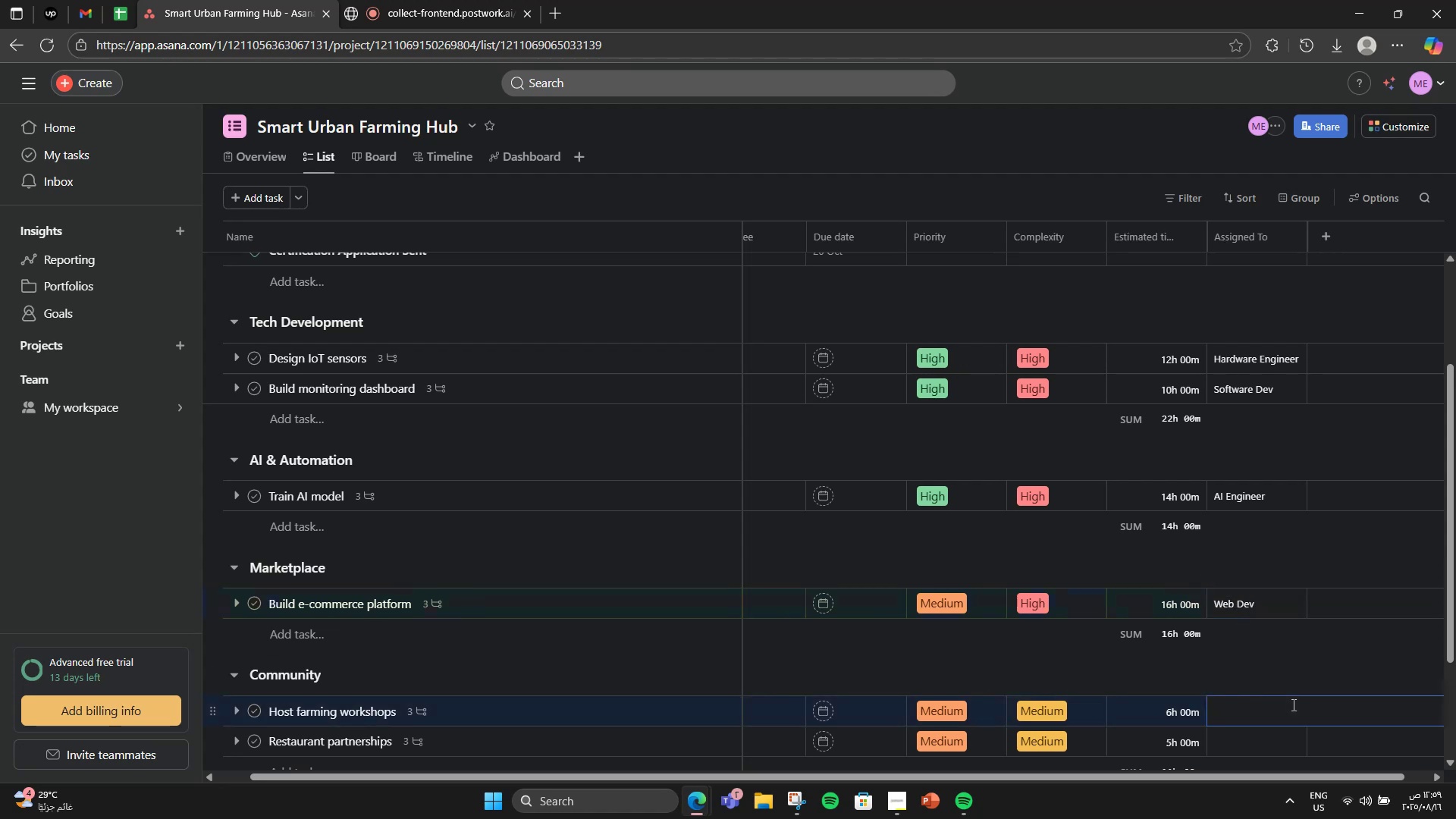 
type(Community 9)
key(Backspace)
type(Lead )
key(Backspace)
 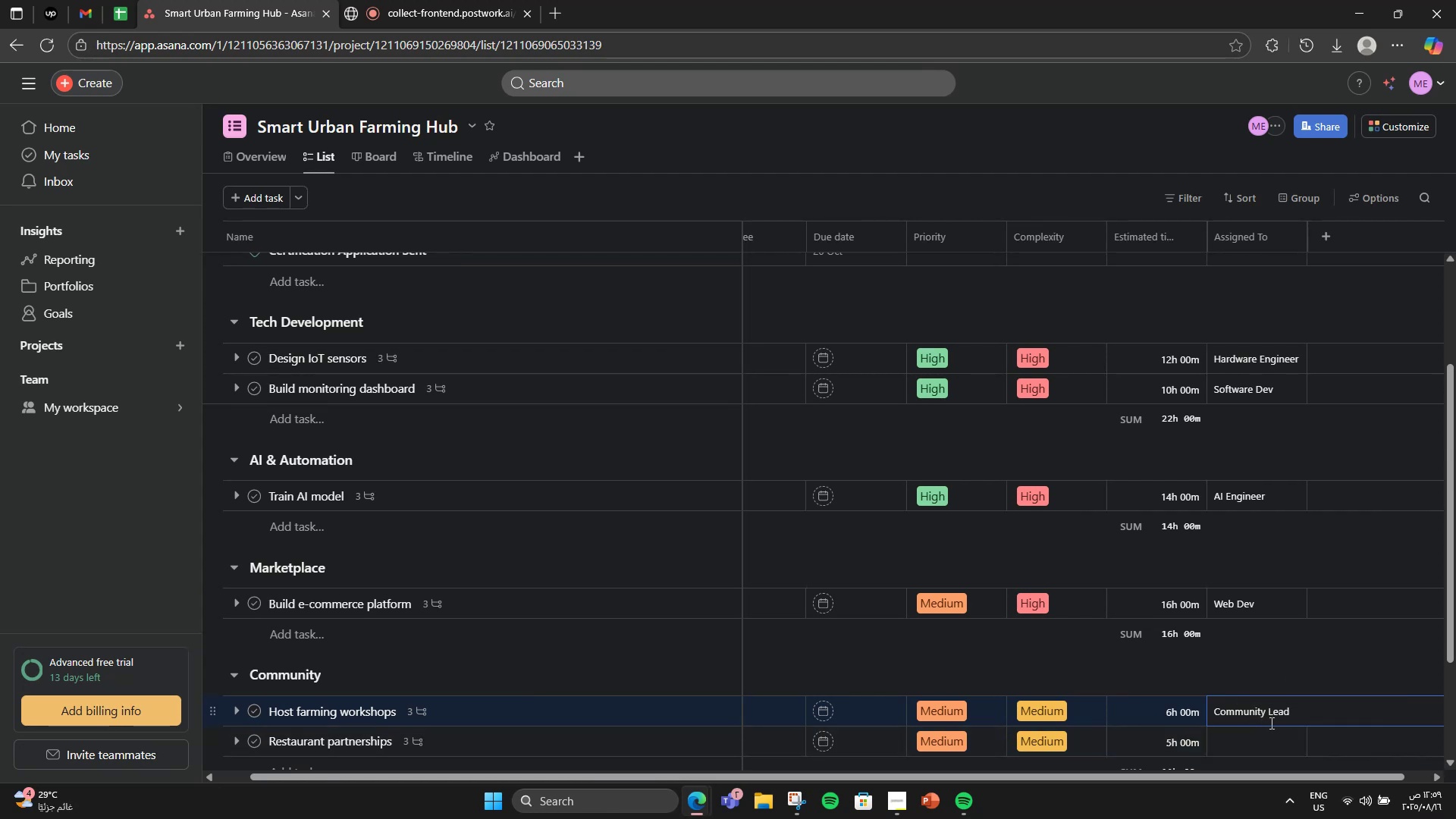 
left_click([1277, 735])
 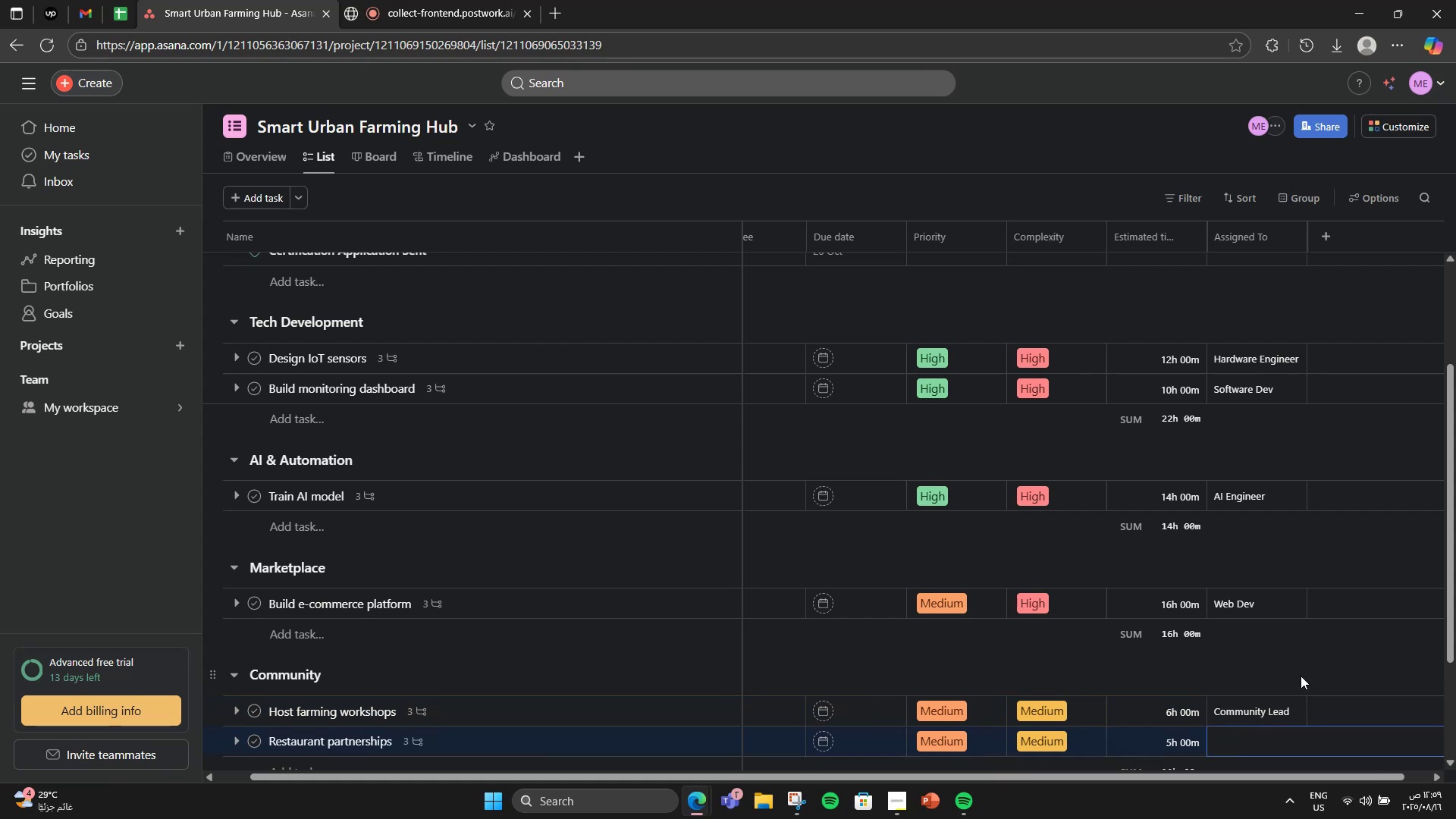 
scroll: coordinate [1304, 665], scroll_direction: down, amount: 1.0
 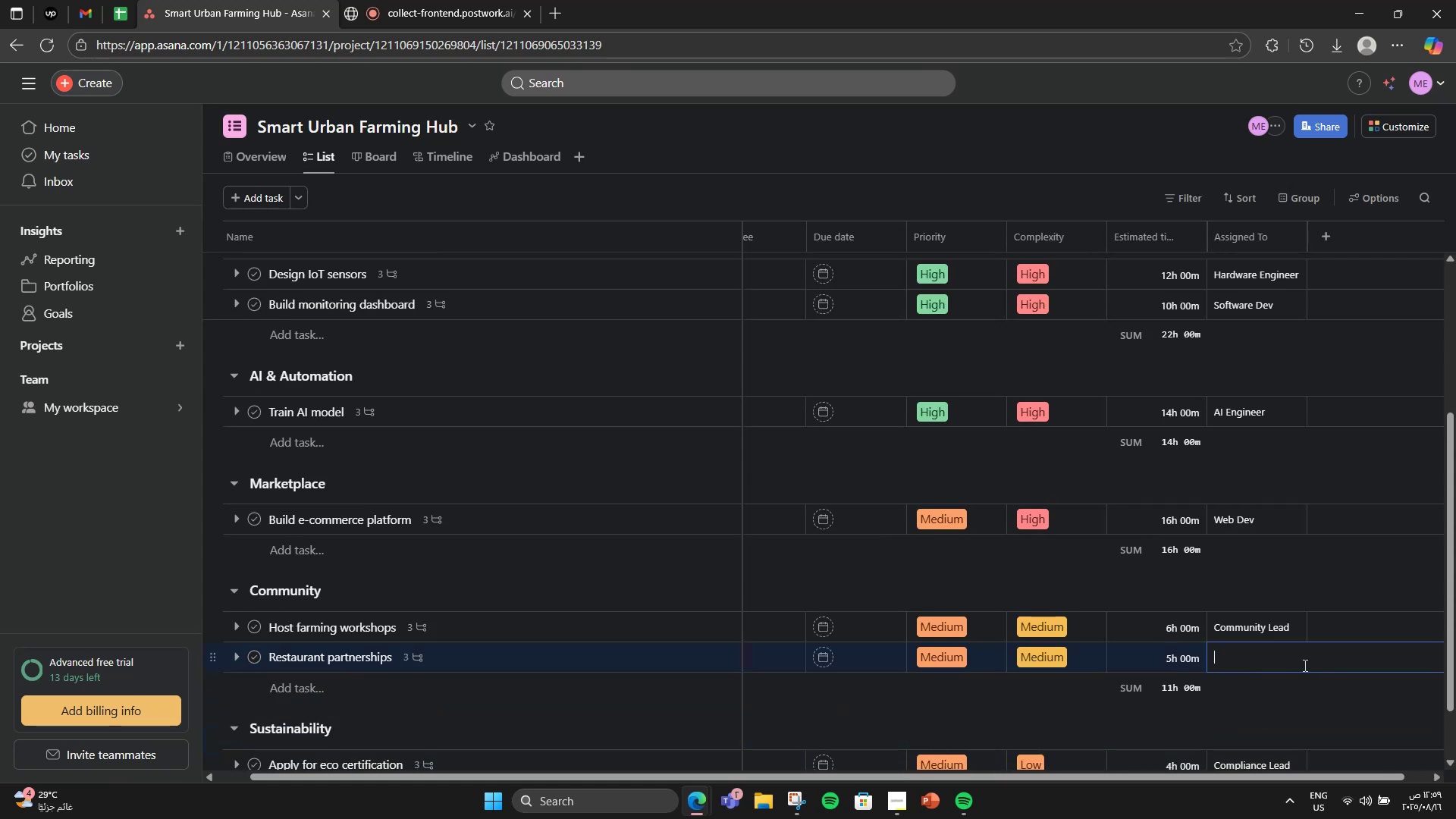 
type(Sales Manager)
 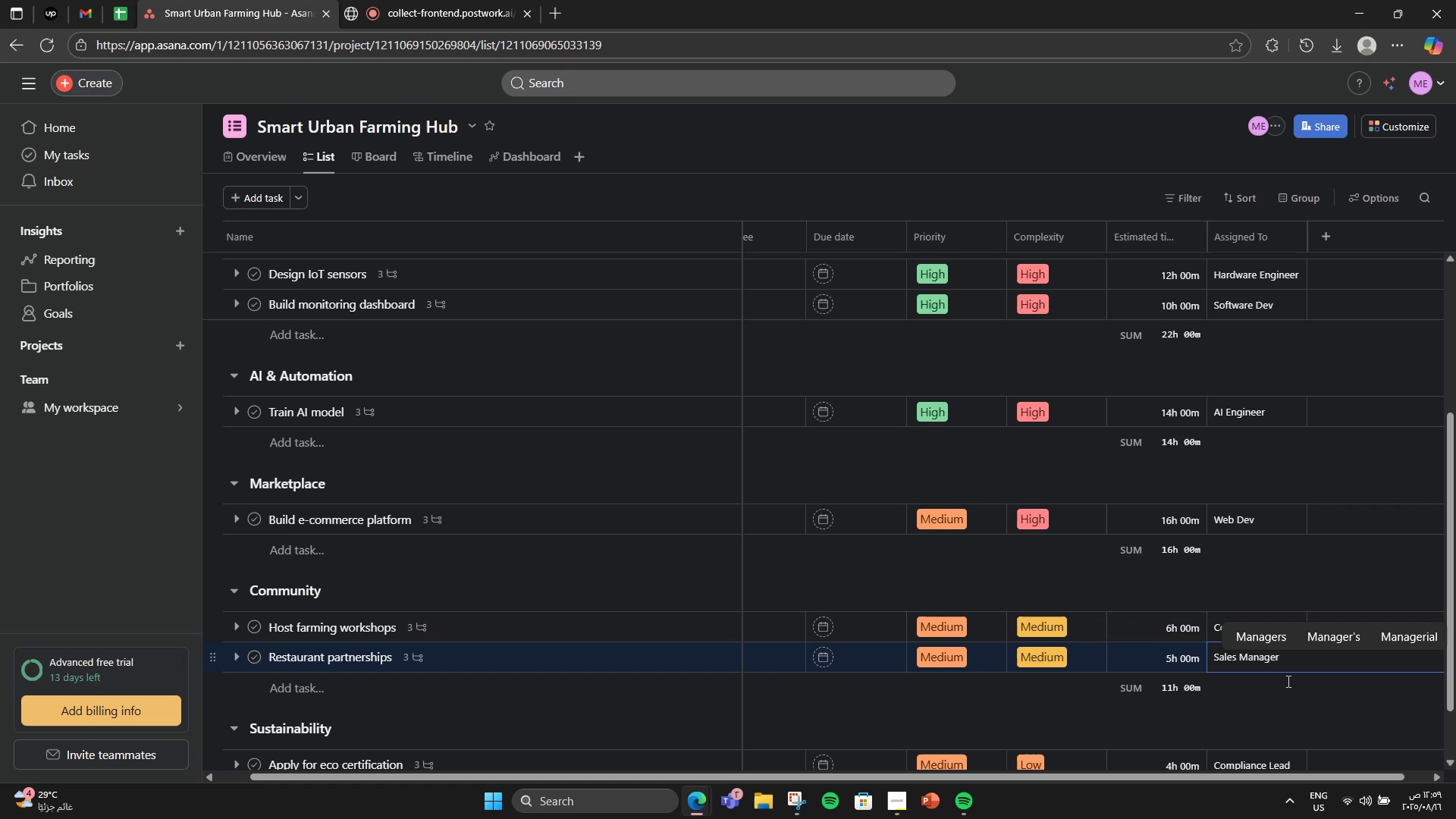 
left_click([1334, 540])
 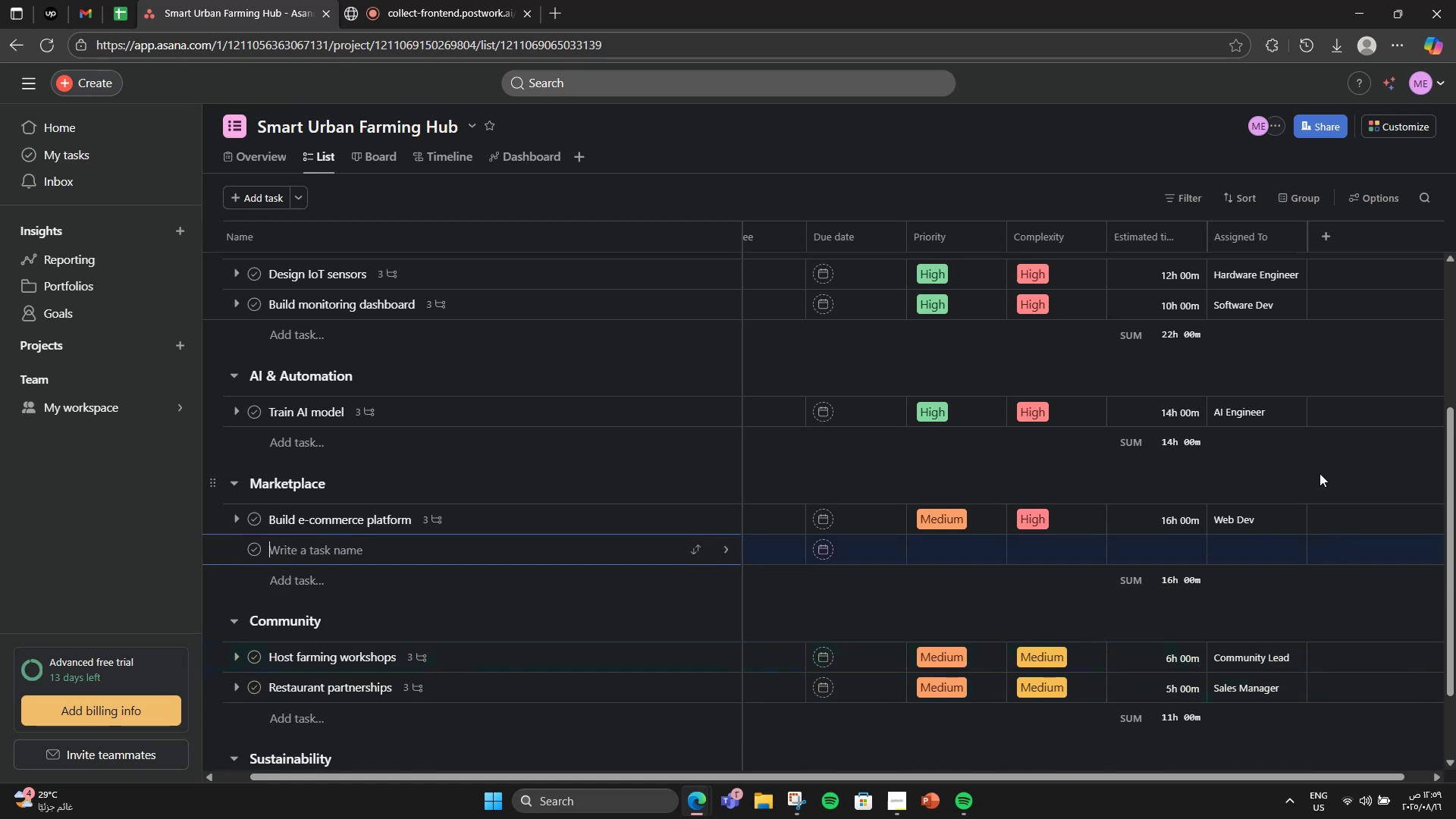 
left_click([1320, 473])
 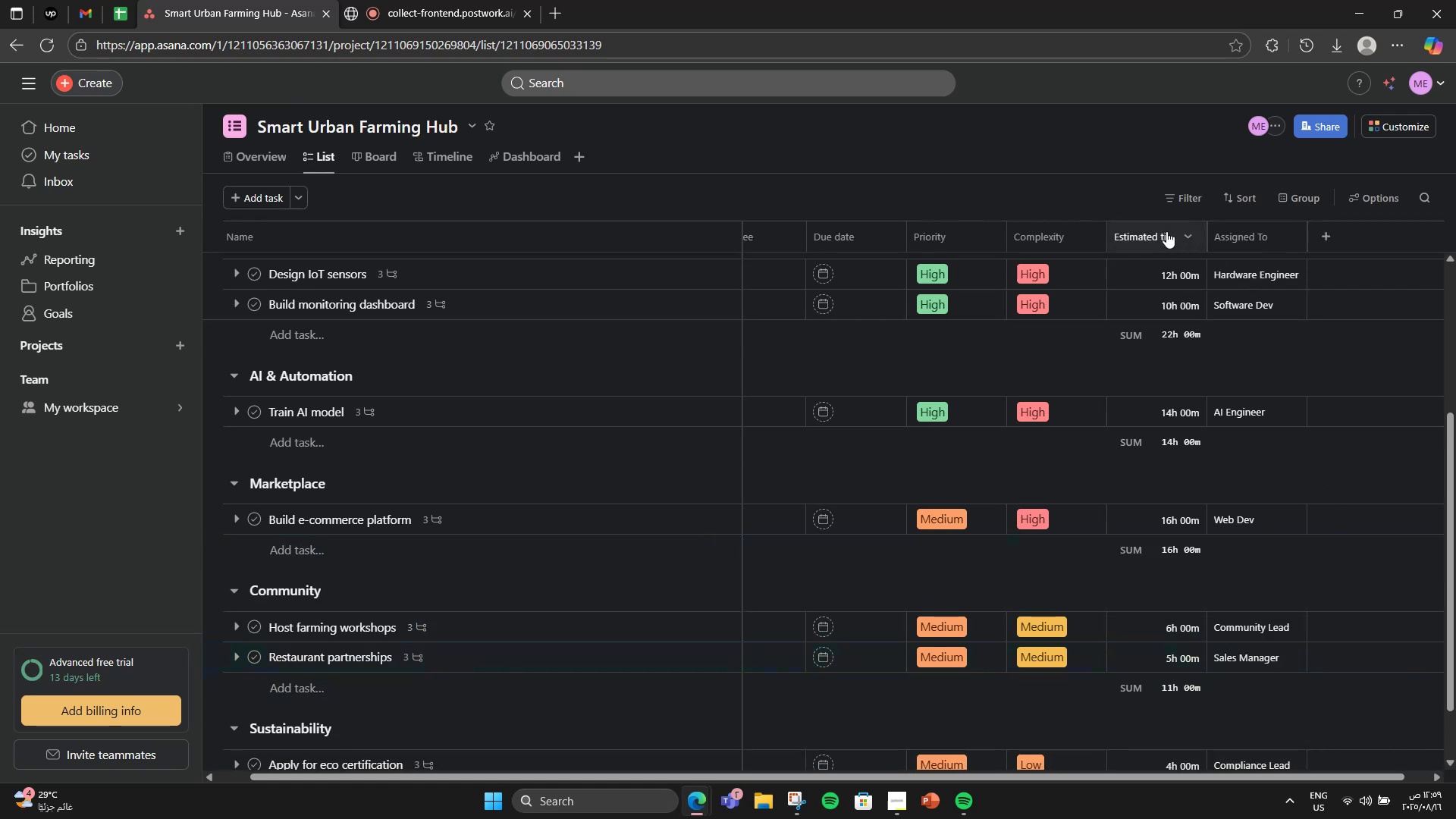 
left_click([1177, 236])
 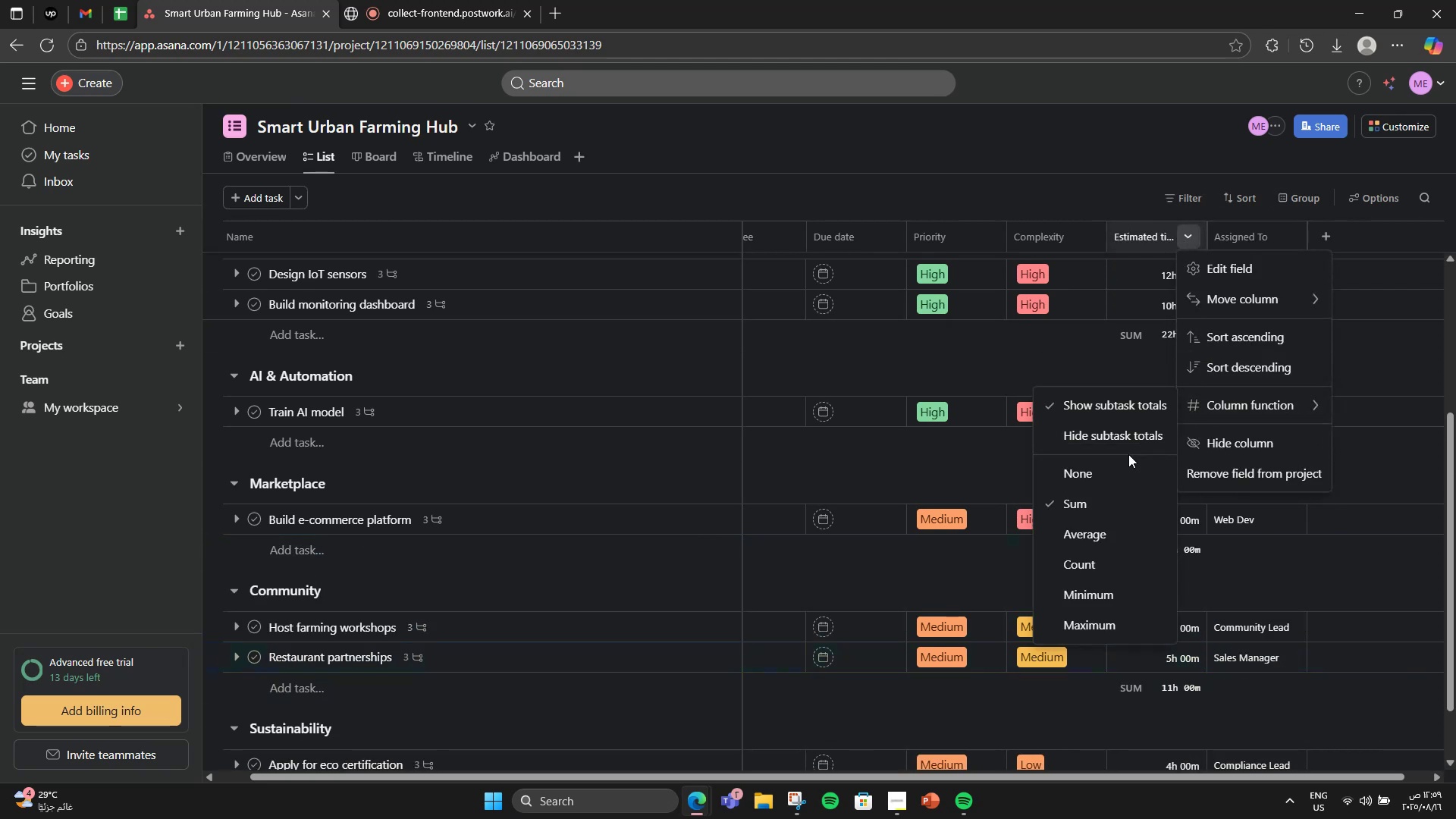 
left_click([1103, 483])
 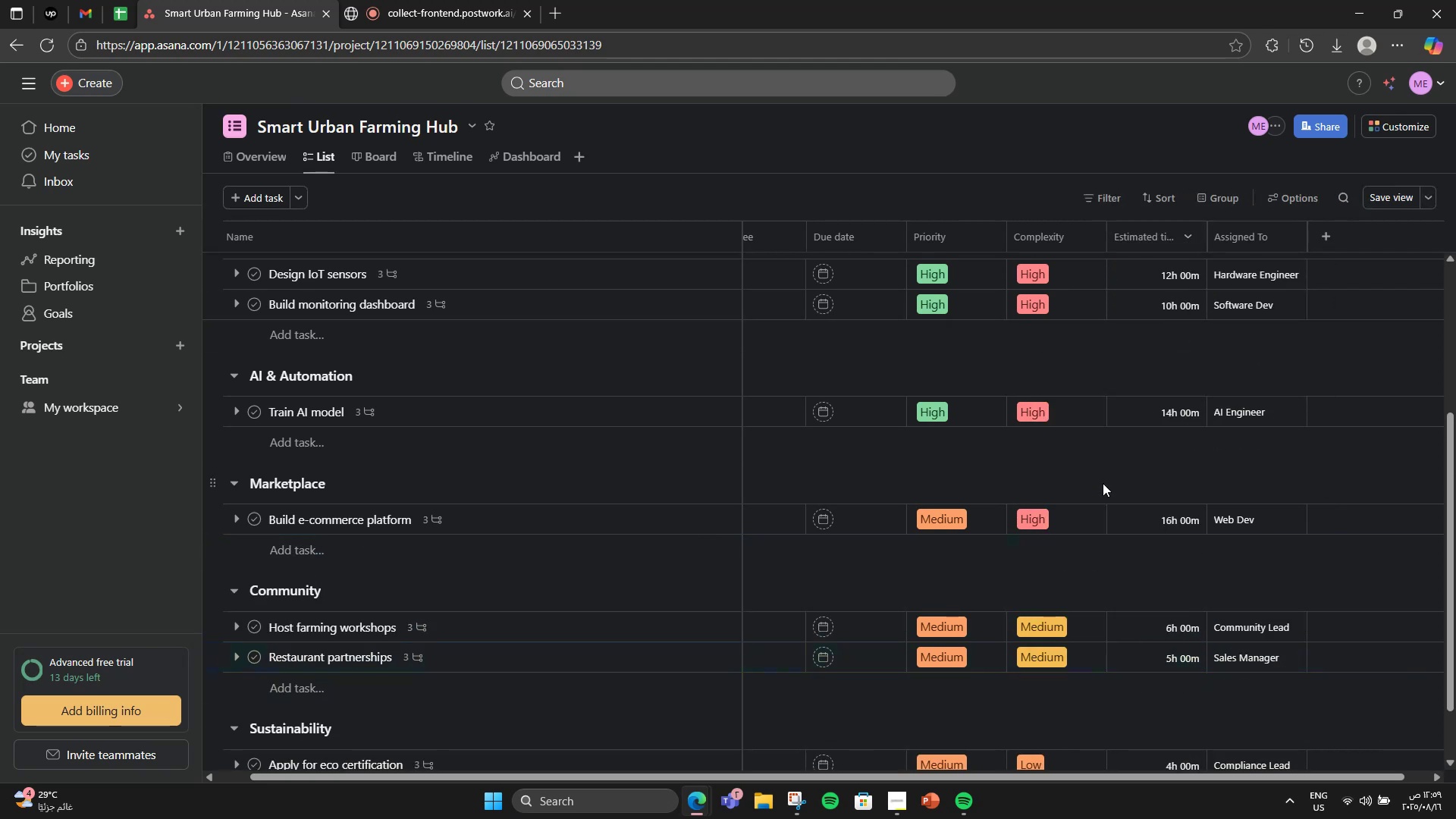 
left_click([1103, 483])
 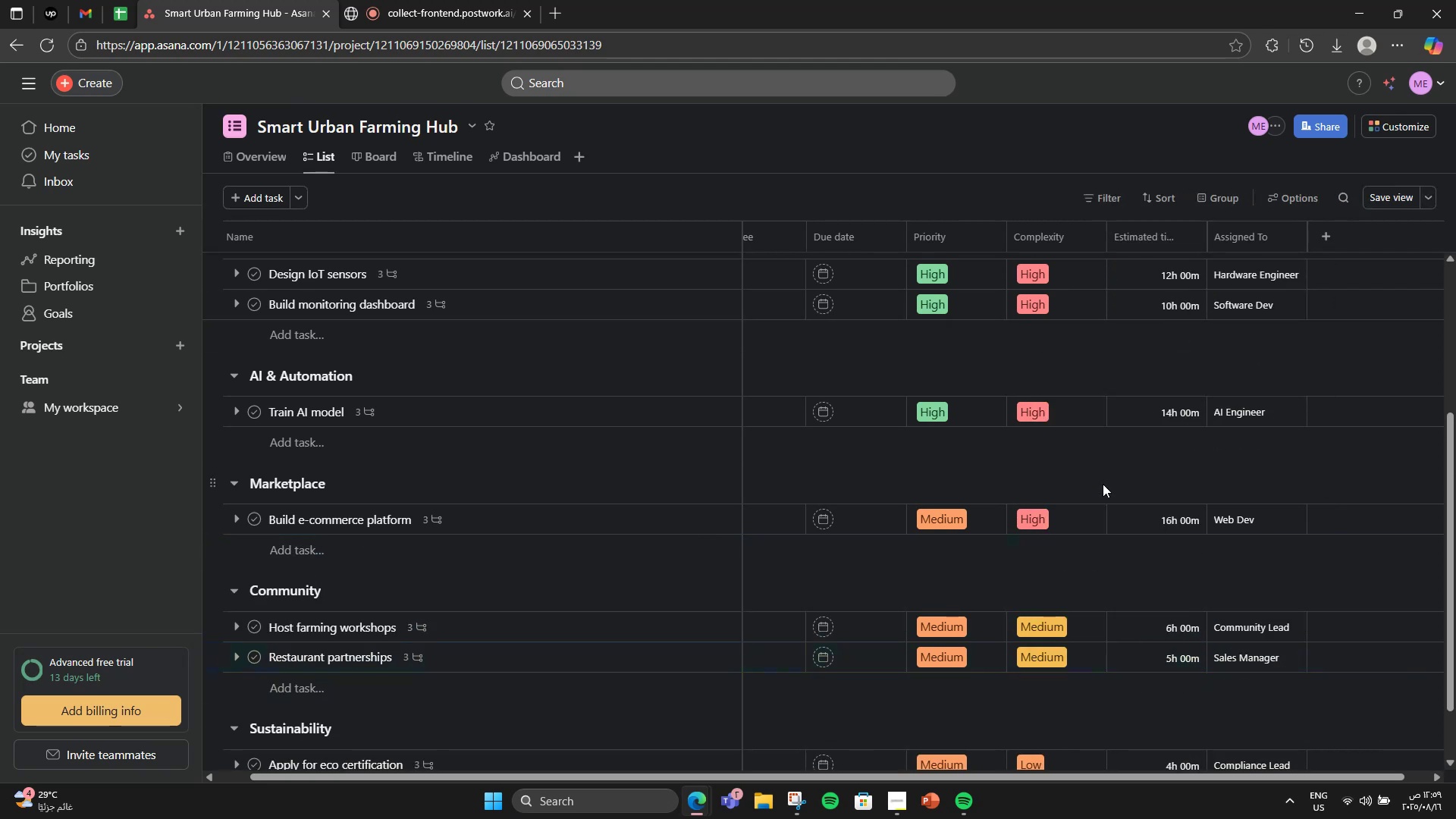 
scroll: coordinate [1103, 484], scroll_direction: down, amount: 4.0
 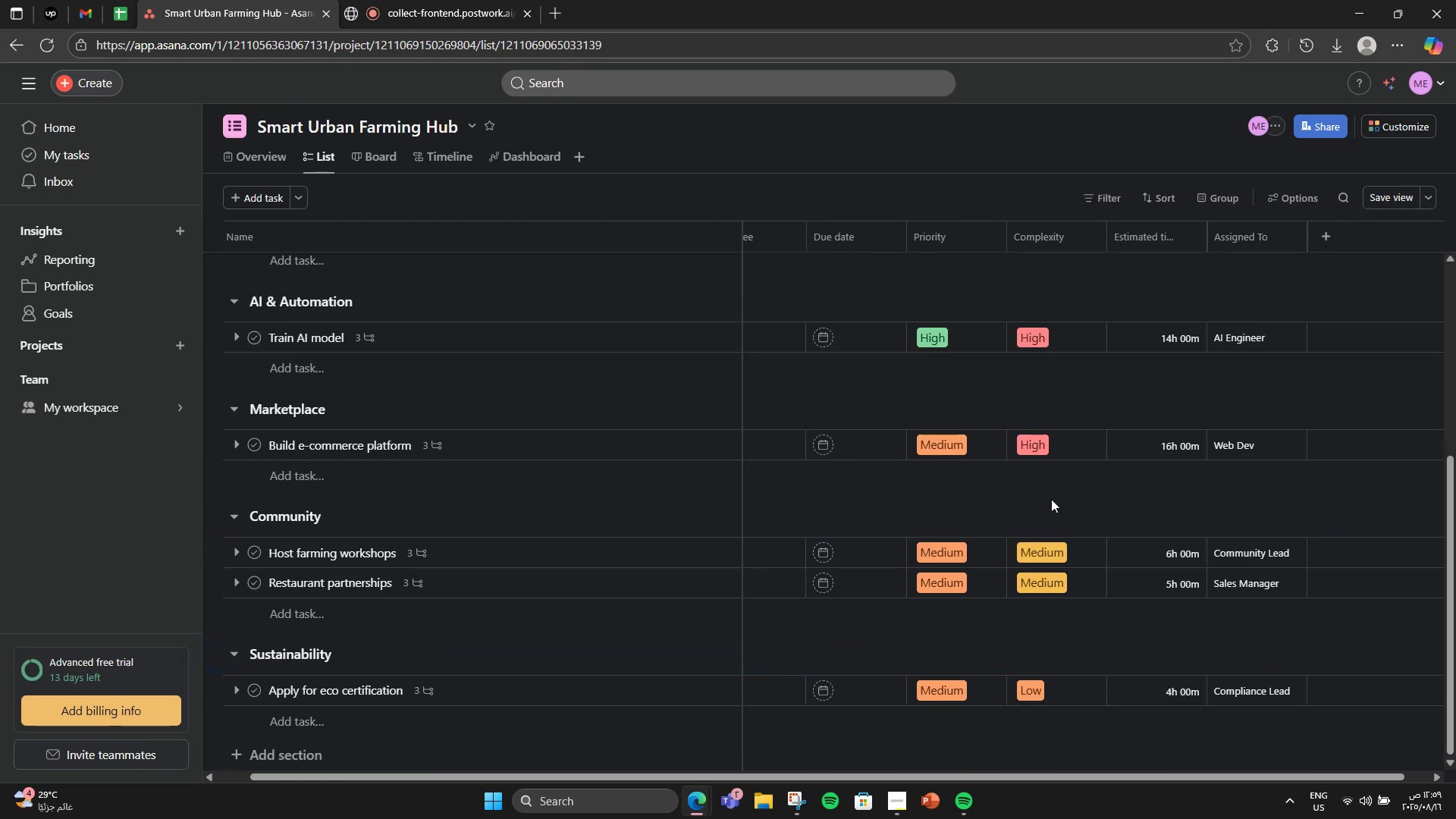 
scroll: coordinate [823, 566], scroll_direction: up, amount: 7.0
 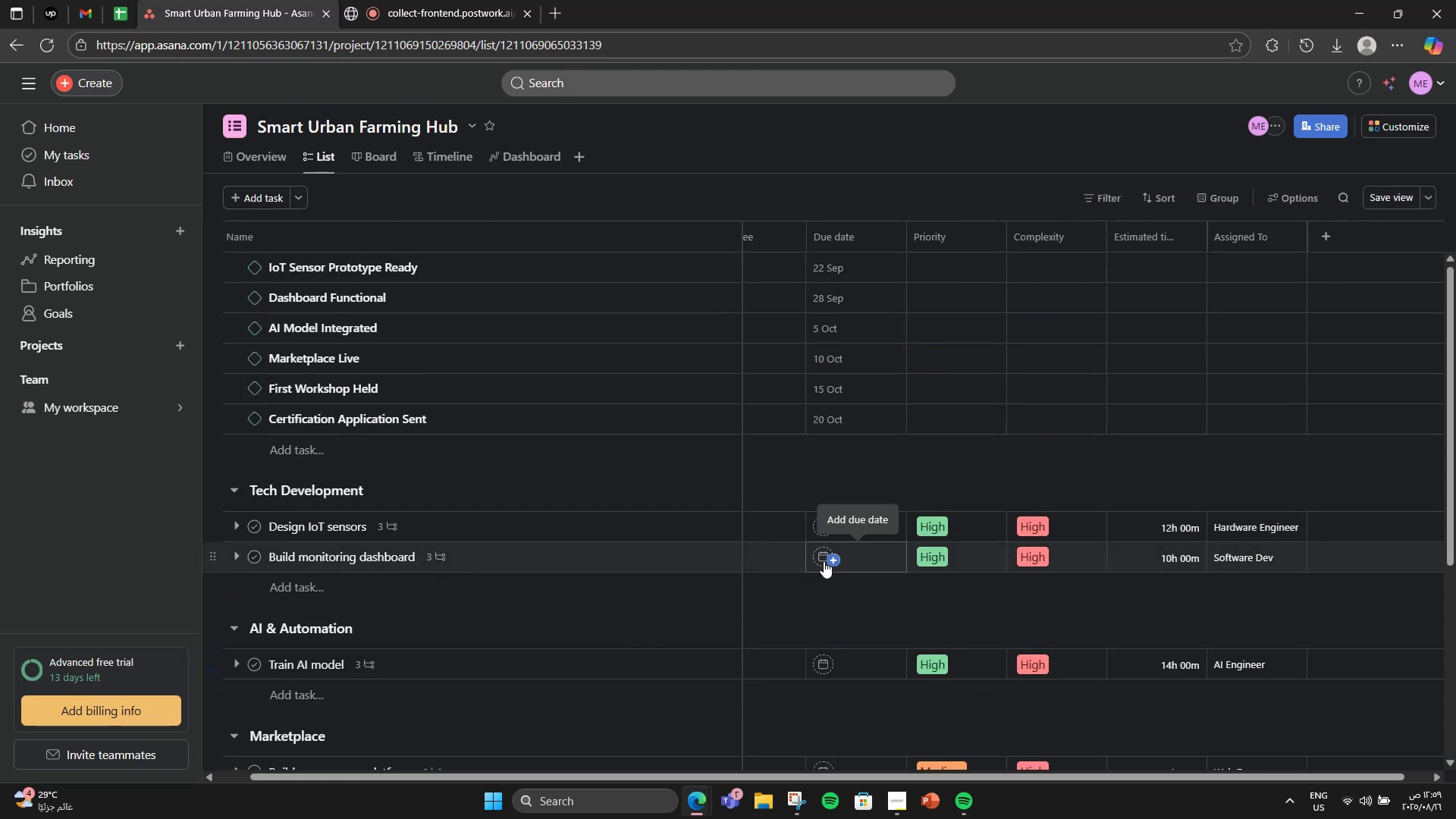 
scroll: coordinate [824, 561], scroll_direction: down, amount: 3.0
 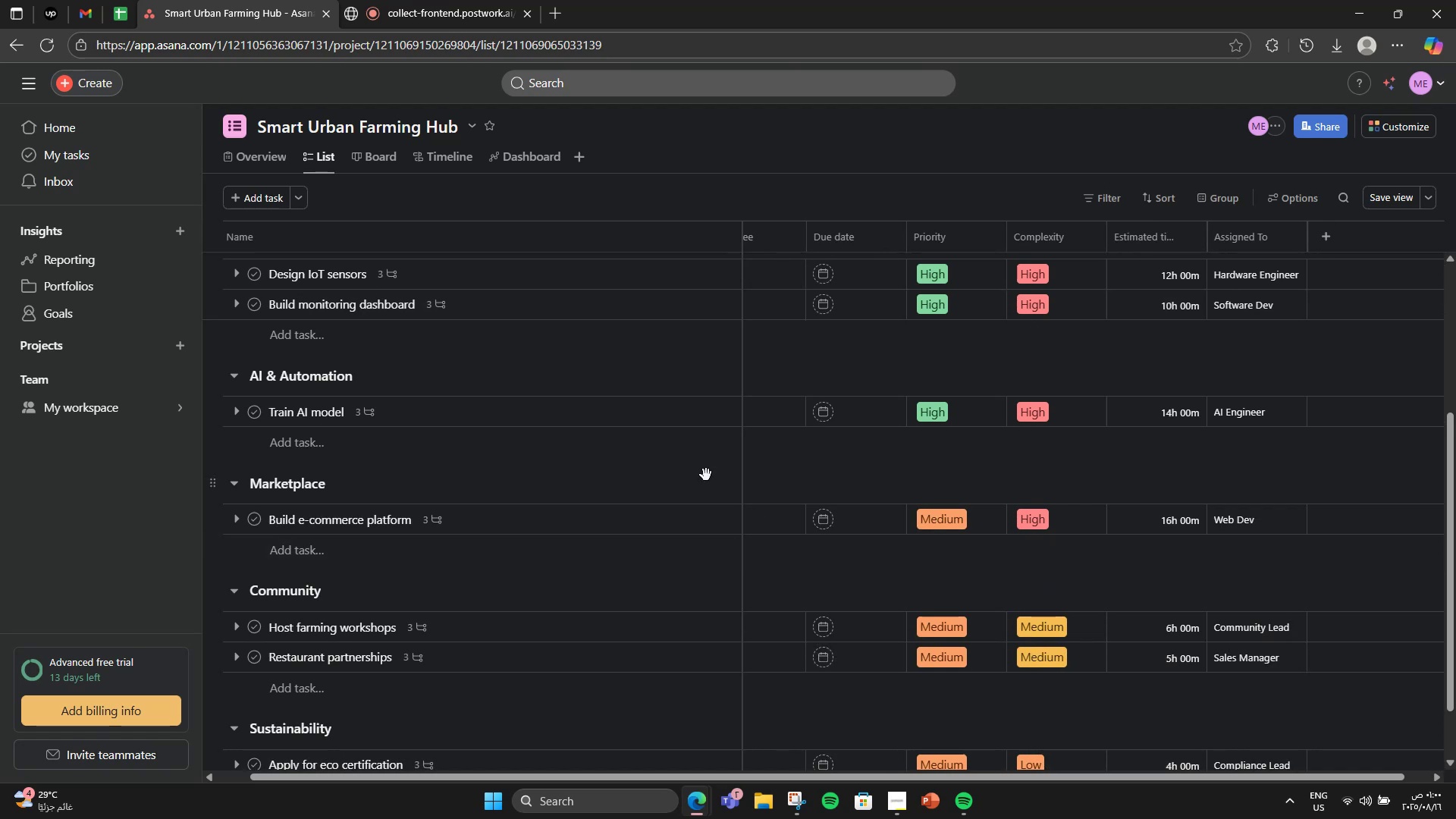 
wait(7.67)
 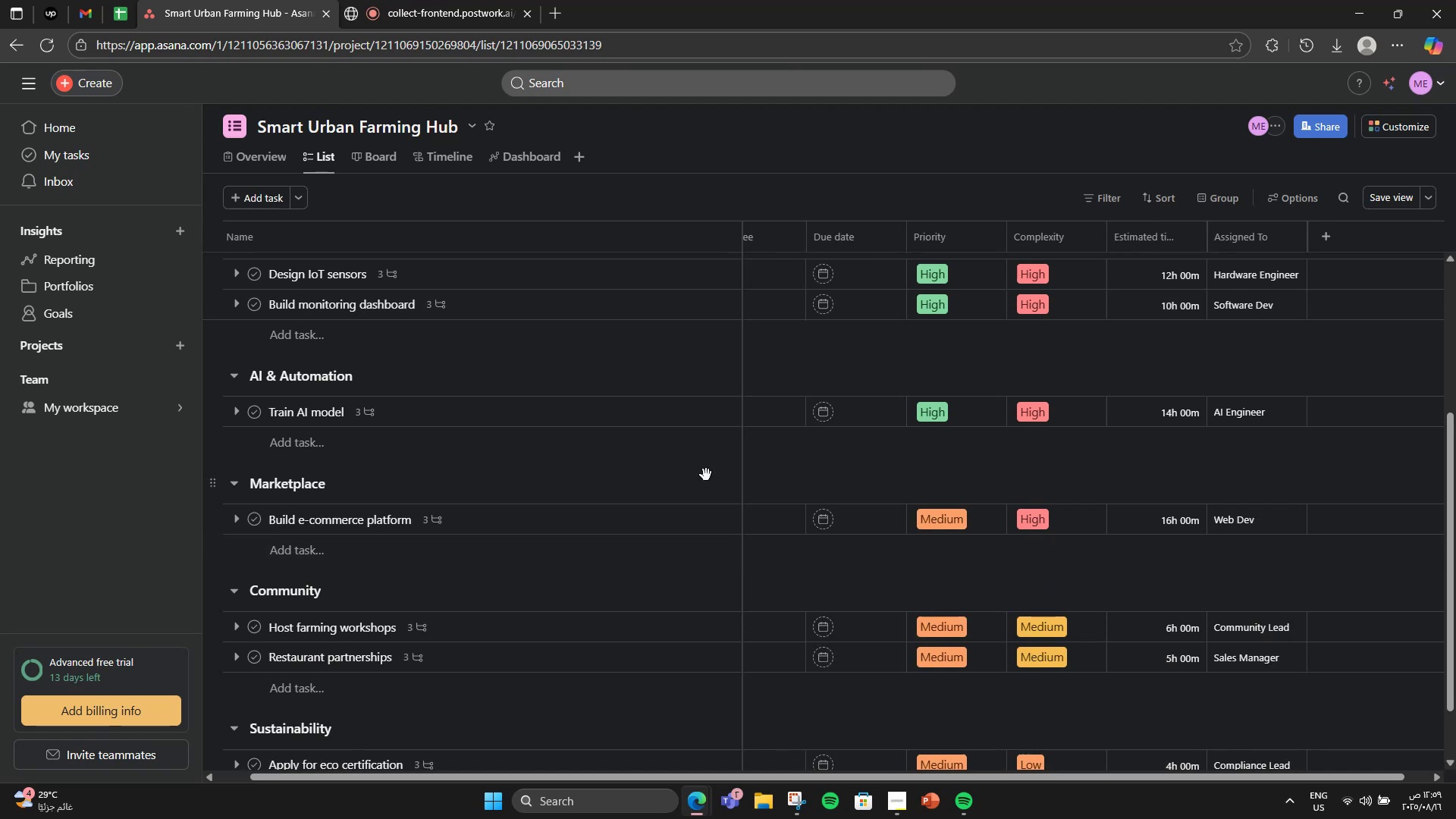 
left_click([390, 159])
 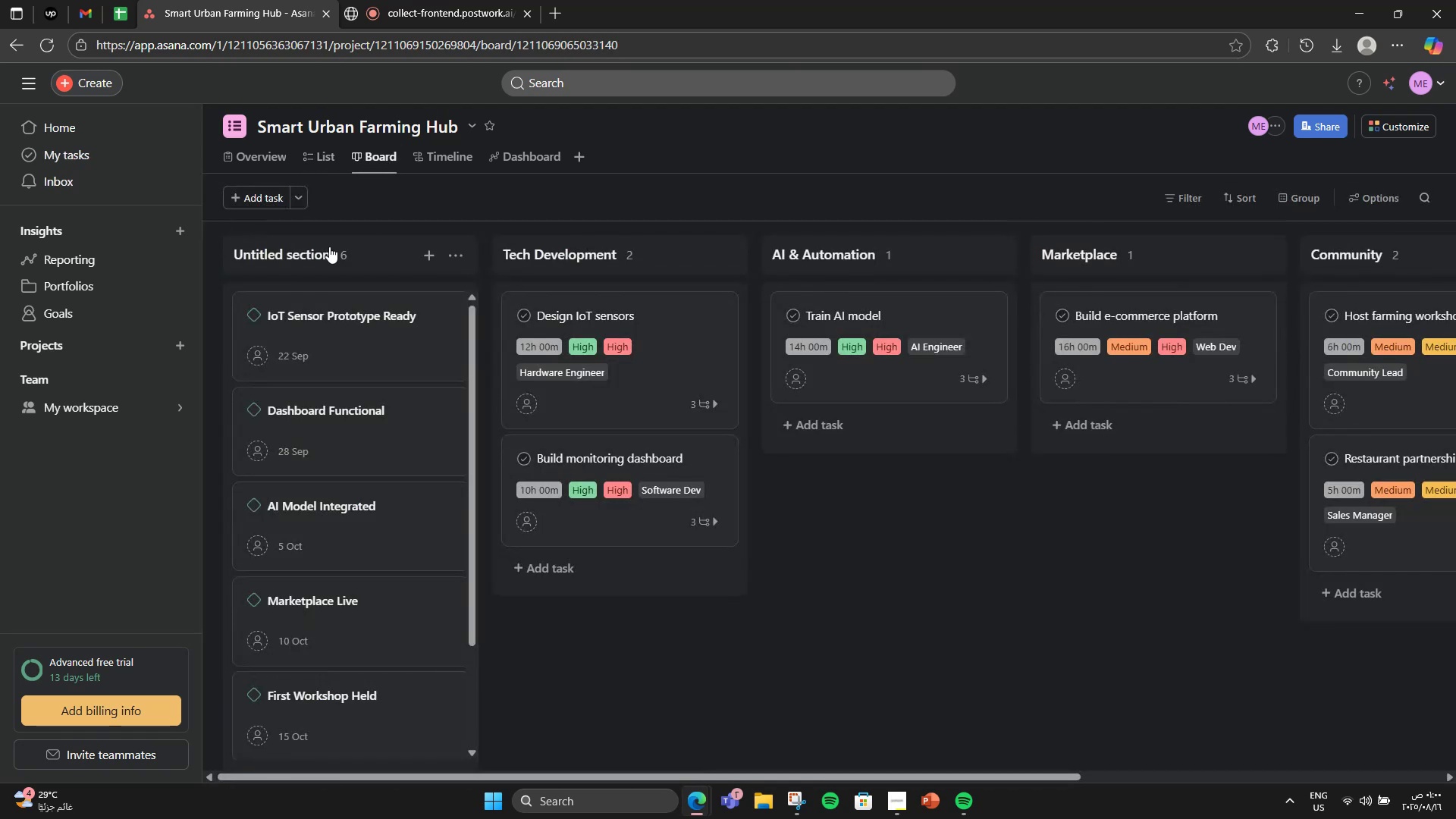 
double_click([315, 249])
 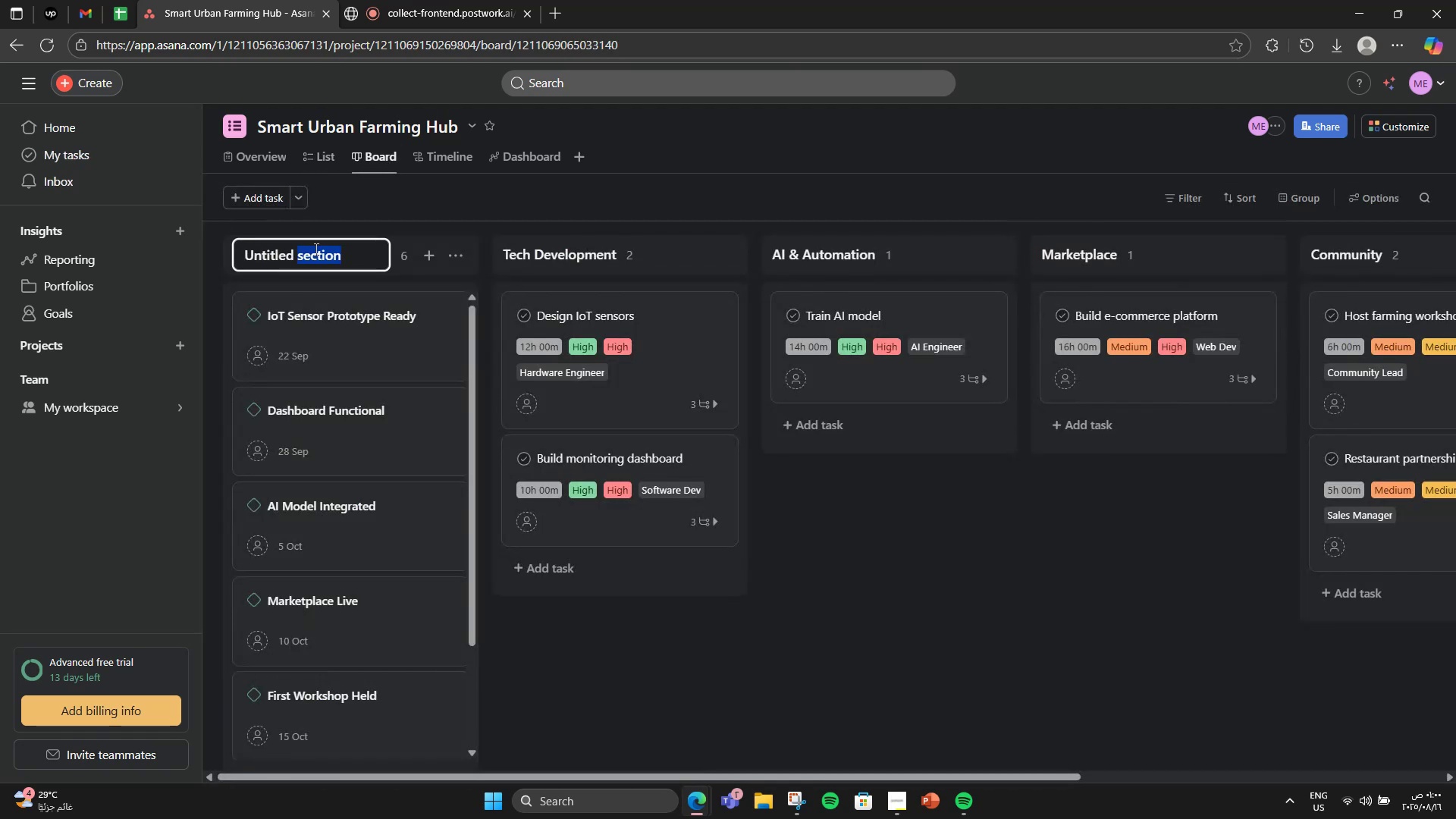 
triple_click([315, 249])
 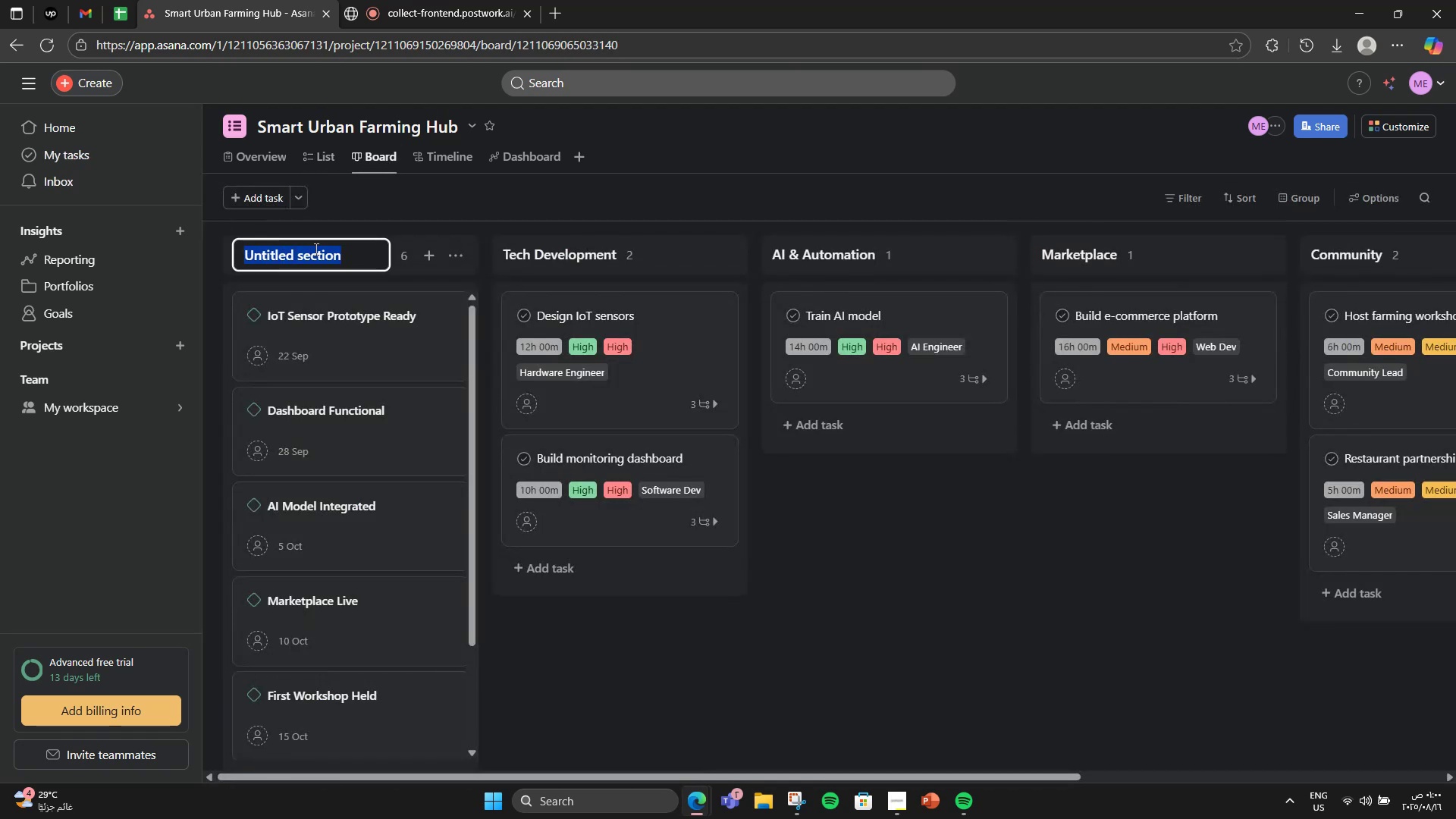 
type(Milestones)
 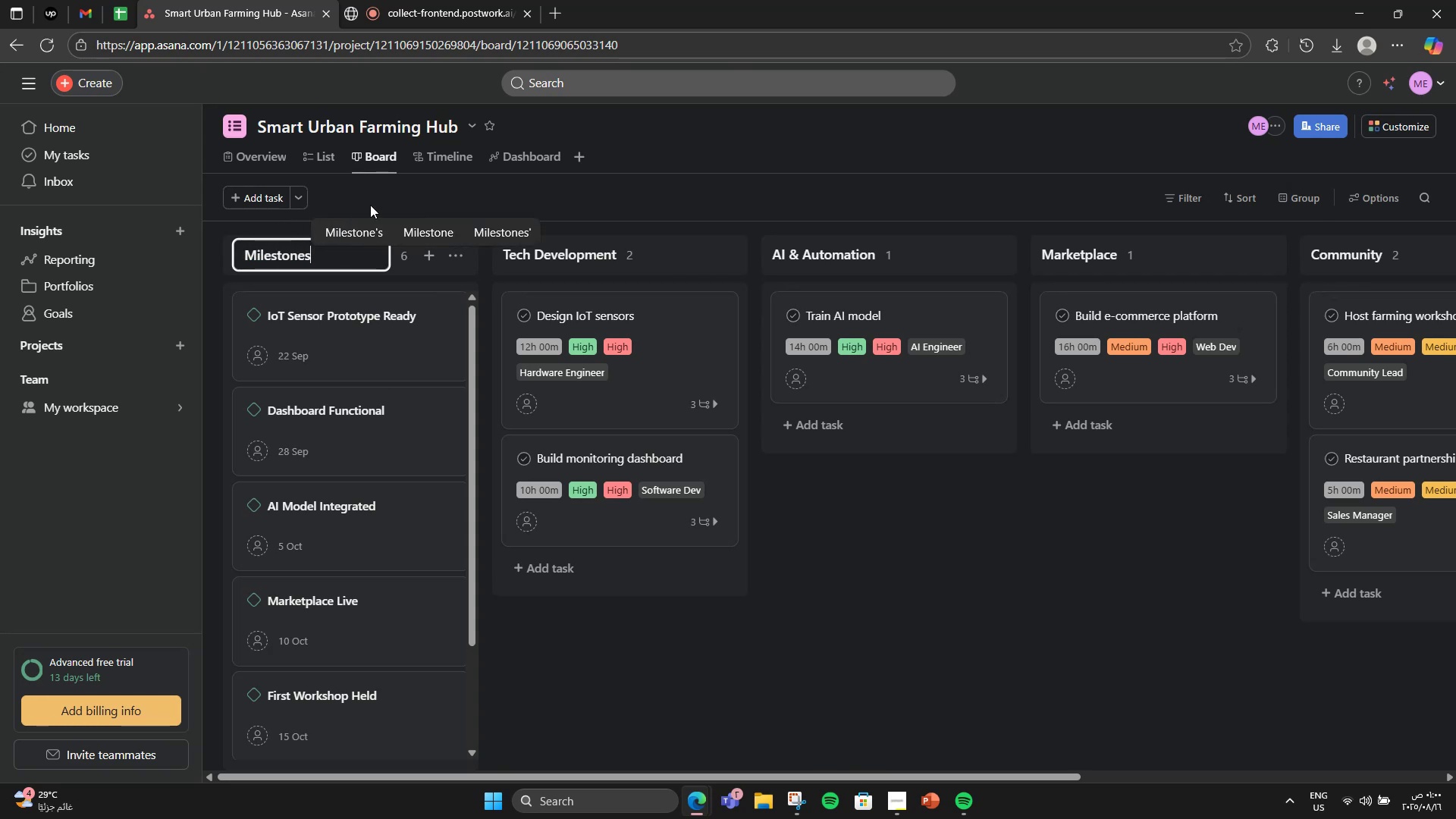 
left_click([375, 202])
 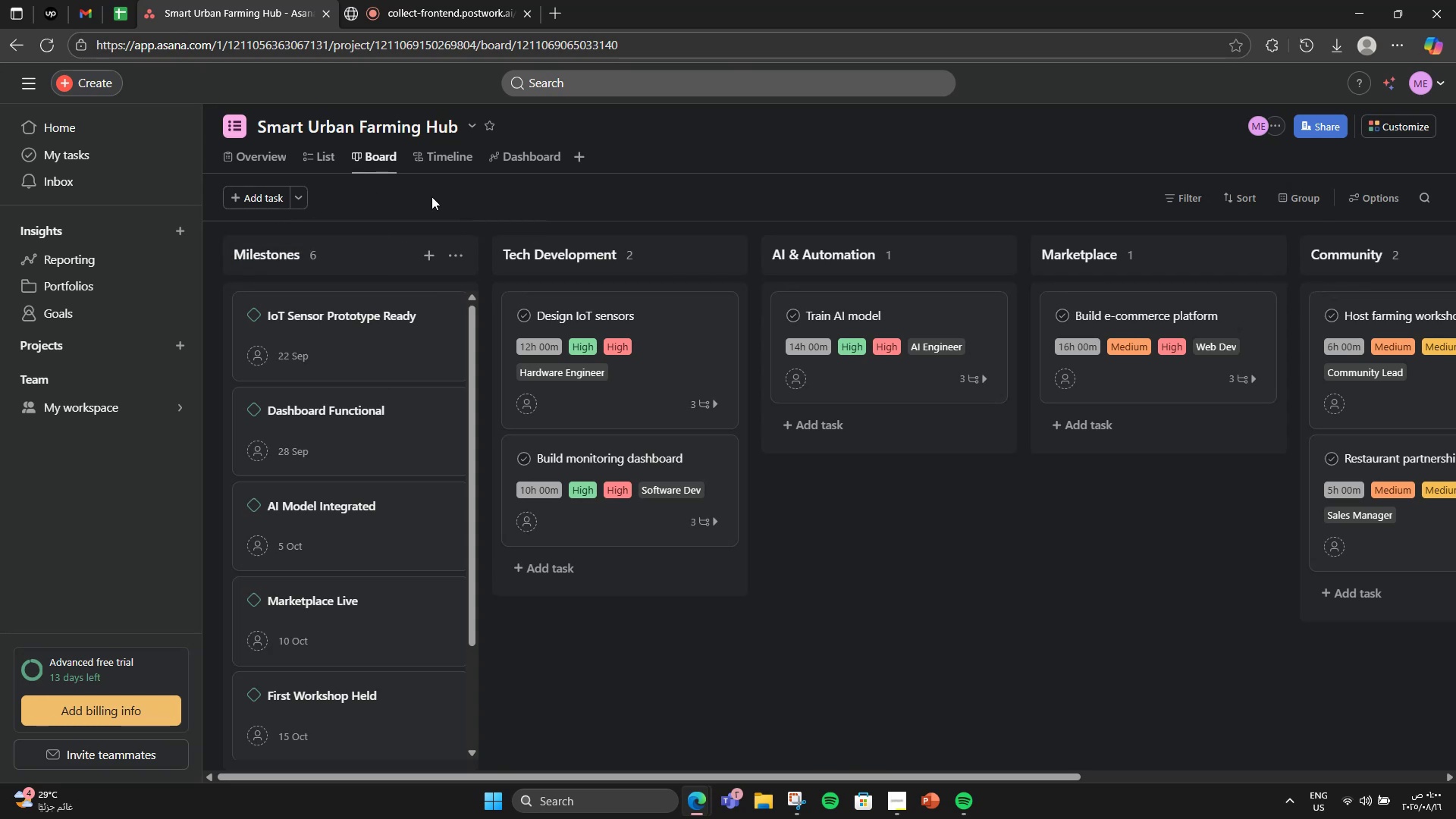 
left_click([441, 154])
 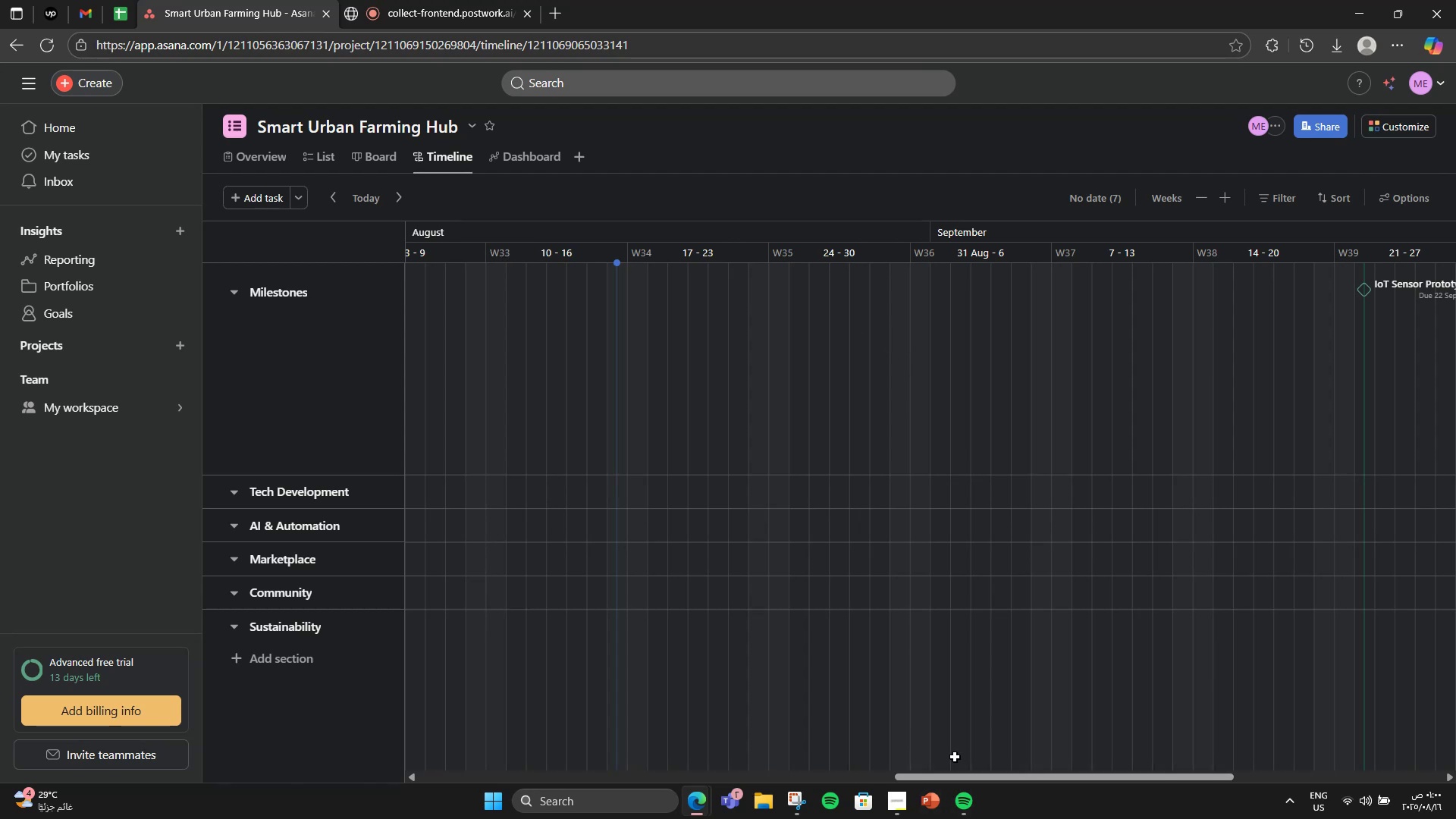 
wait(6.74)
 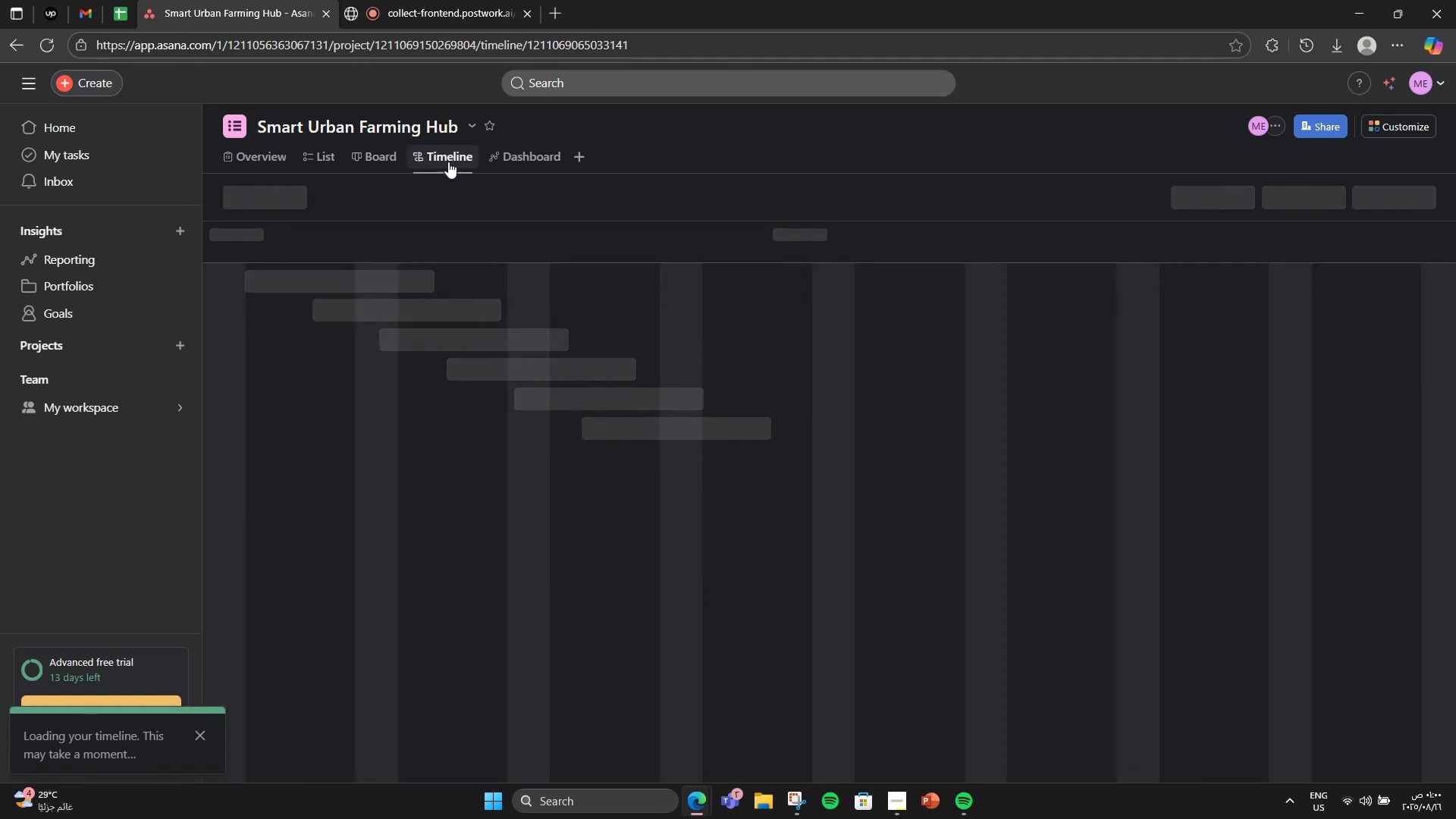 
left_click([1084, 199])
 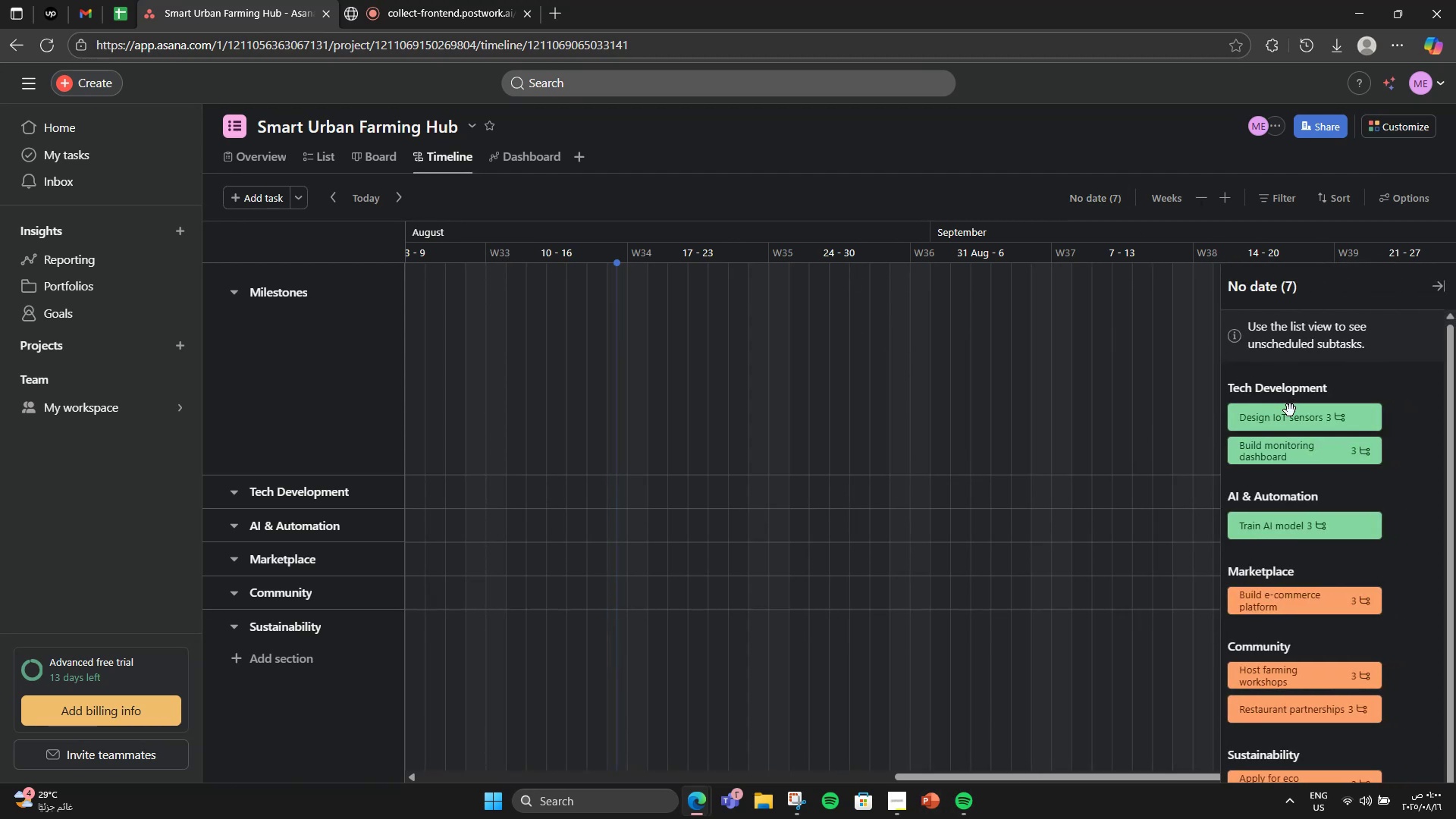 
left_click_drag(start_coordinate=[1290, 423], to_coordinate=[1353, 420])
 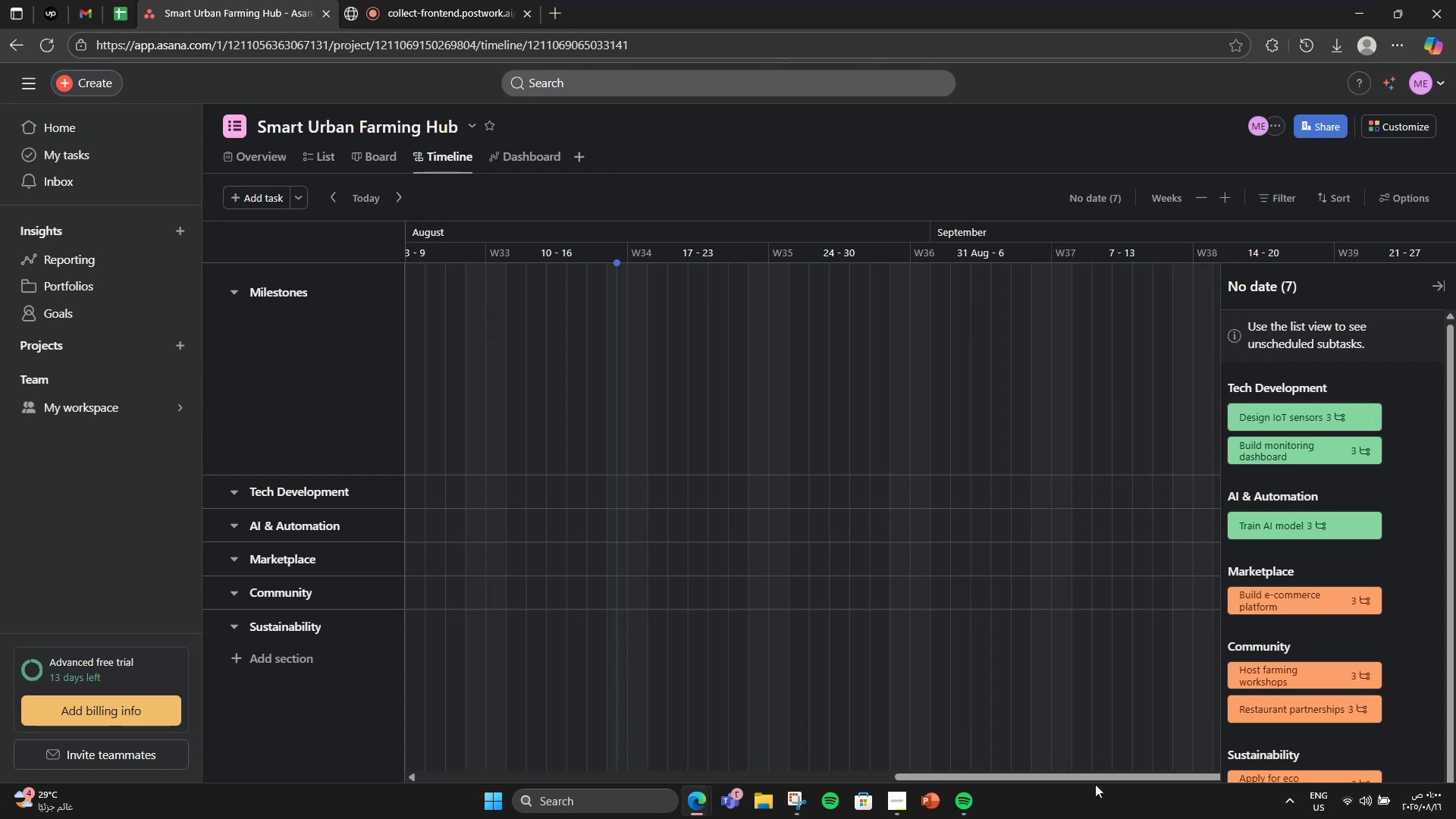 
left_click_drag(start_coordinate=[1096, 778], to_coordinate=[1207, 761])
 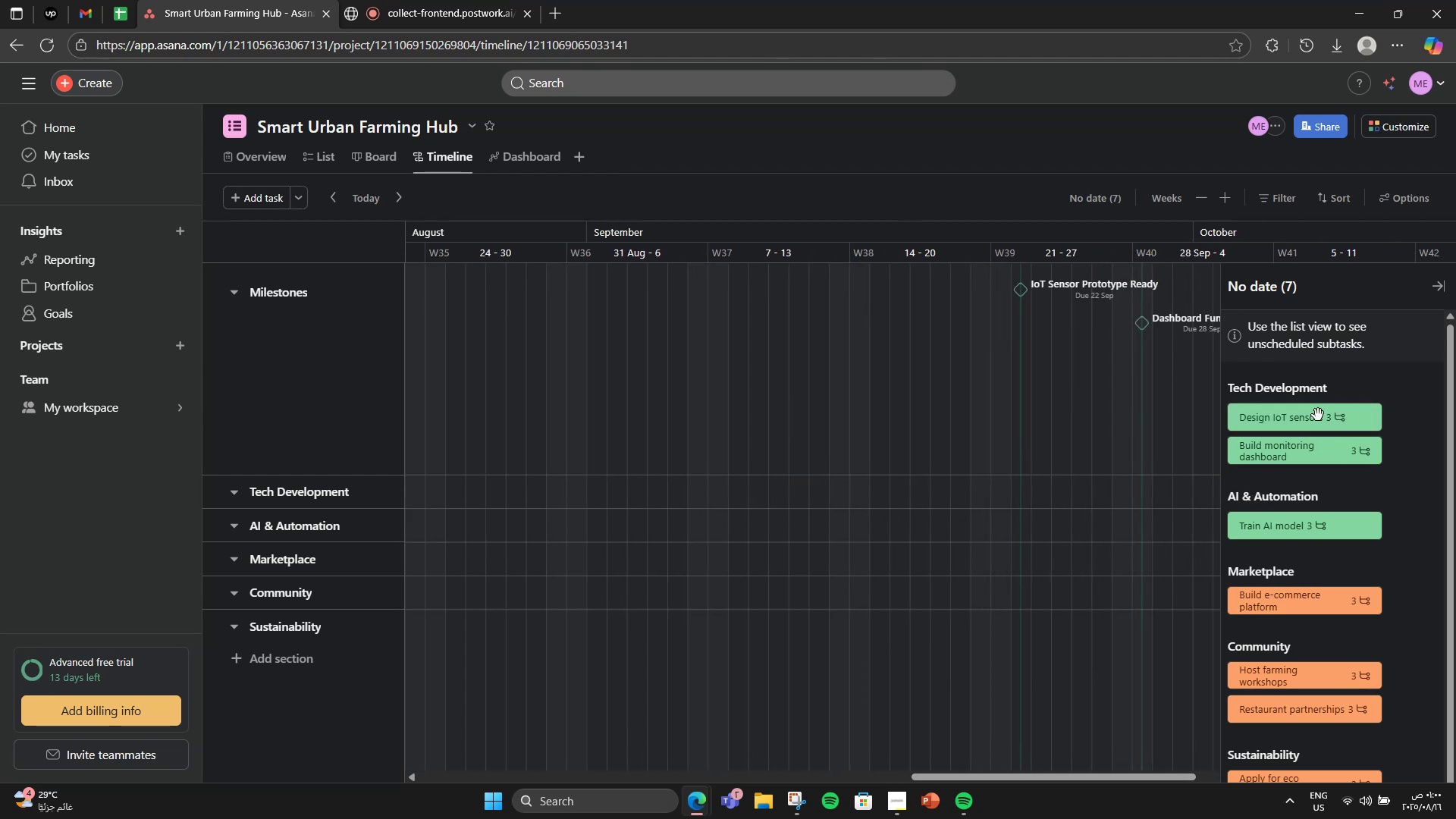 
left_click_drag(start_coordinate=[1318, 415], to_coordinate=[982, 488])
 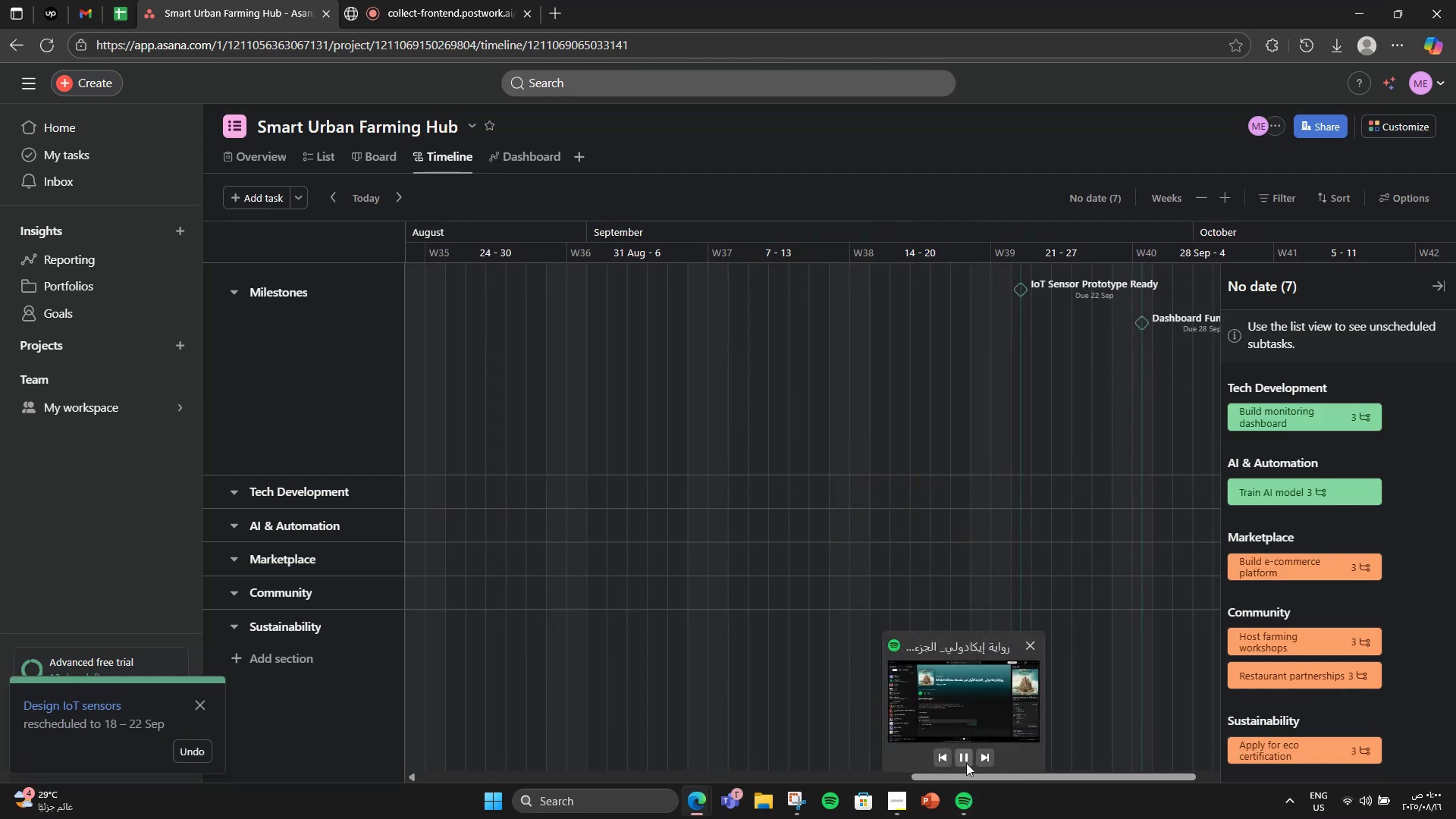 
left_click([965, 758])
 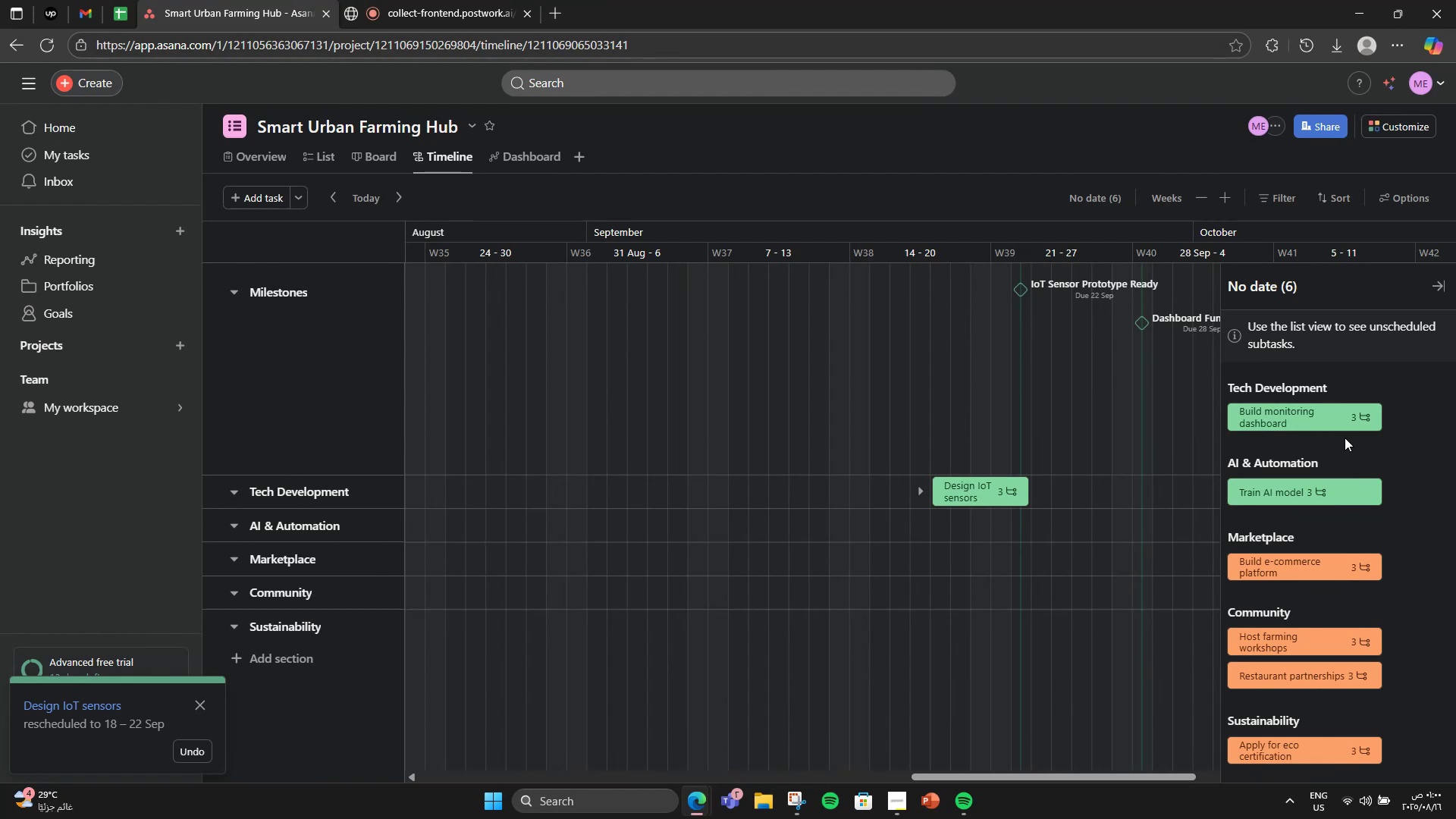 
wait(6.47)
 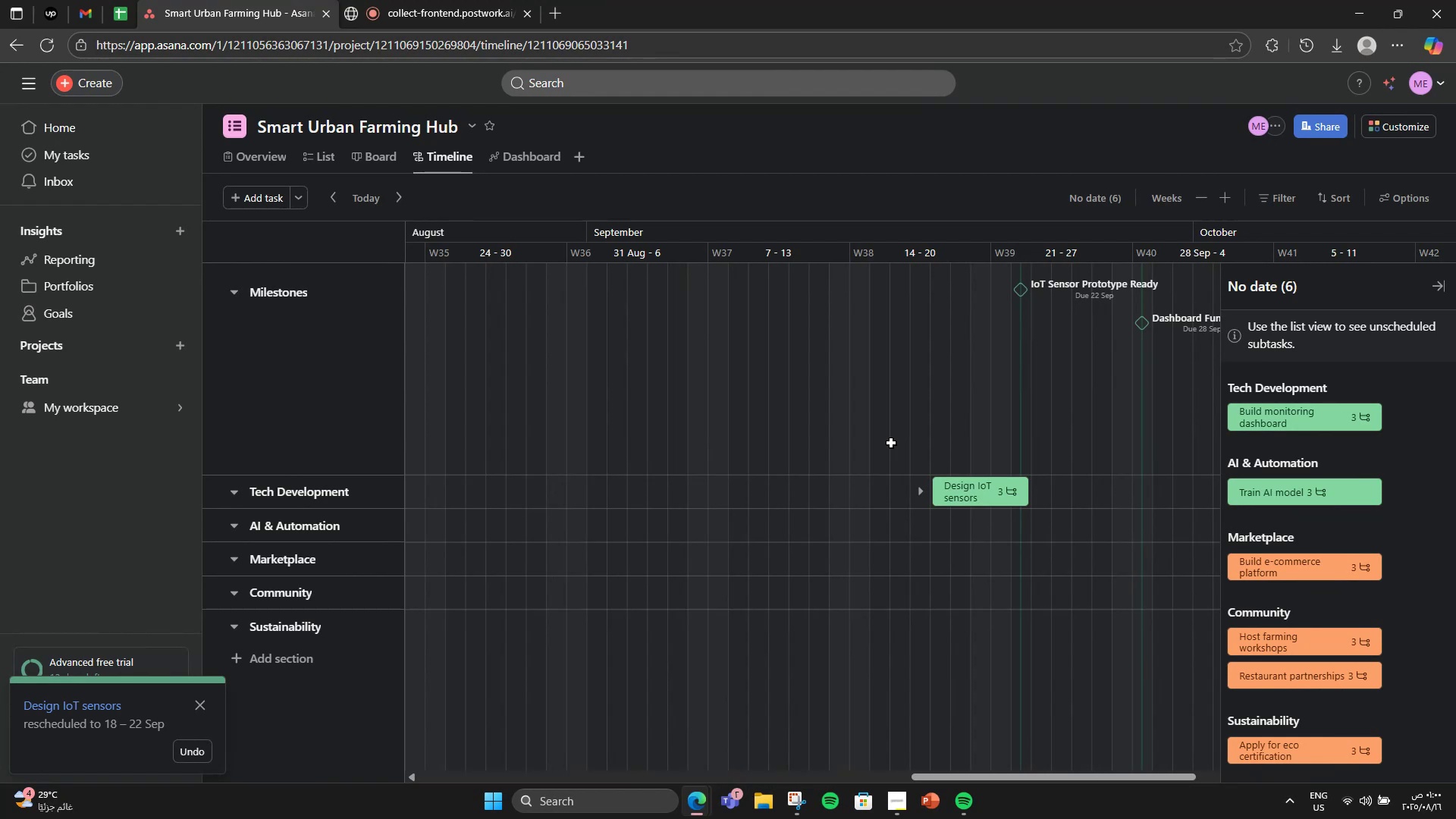 
left_click_drag(start_coordinate=[1333, 423], to_coordinate=[1096, 510])
 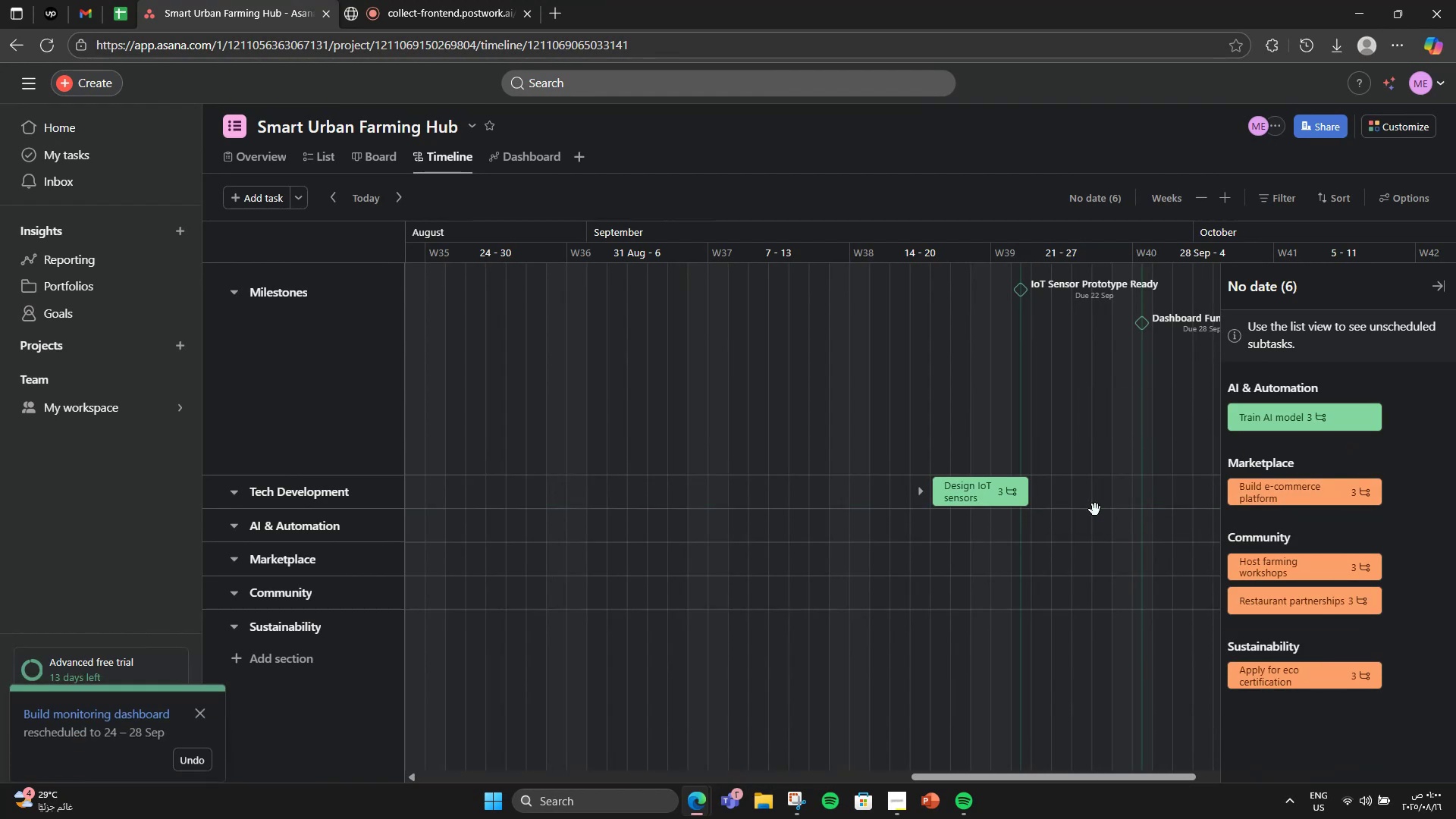 
left_click([1095, 510])
 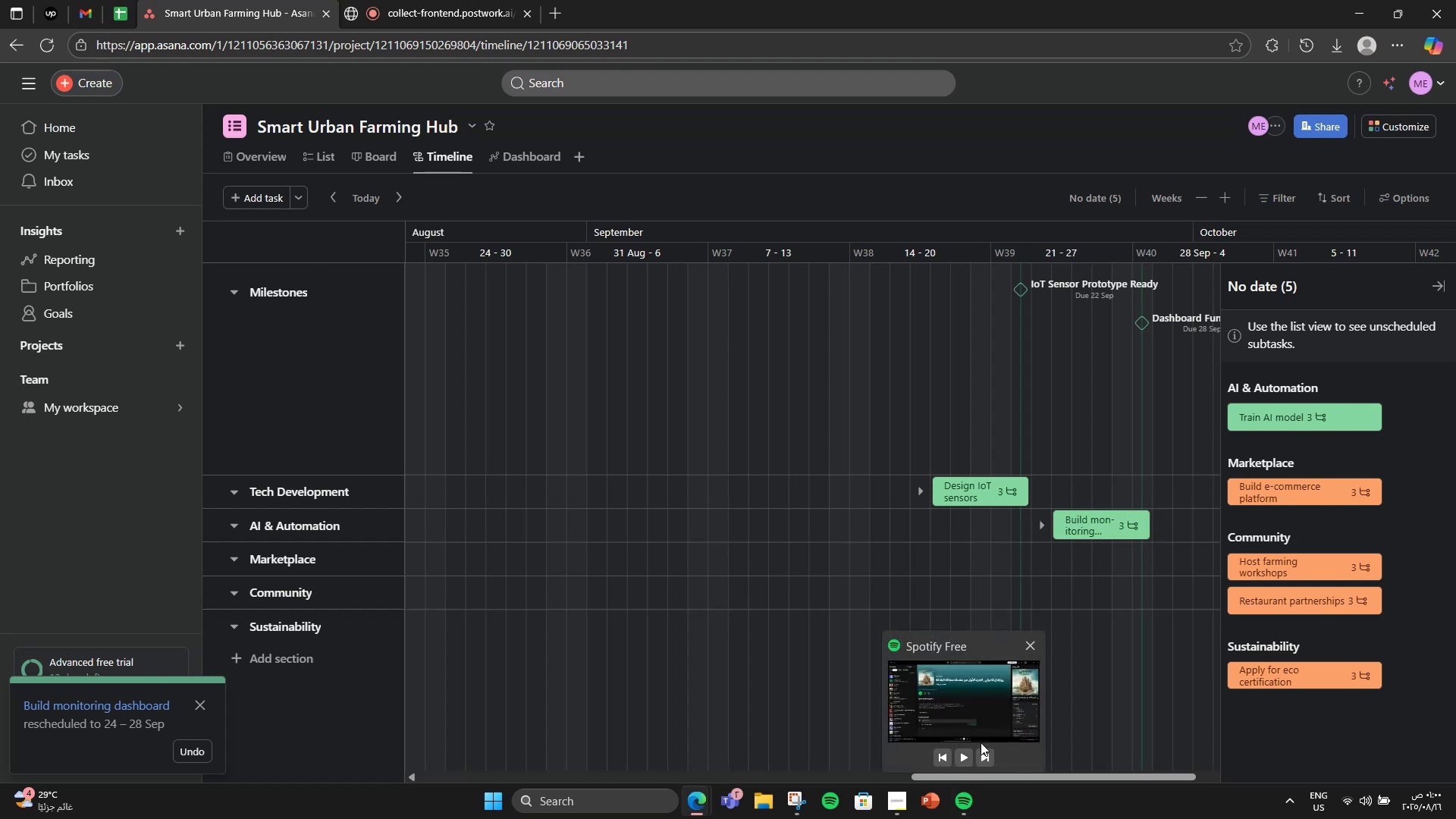 
left_click([961, 755])
 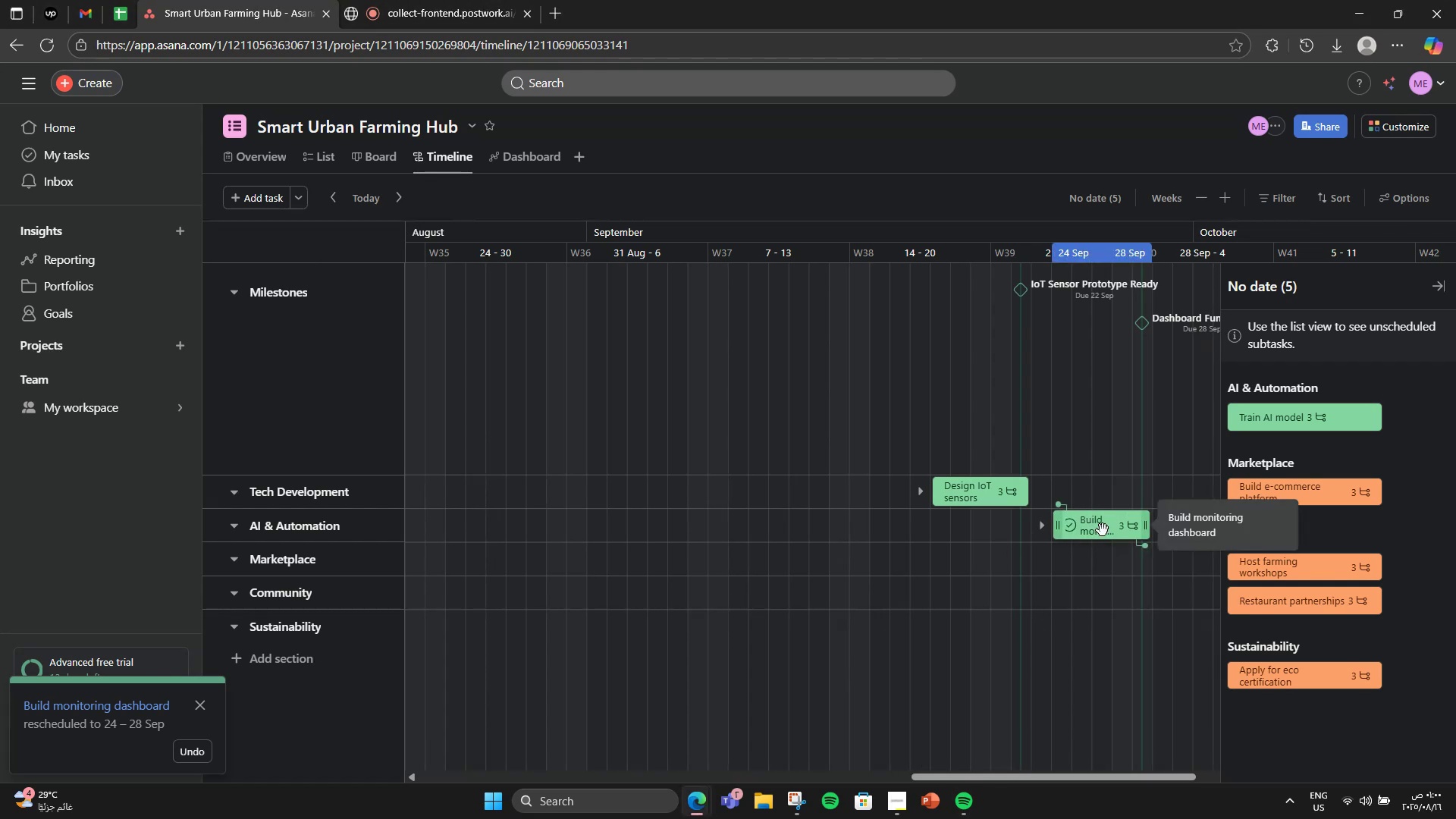 
left_click_drag(start_coordinate=[1103, 530], to_coordinate=[1103, 510])
 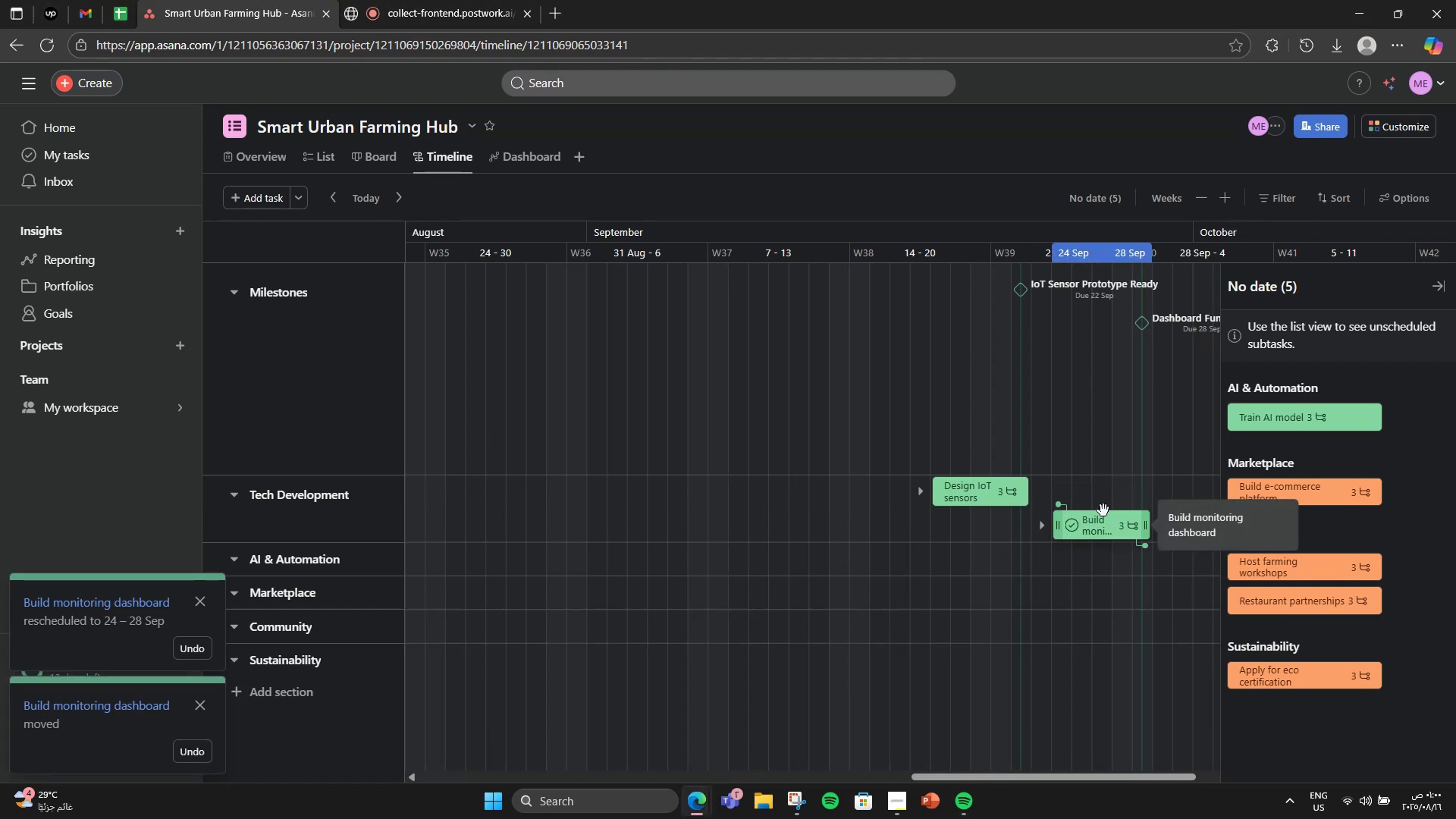 
wait(8.68)
 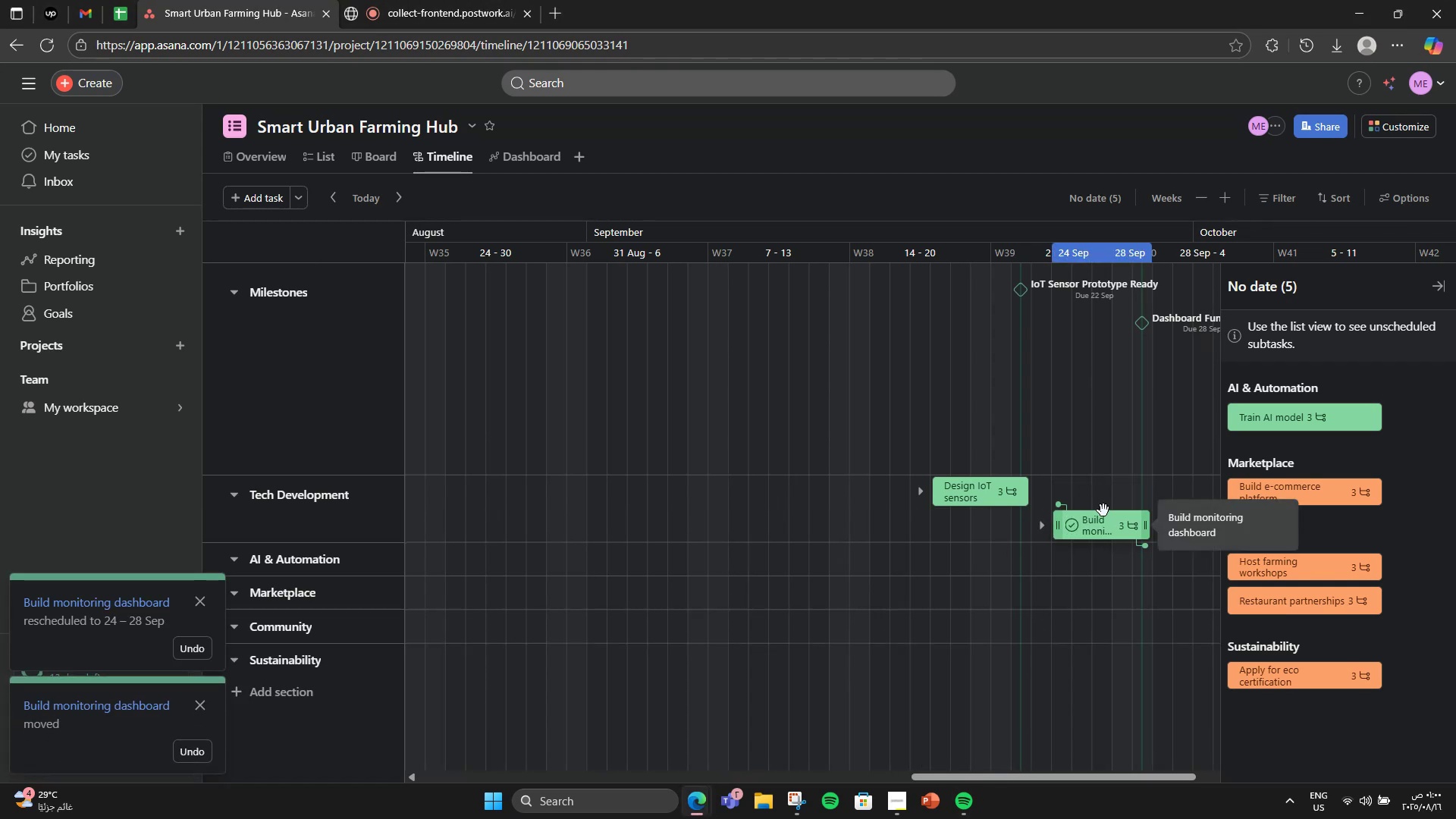 
left_click_drag(start_coordinate=[1091, 771], to_coordinate=[1178, 725])
 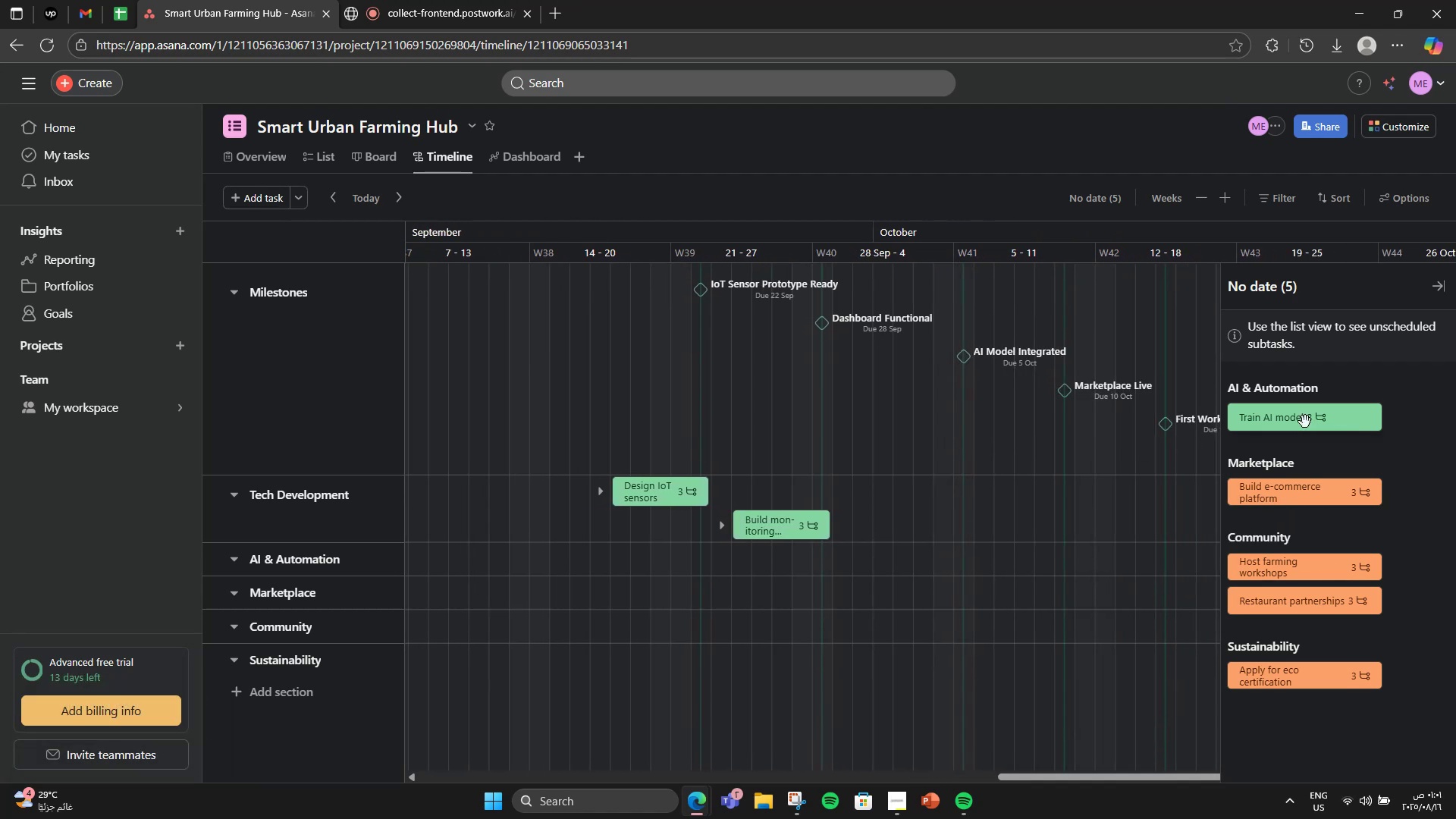 
left_click_drag(start_coordinate=[1305, 422], to_coordinate=[905, 568])
 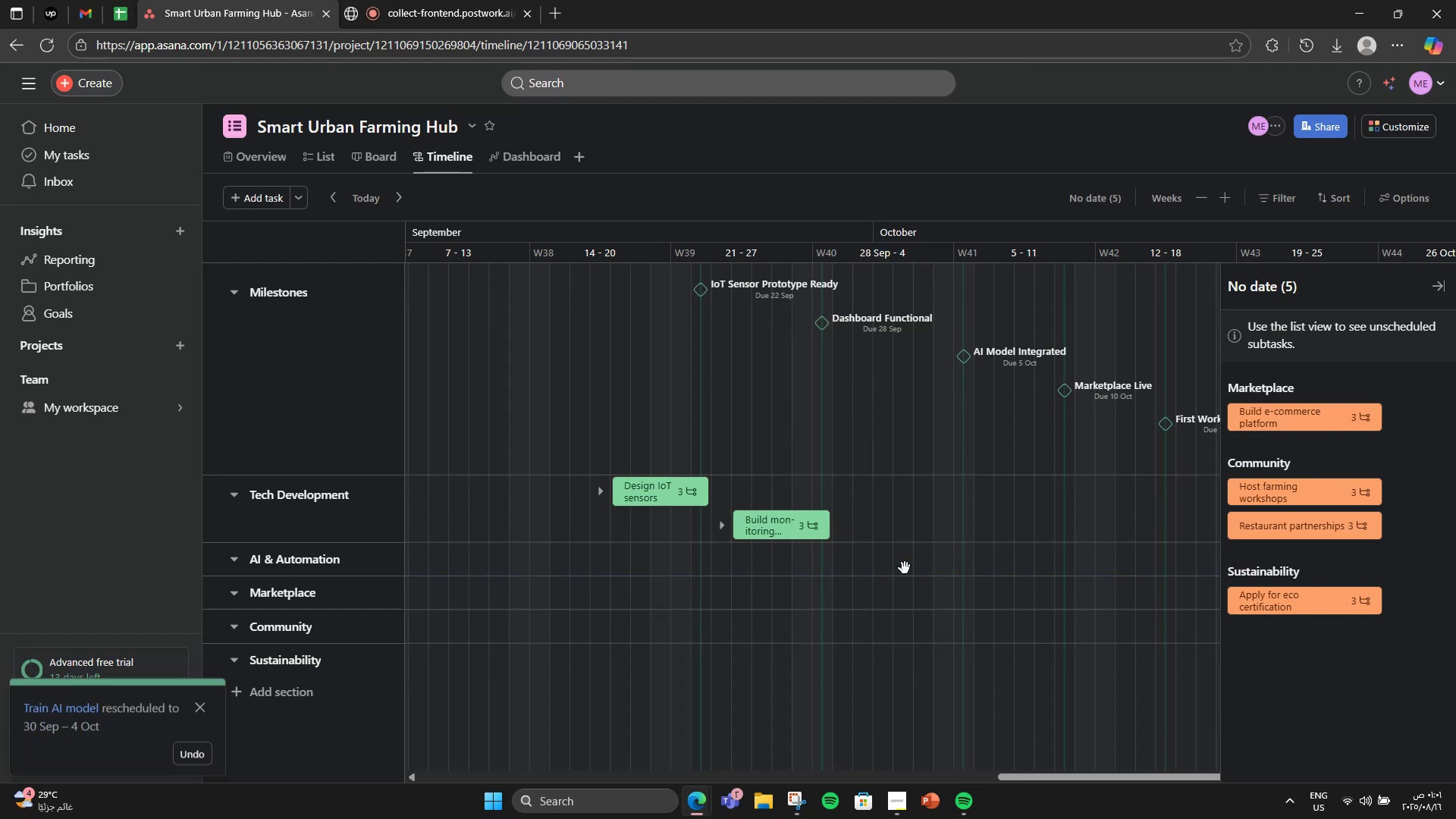 
double_click([905, 568])
 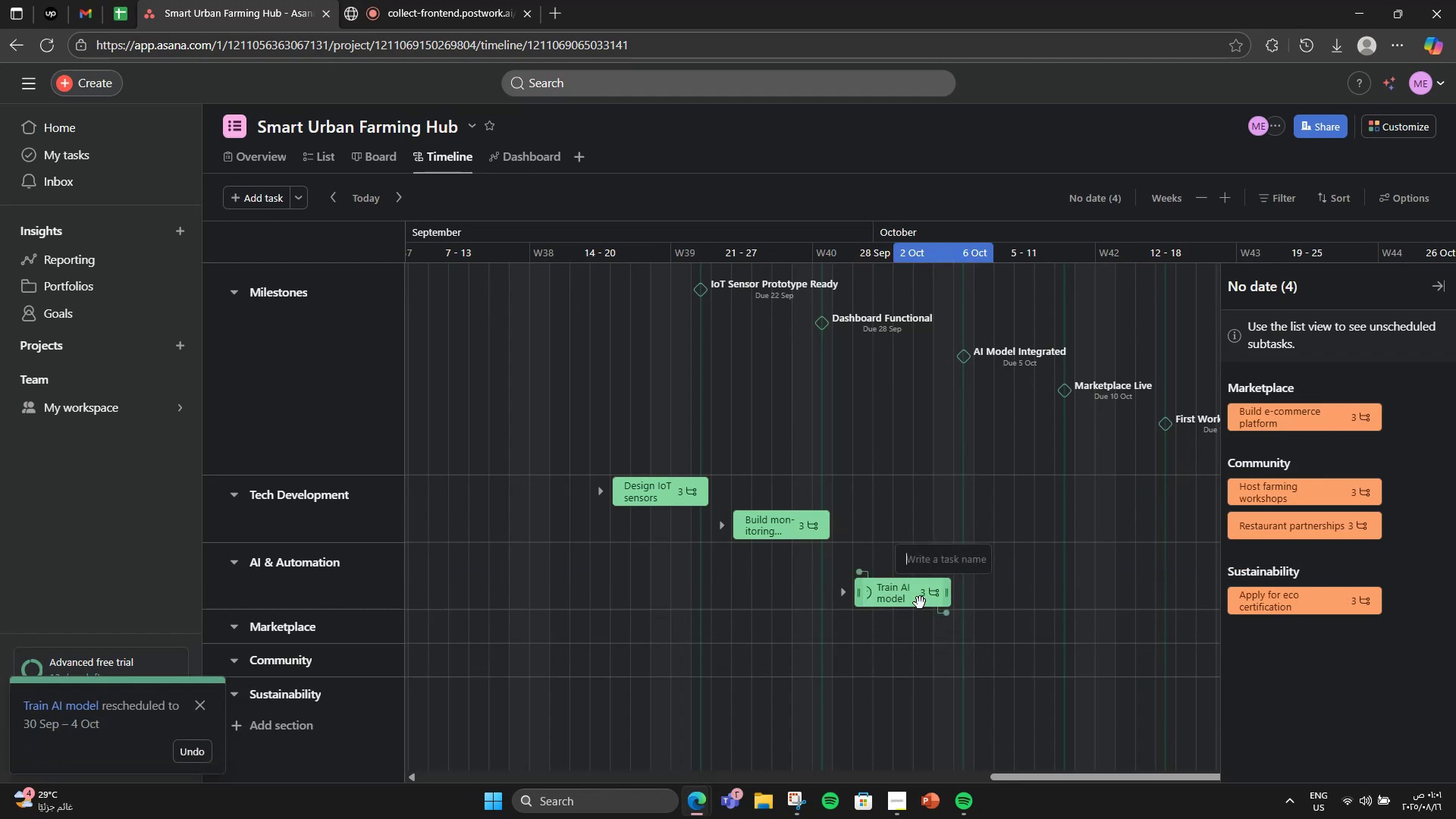 
left_click([910, 602])
 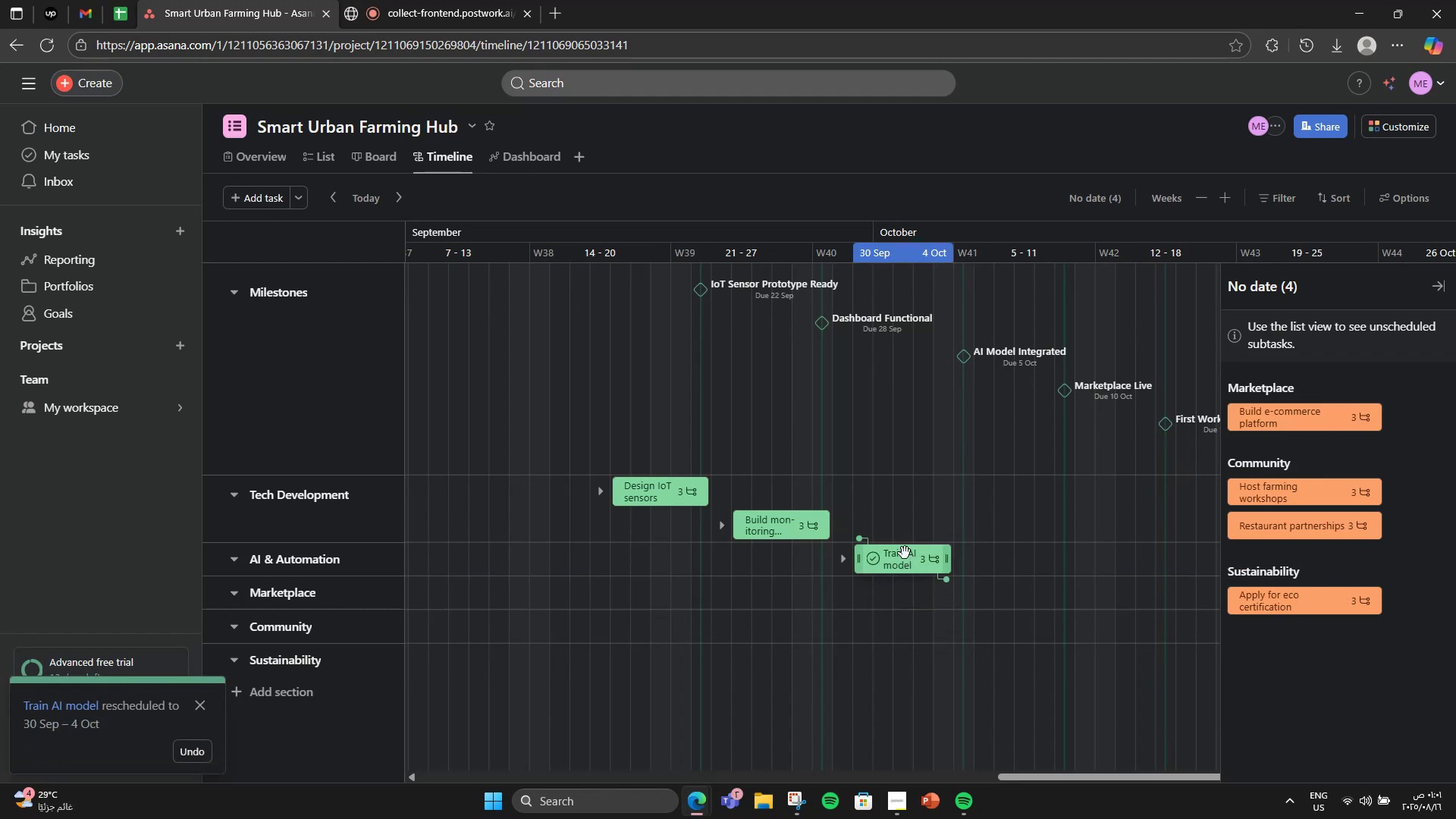 
left_click_drag(start_coordinate=[906, 552], to_coordinate=[920, 556])
 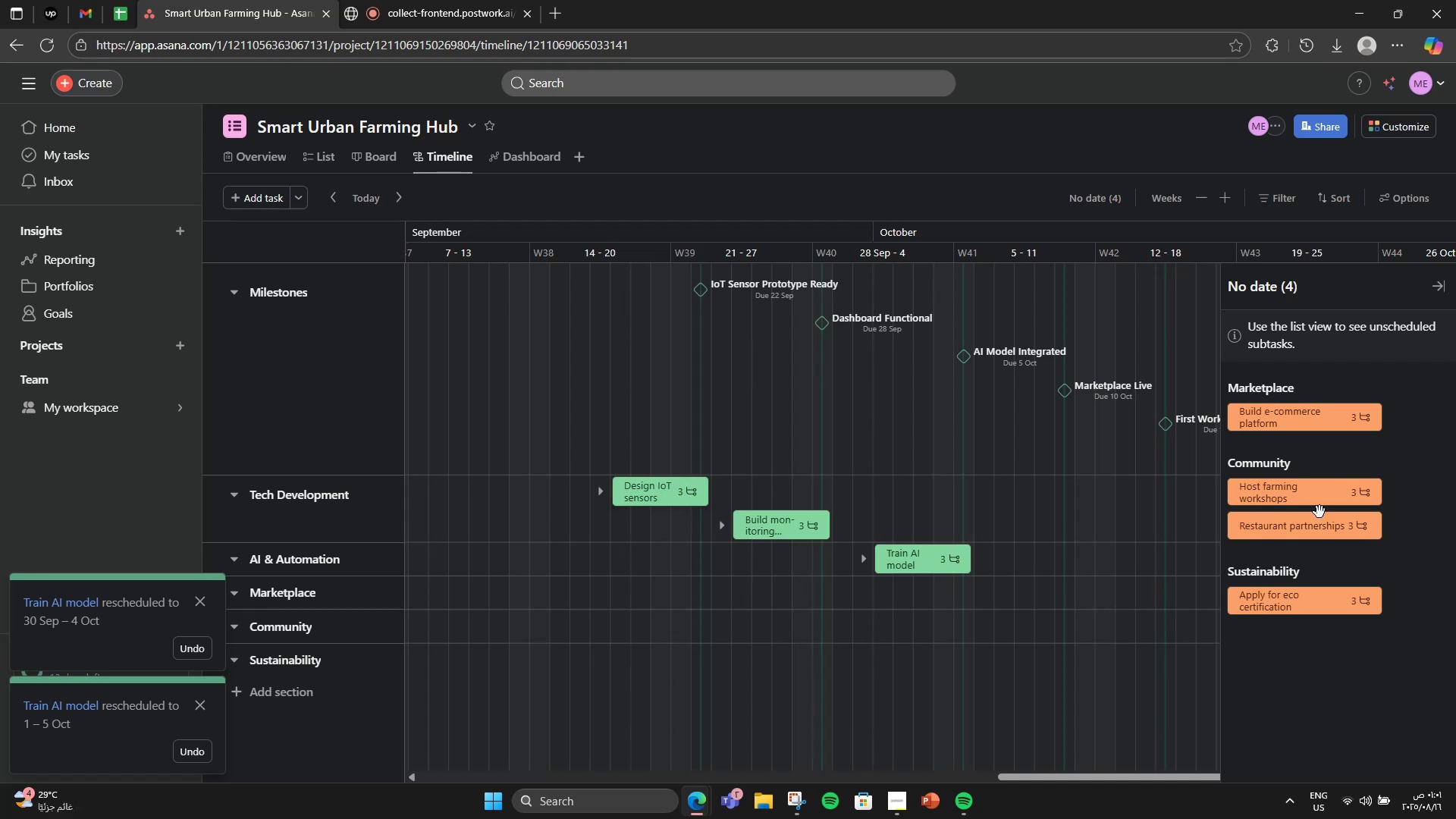 
wait(7.18)
 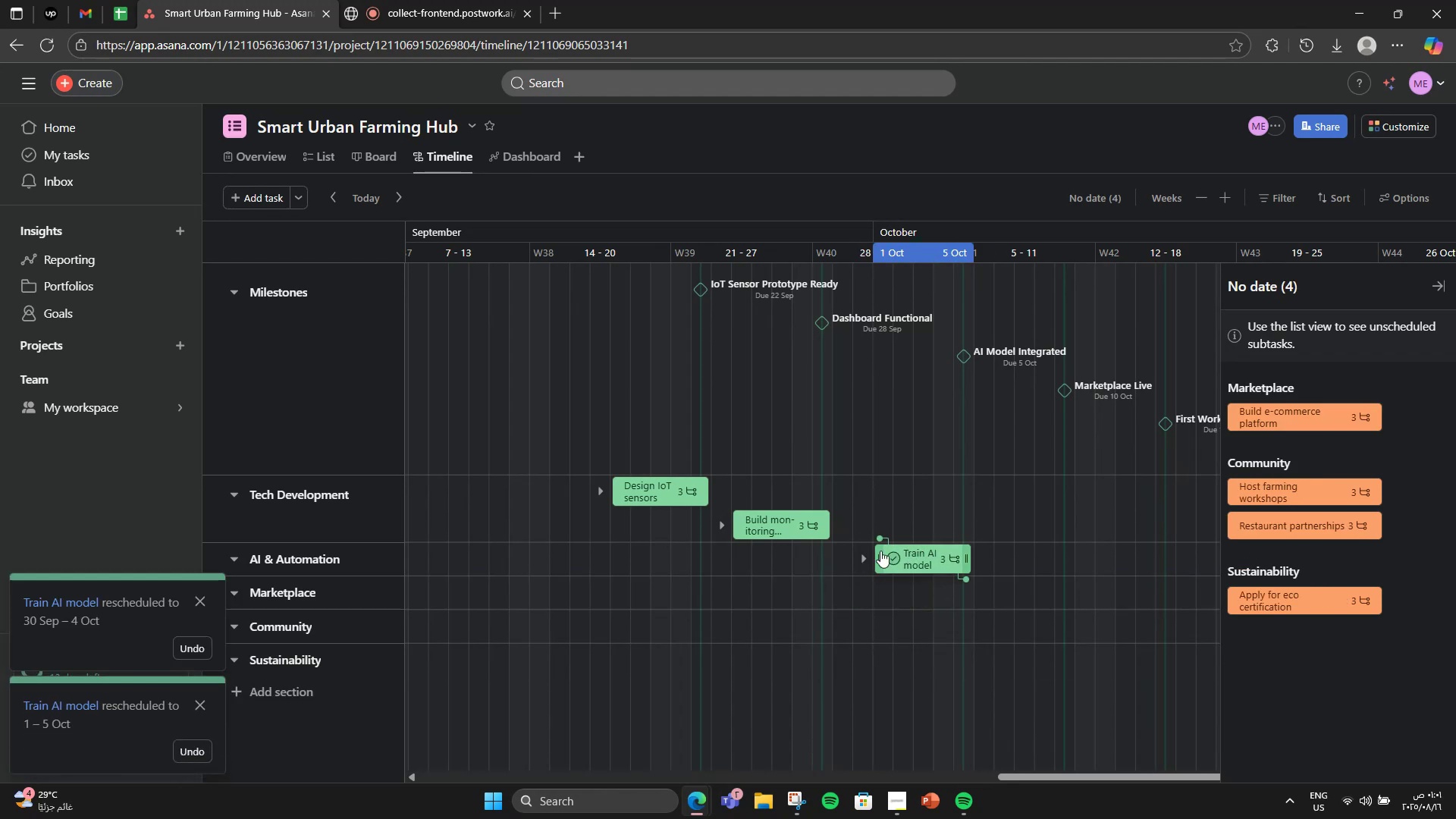 
left_click_drag(start_coordinate=[1281, 425], to_coordinate=[1025, 595])
 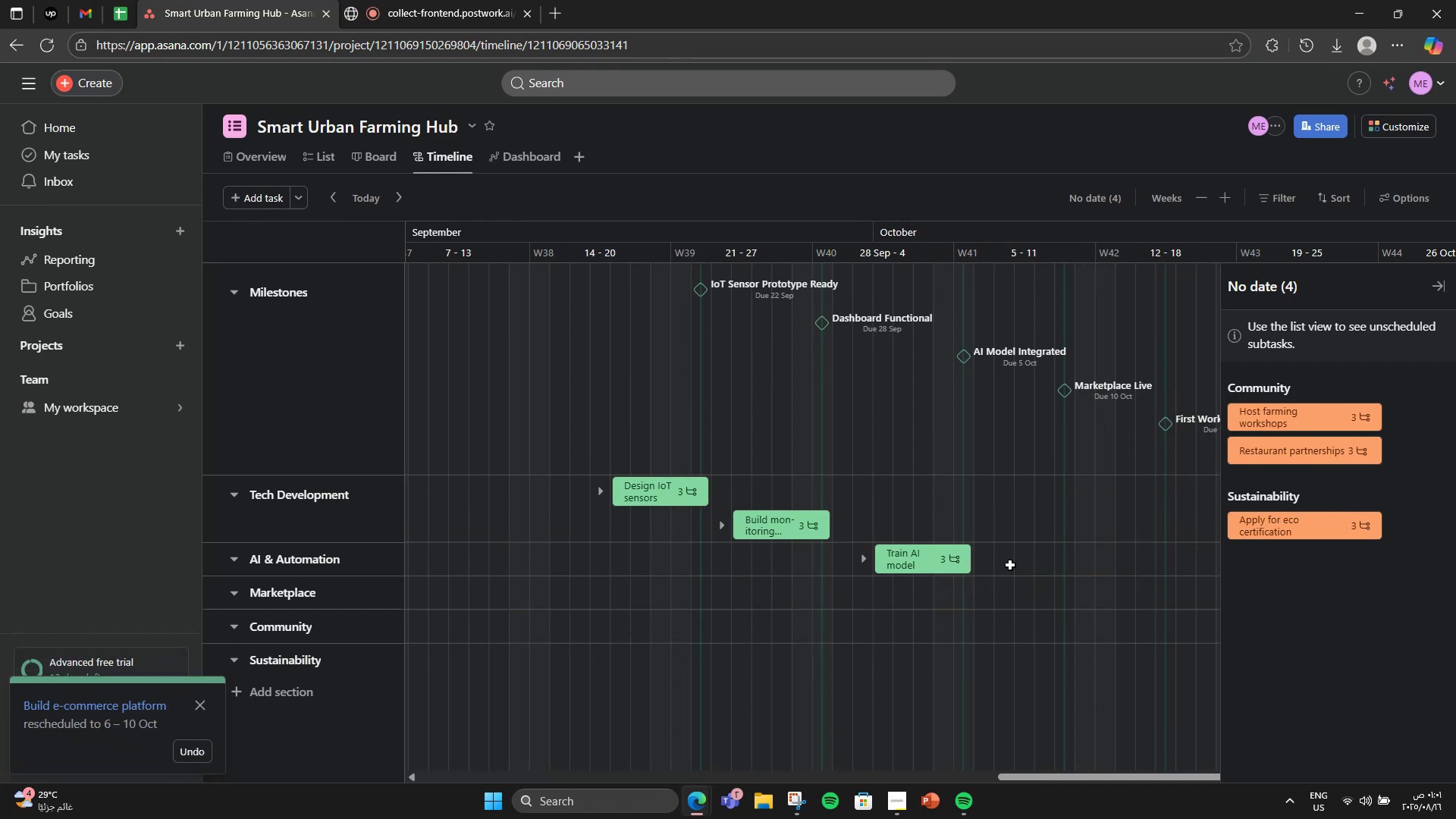 
scroll: coordinate [1062, 374], scroll_direction: down, amount: 2.0
 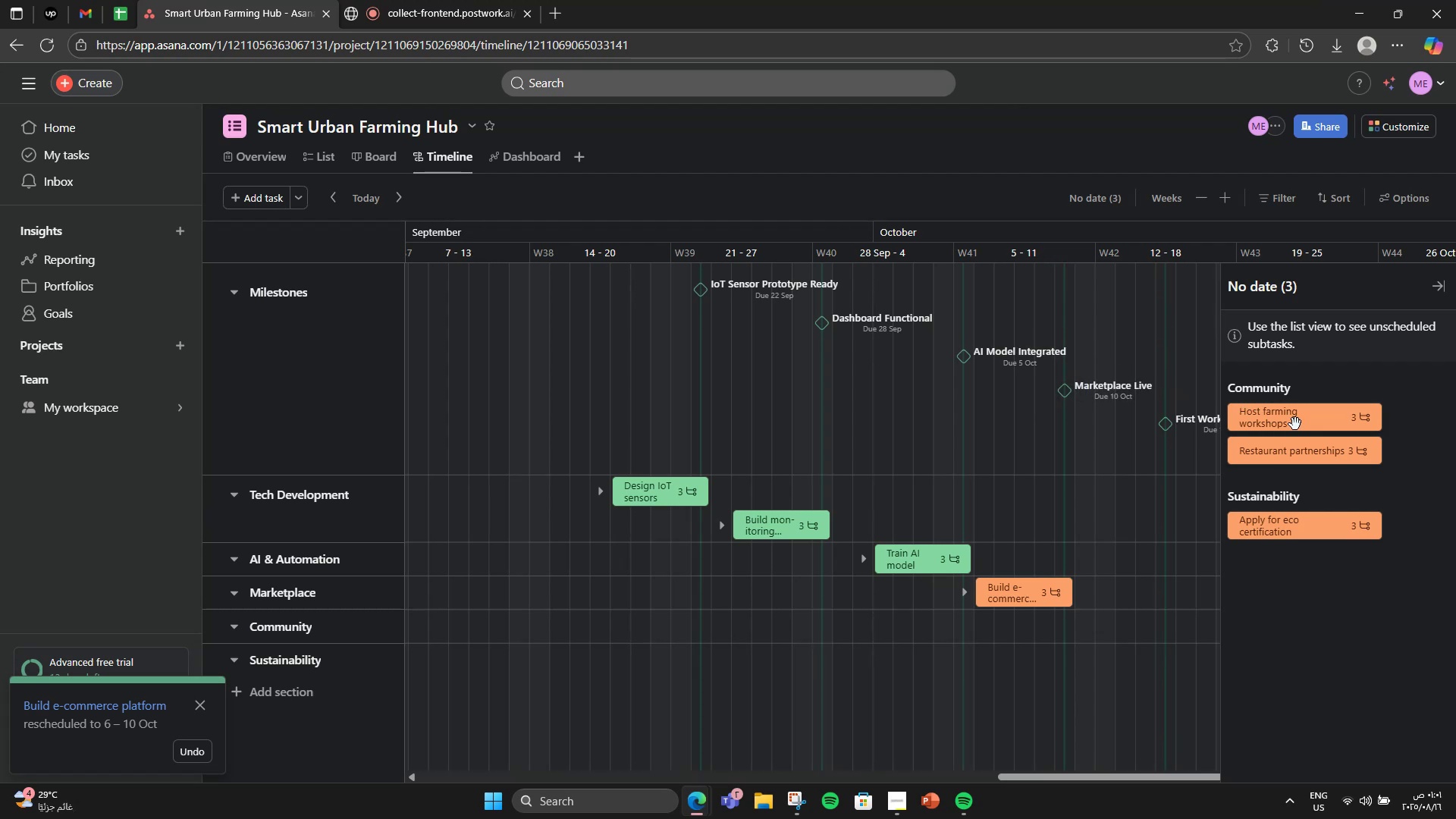 
left_click_drag(start_coordinate=[1295, 424], to_coordinate=[1129, 626])
 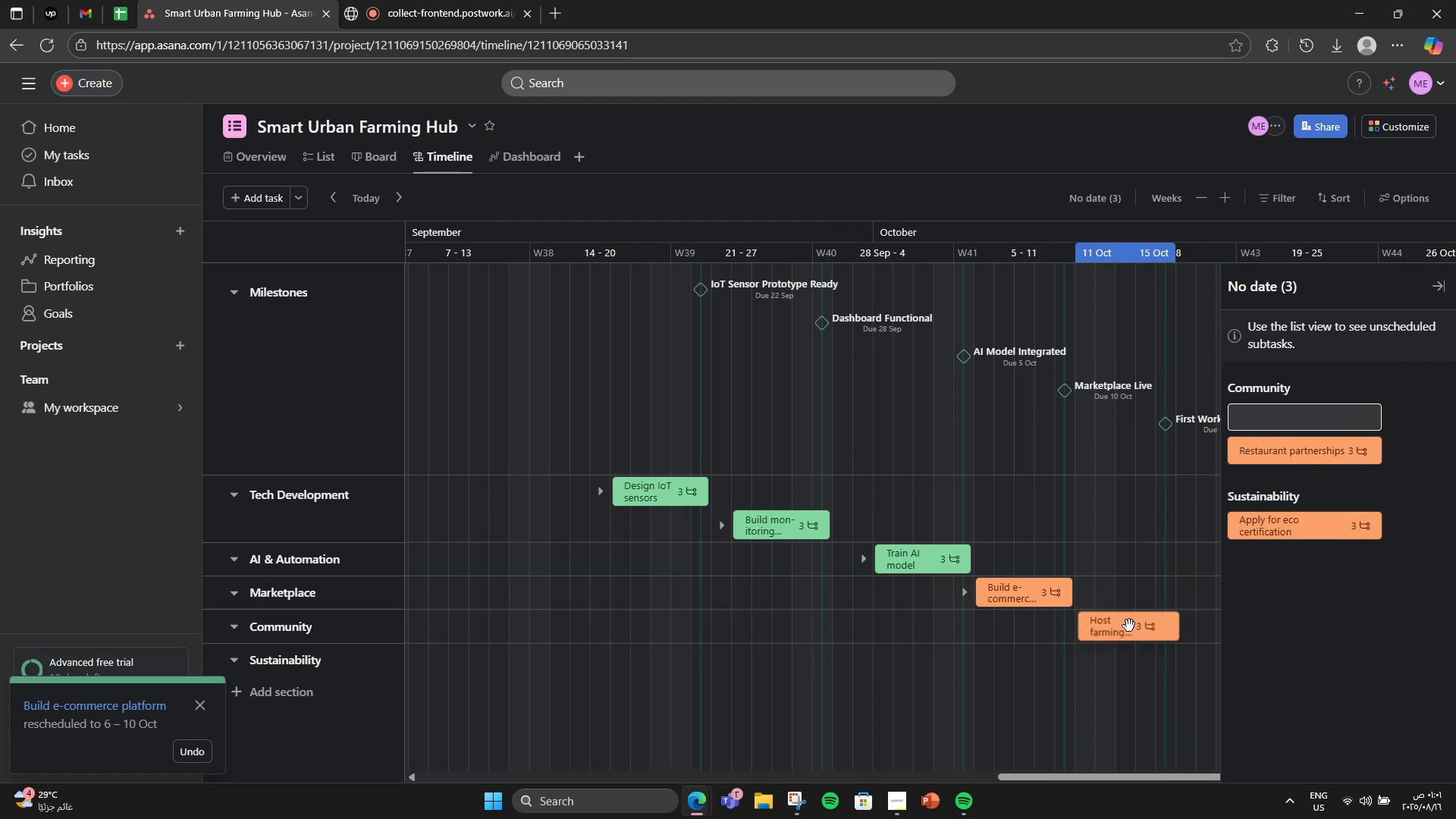 
left_click([1129, 626])
 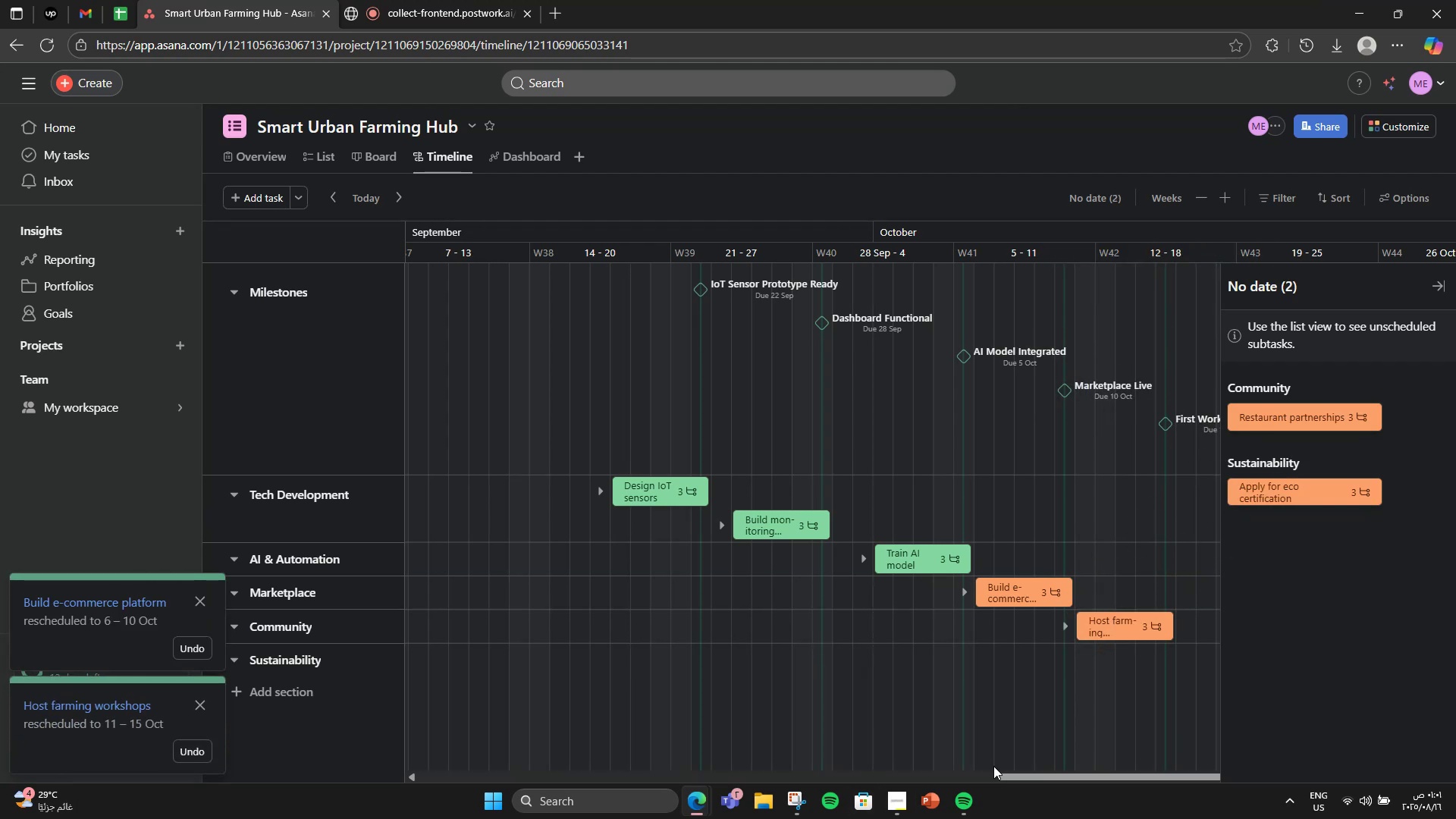 
left_click_drag(start_coordinate=[1017, 777], to_coordinate=[1054, 768])
 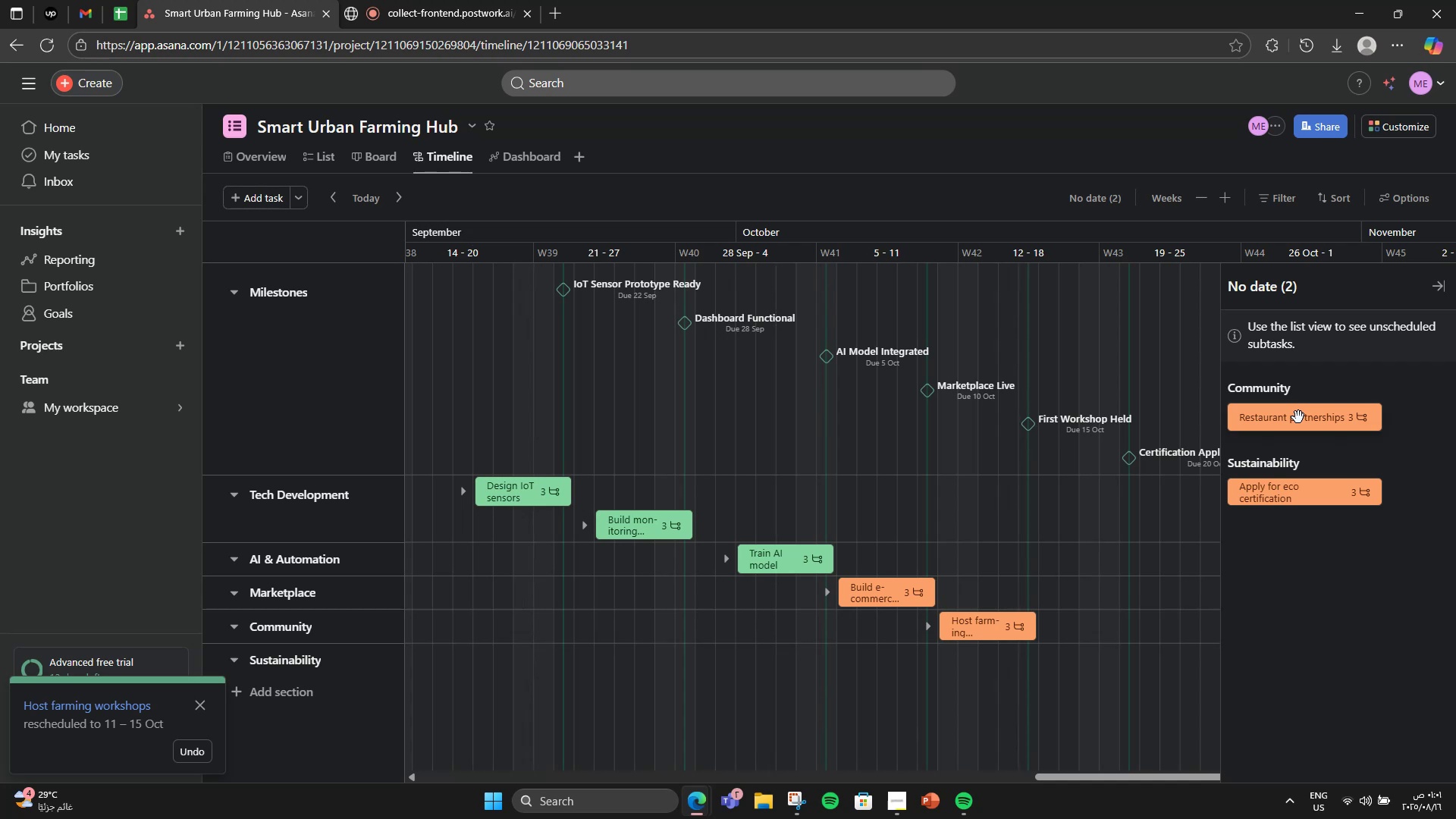 
left_click_drag(start_coordinate=[1298, 417], to_coordinate=[1054, 640])
 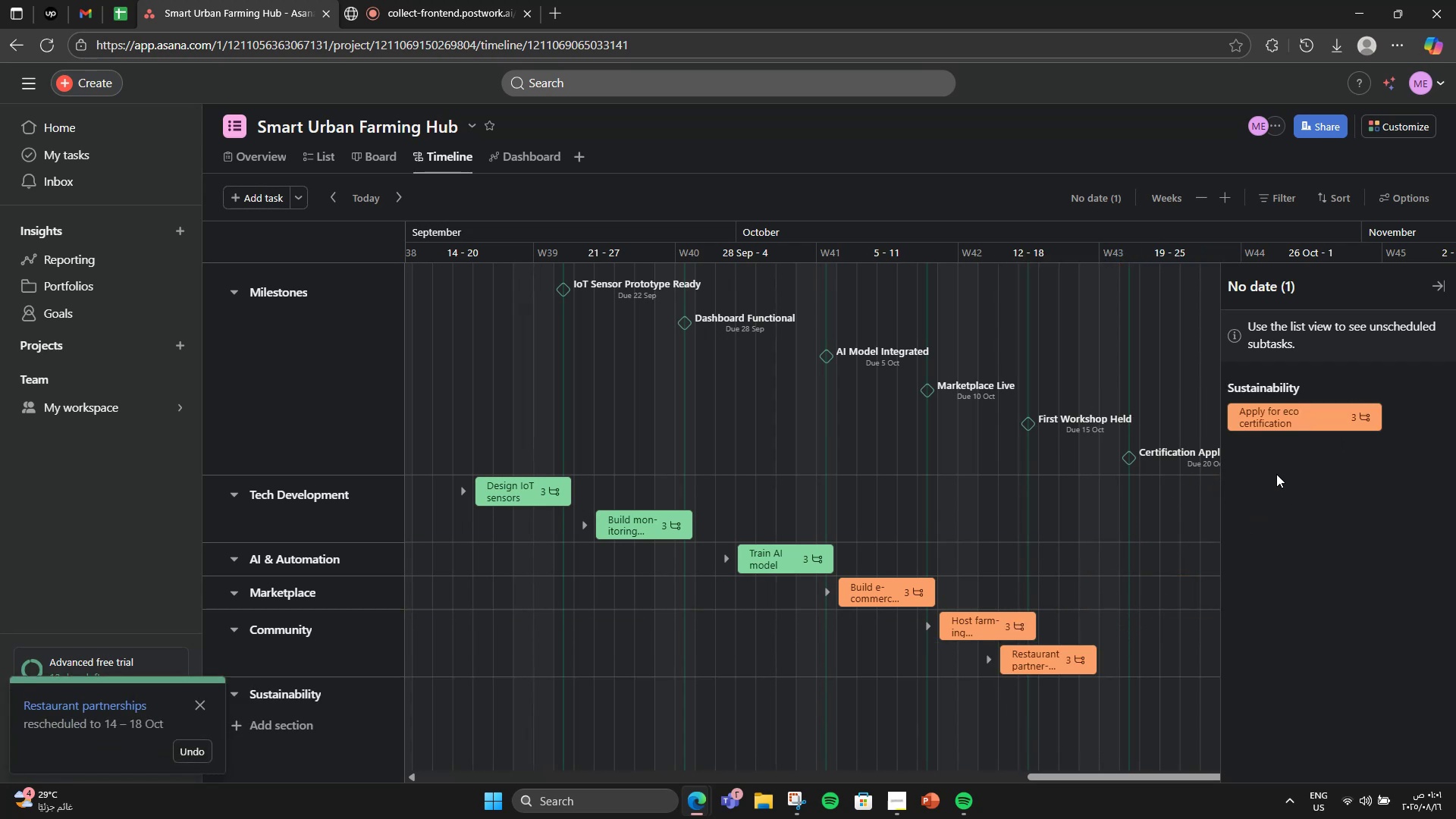 
wait(8.43)
 